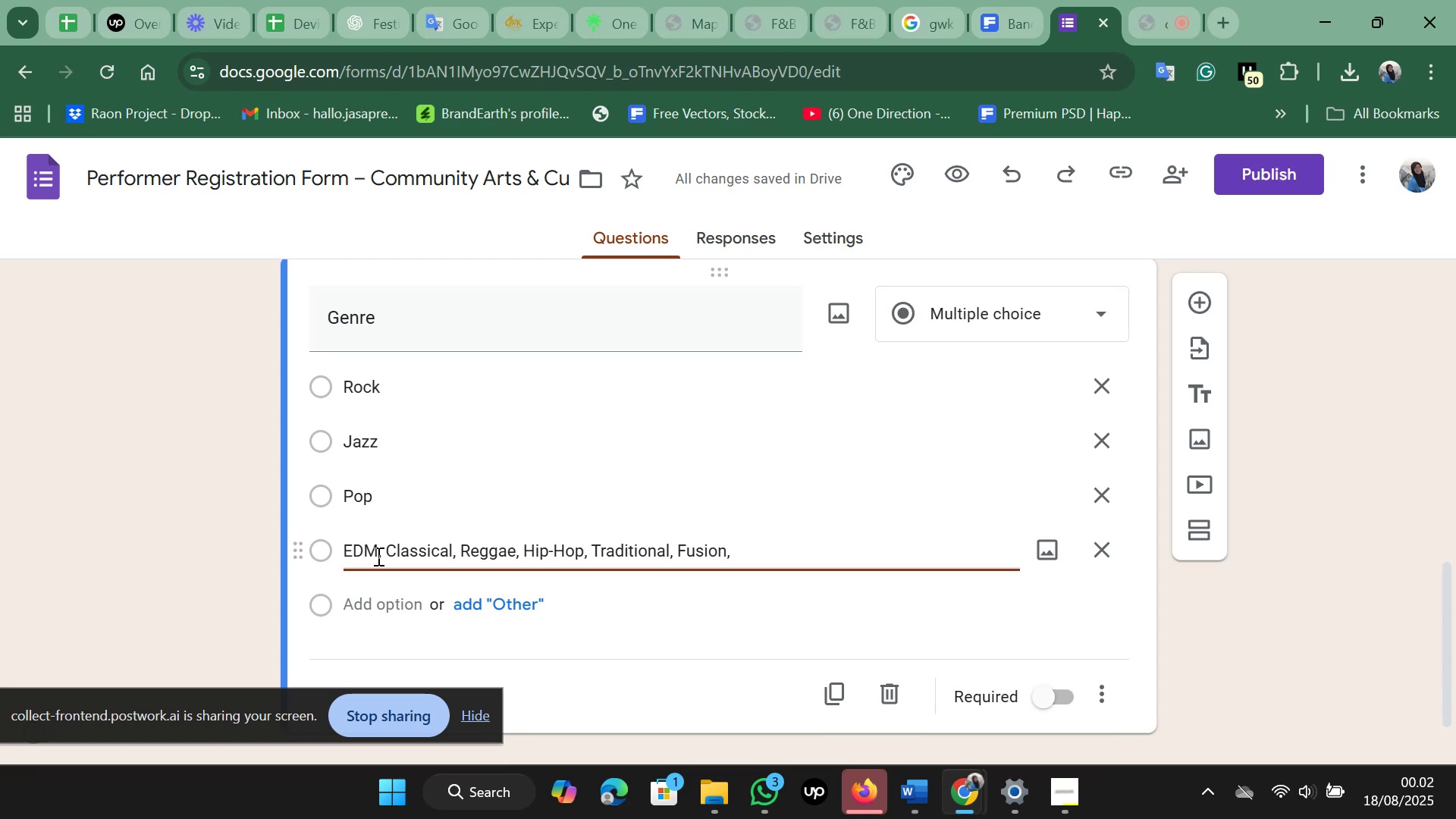 
left_click_drag(start_coordinate=[377, 556], to_coordinate=[783, 559])
 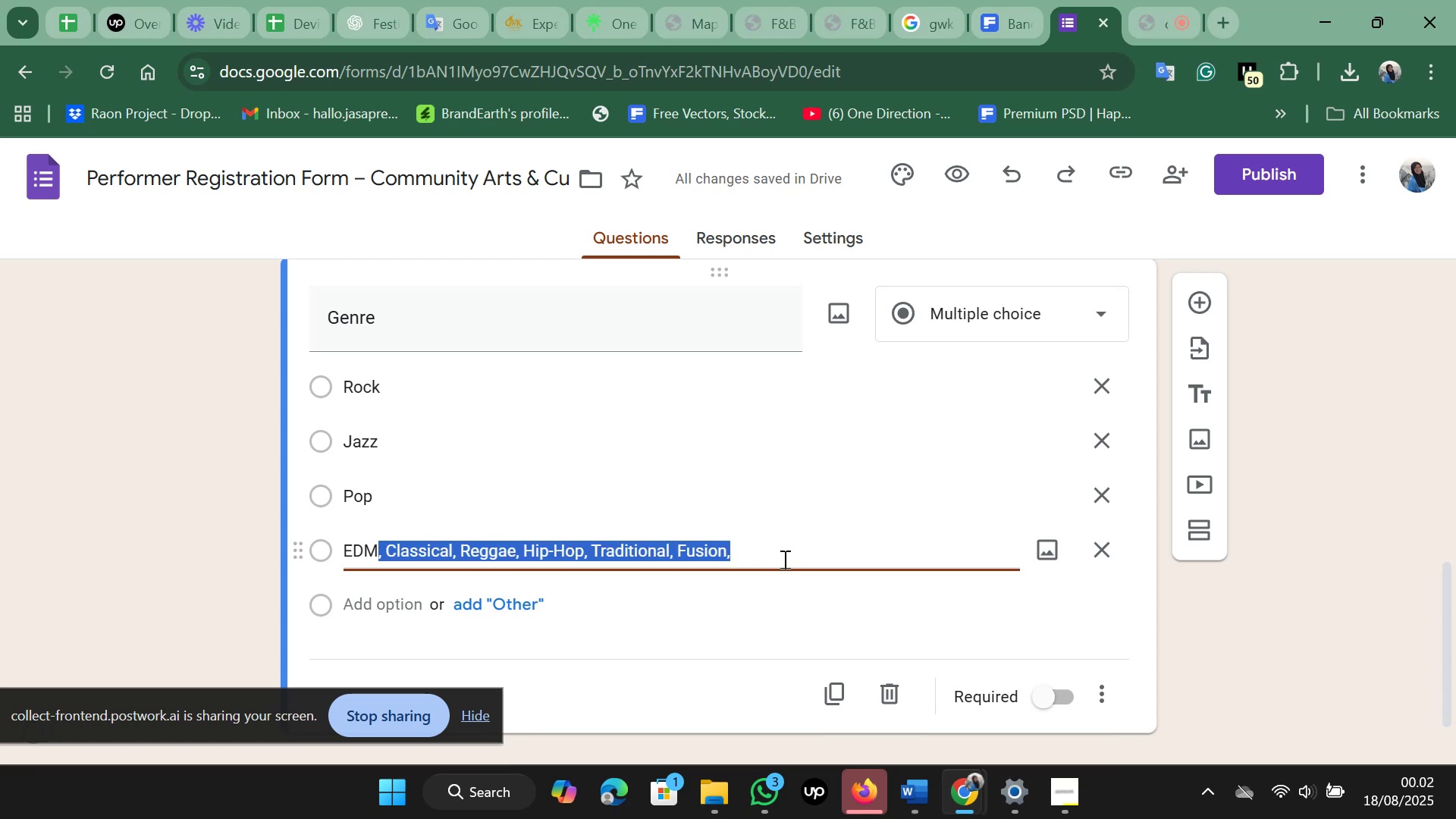 
key(Control+X)
 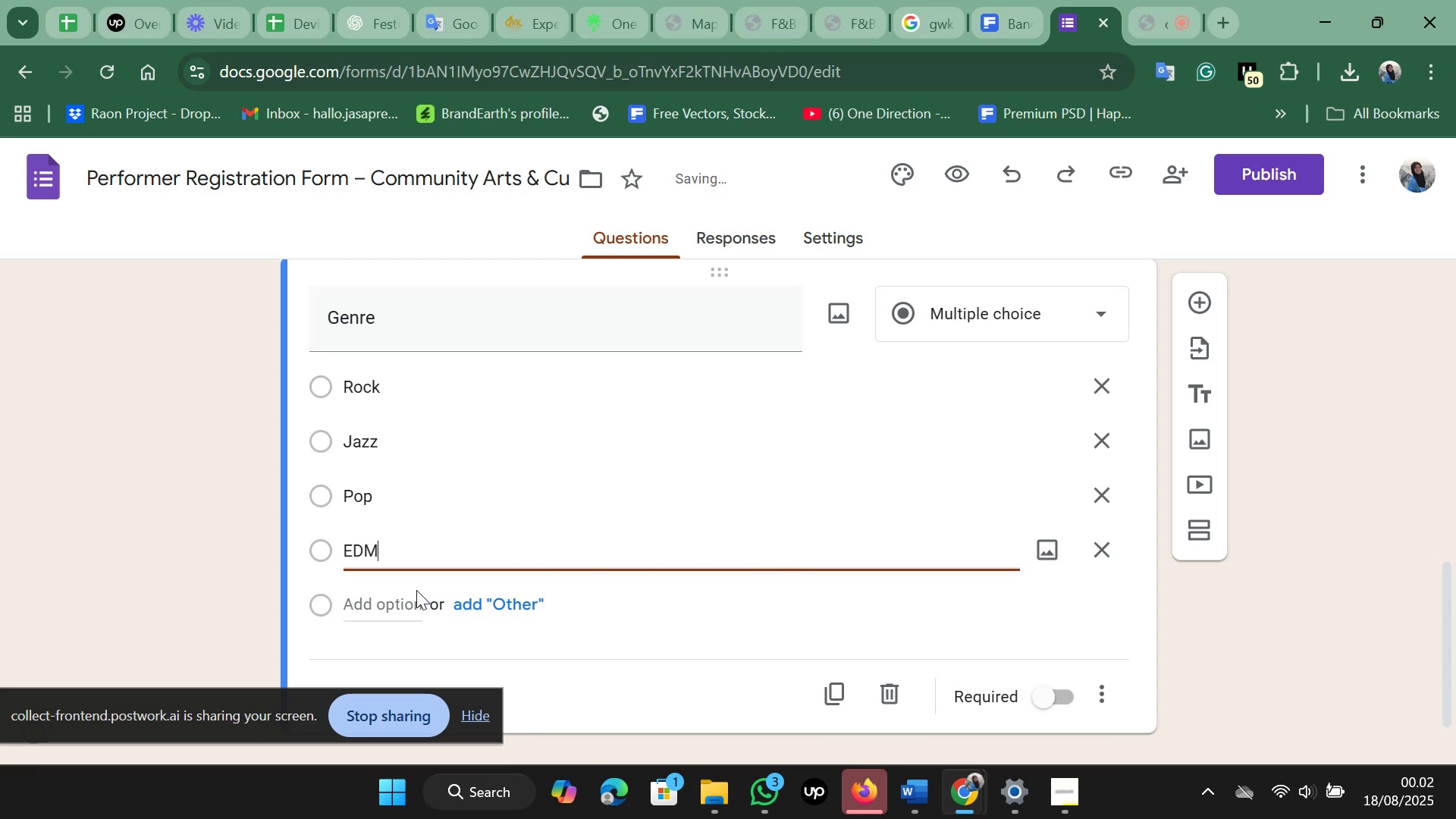 
key(Control+V)
 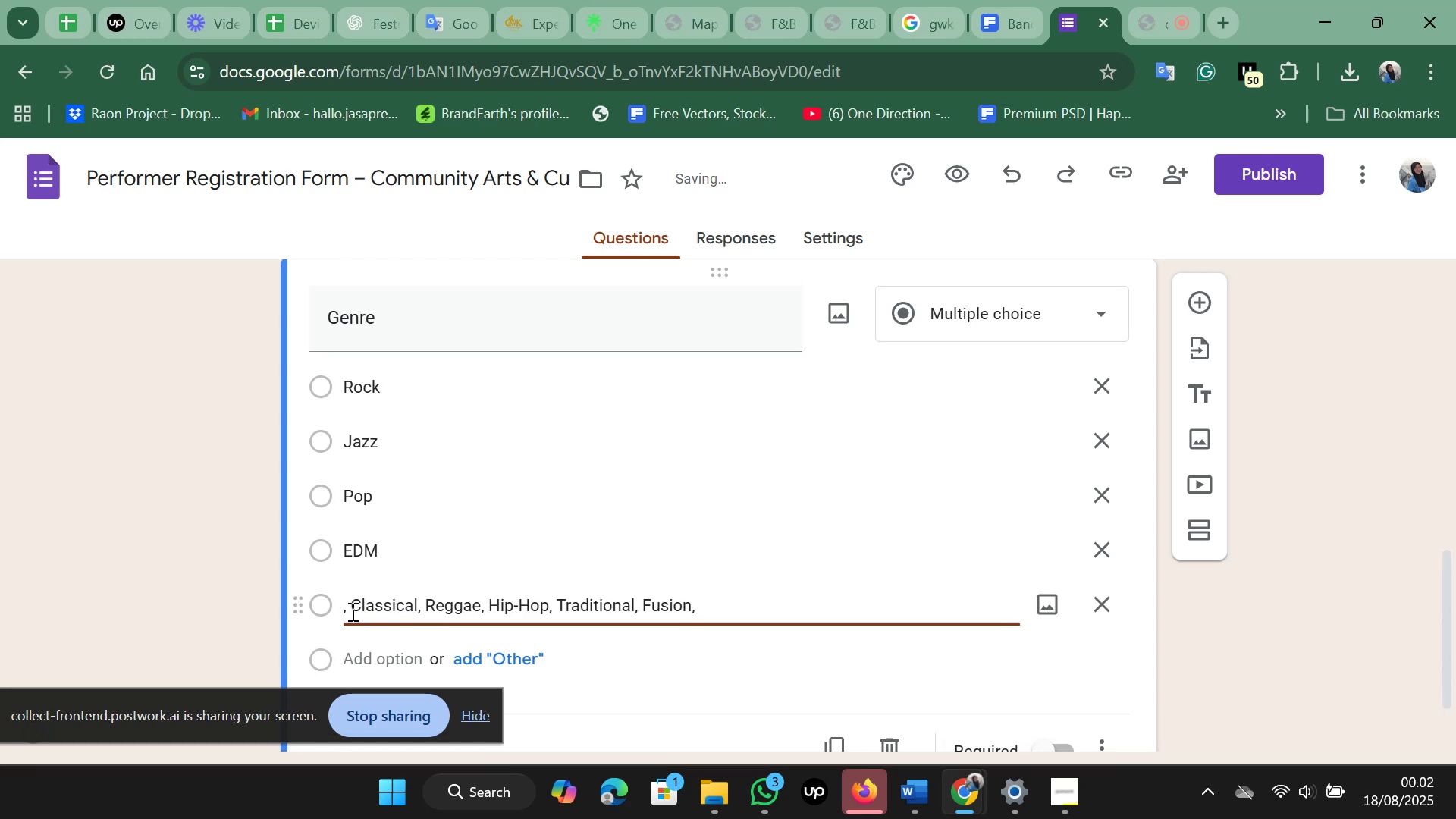 
left_click([350, 610])
 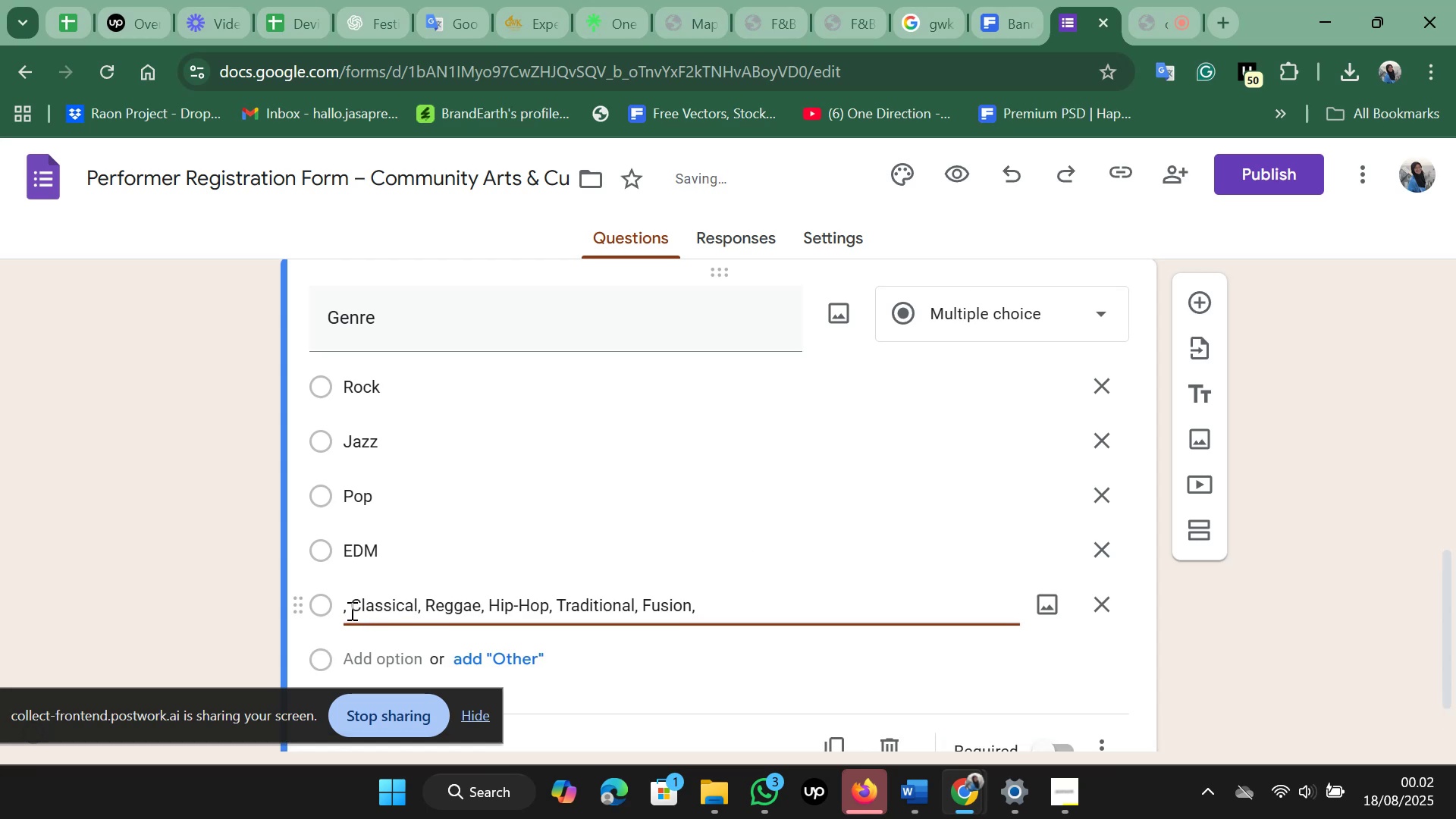 
key(Backspace)
 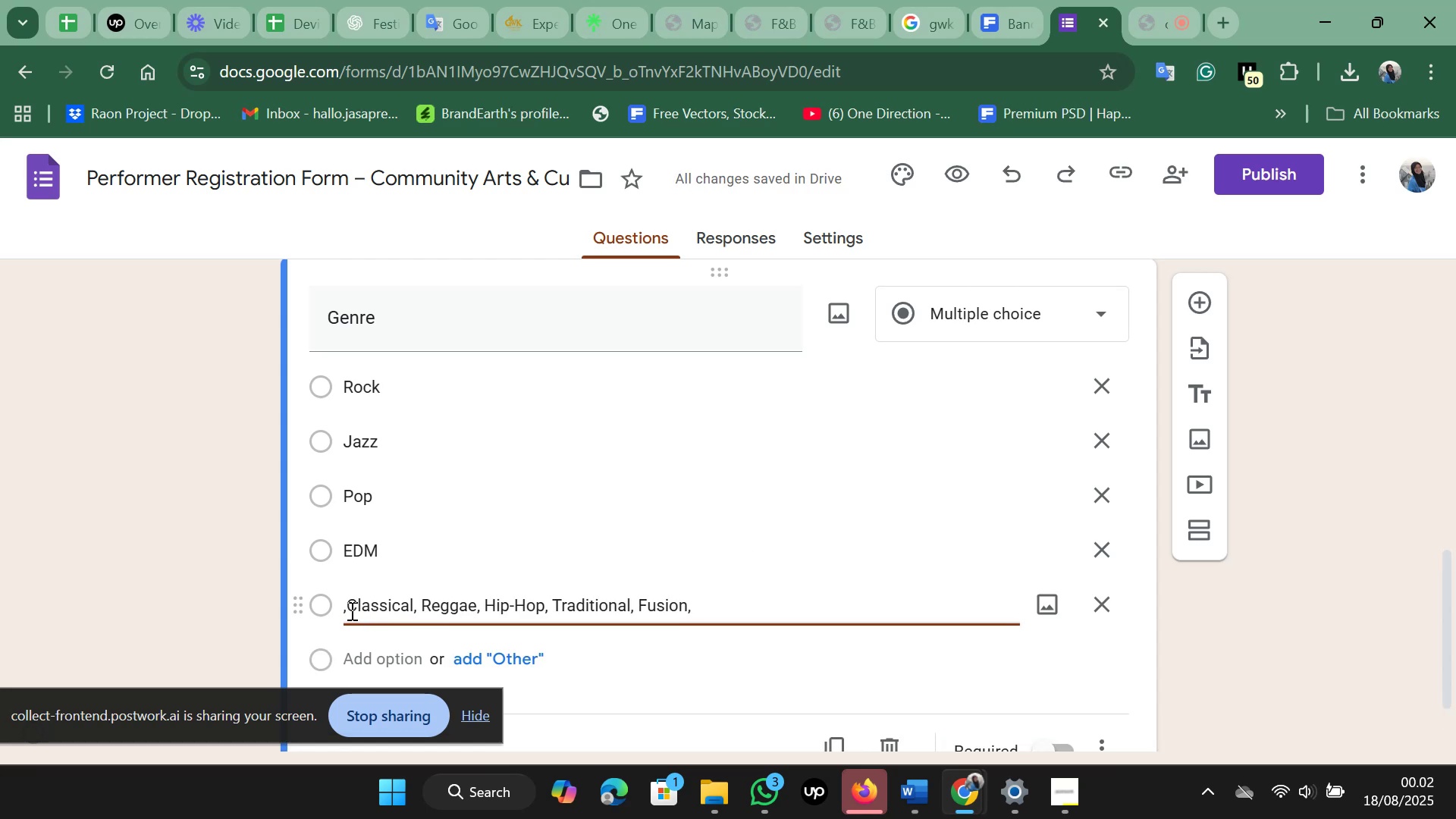 
key(Backspace)
 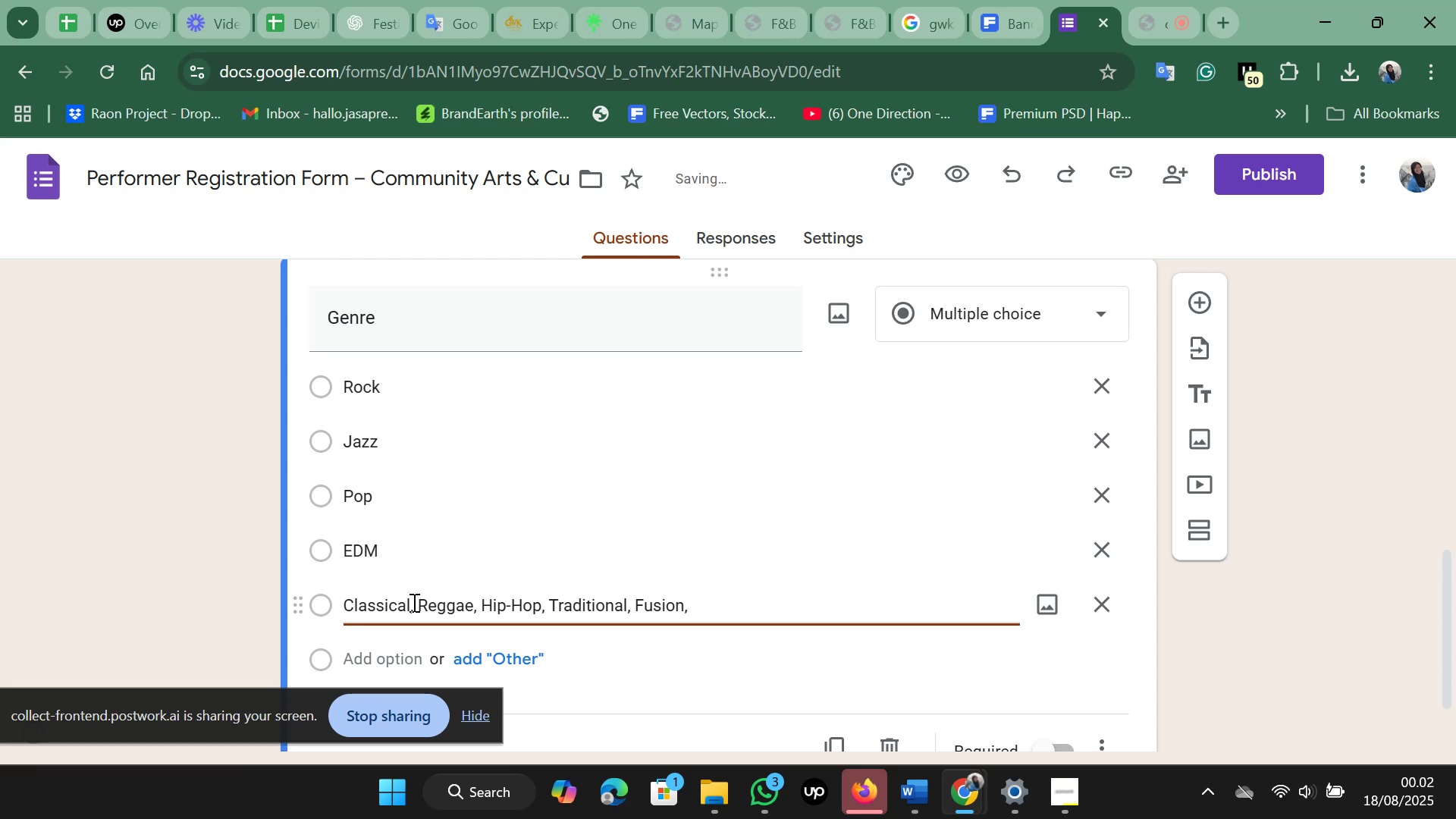 
left_click([408, 603])
 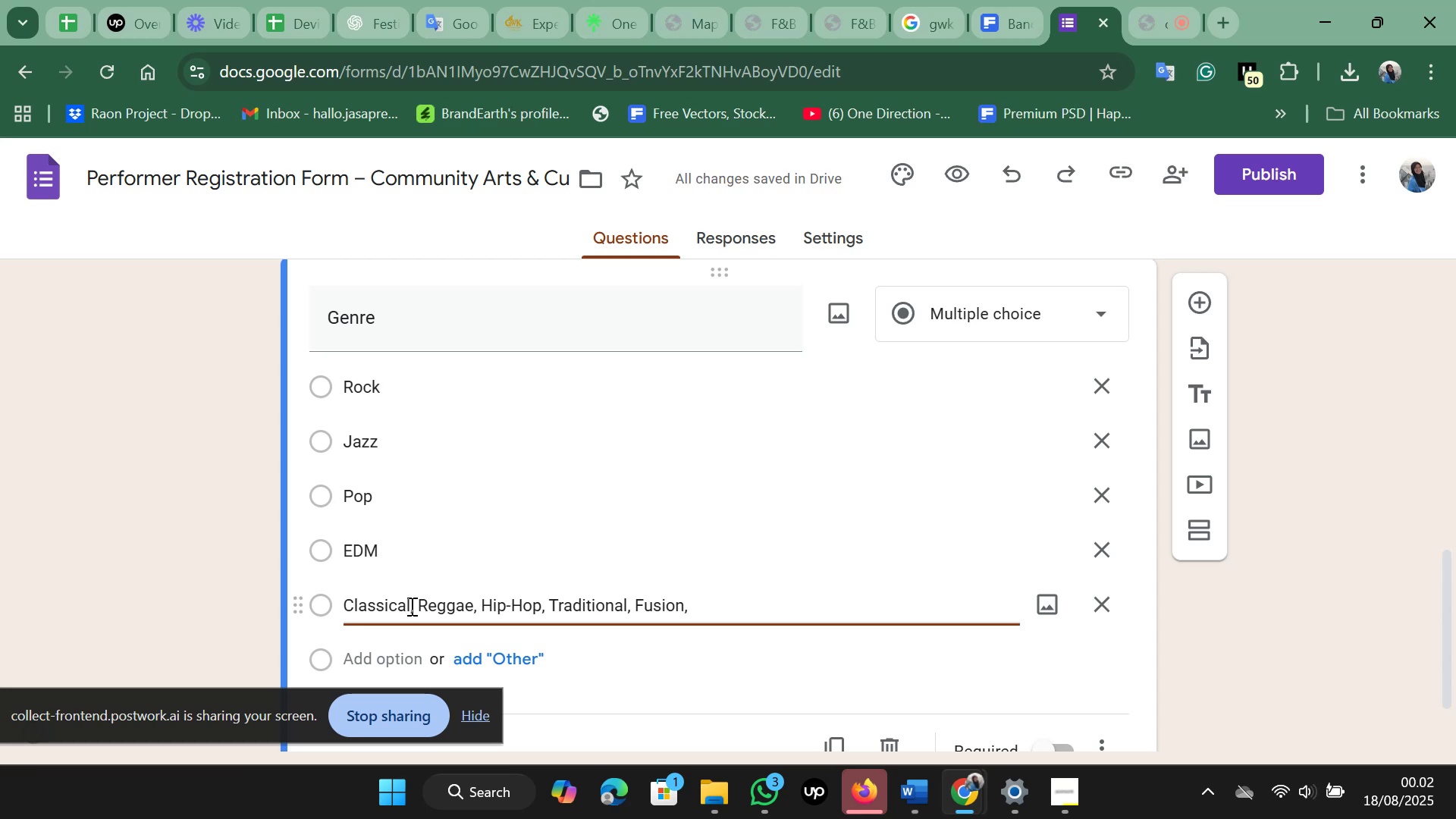 
left_click([410, 606])
 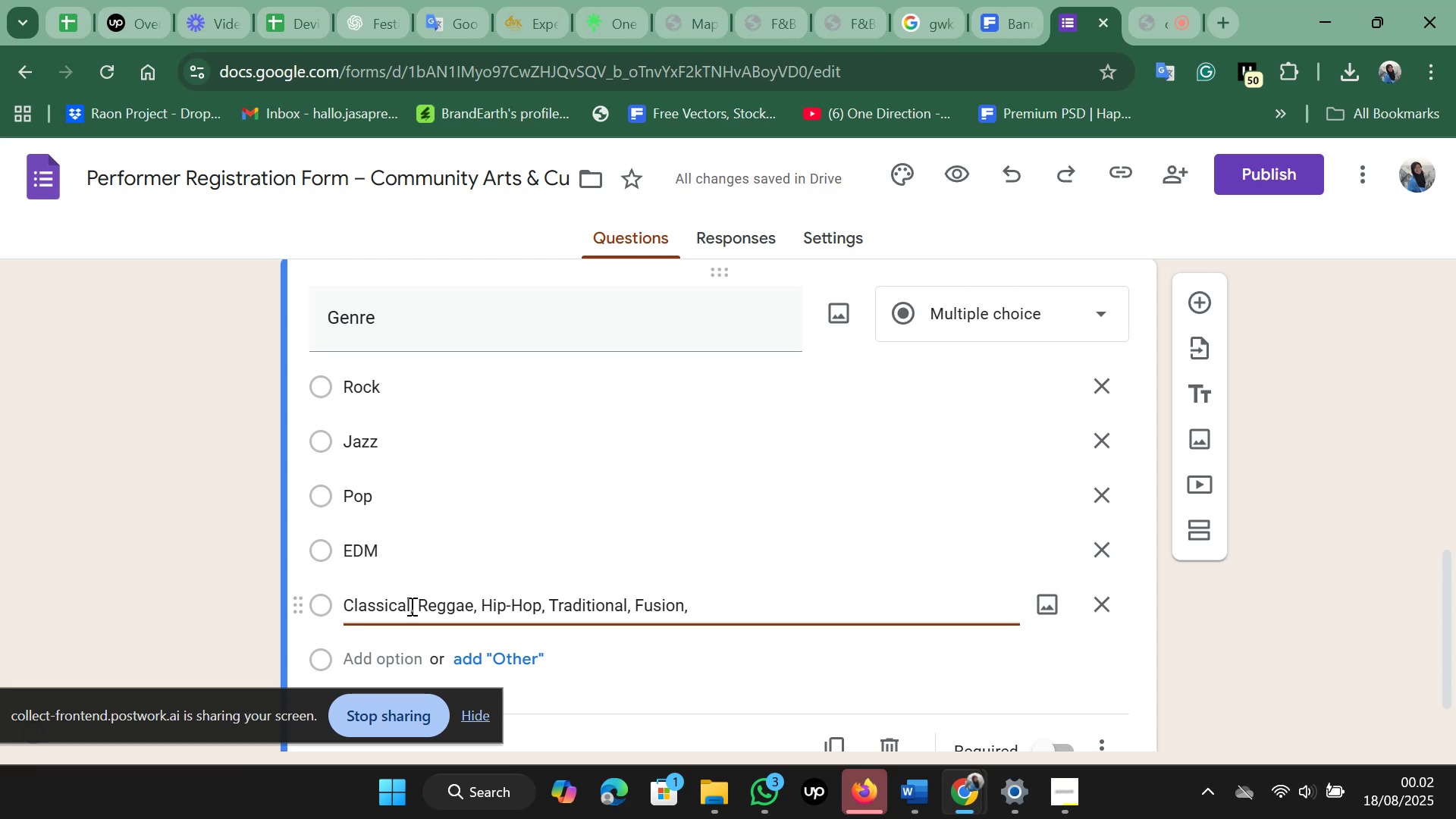 
left_click_drag(start_coordinate=[410, 606], to_coordinate=[770, 614])
 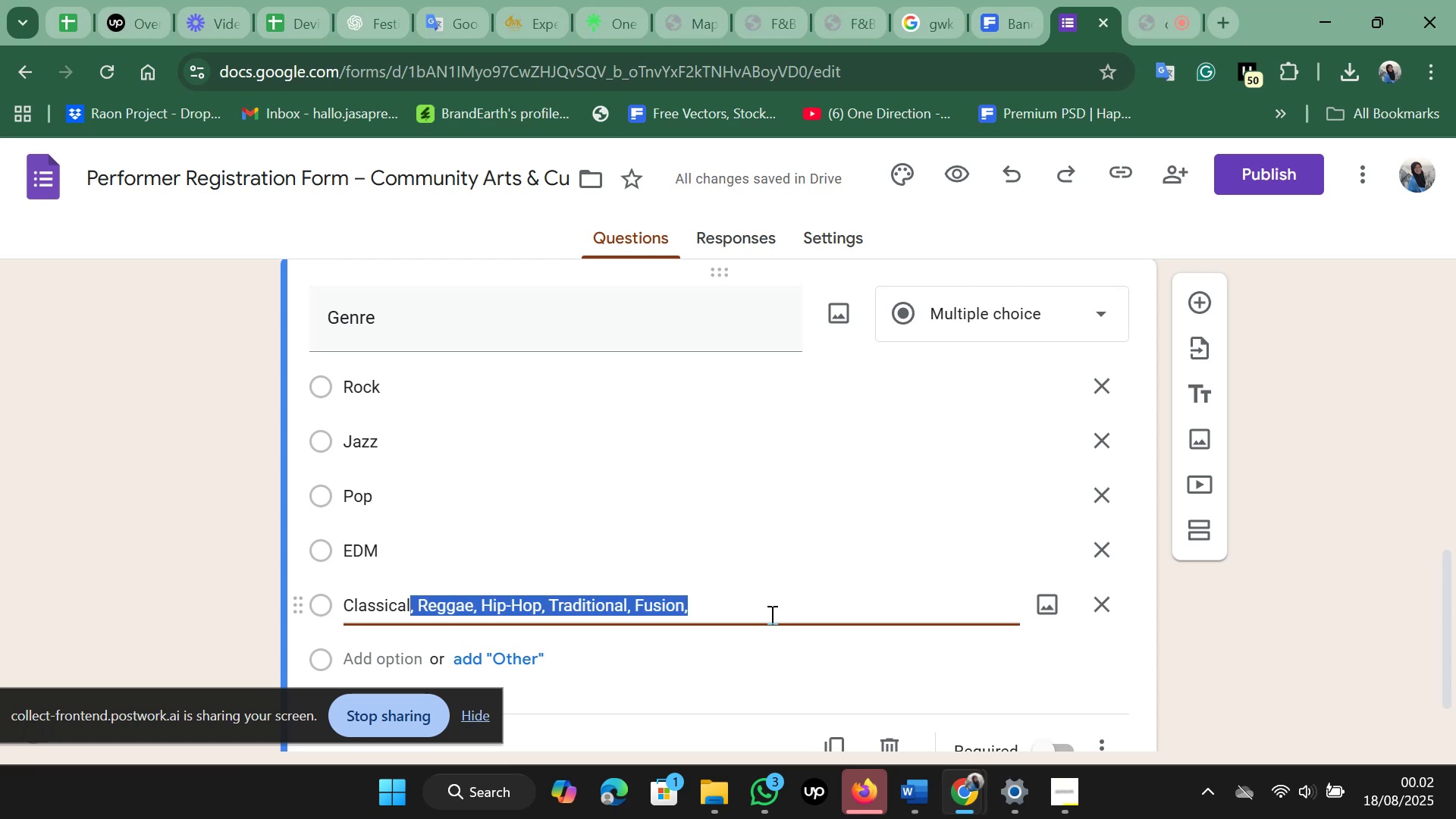 
key(Control+X)
 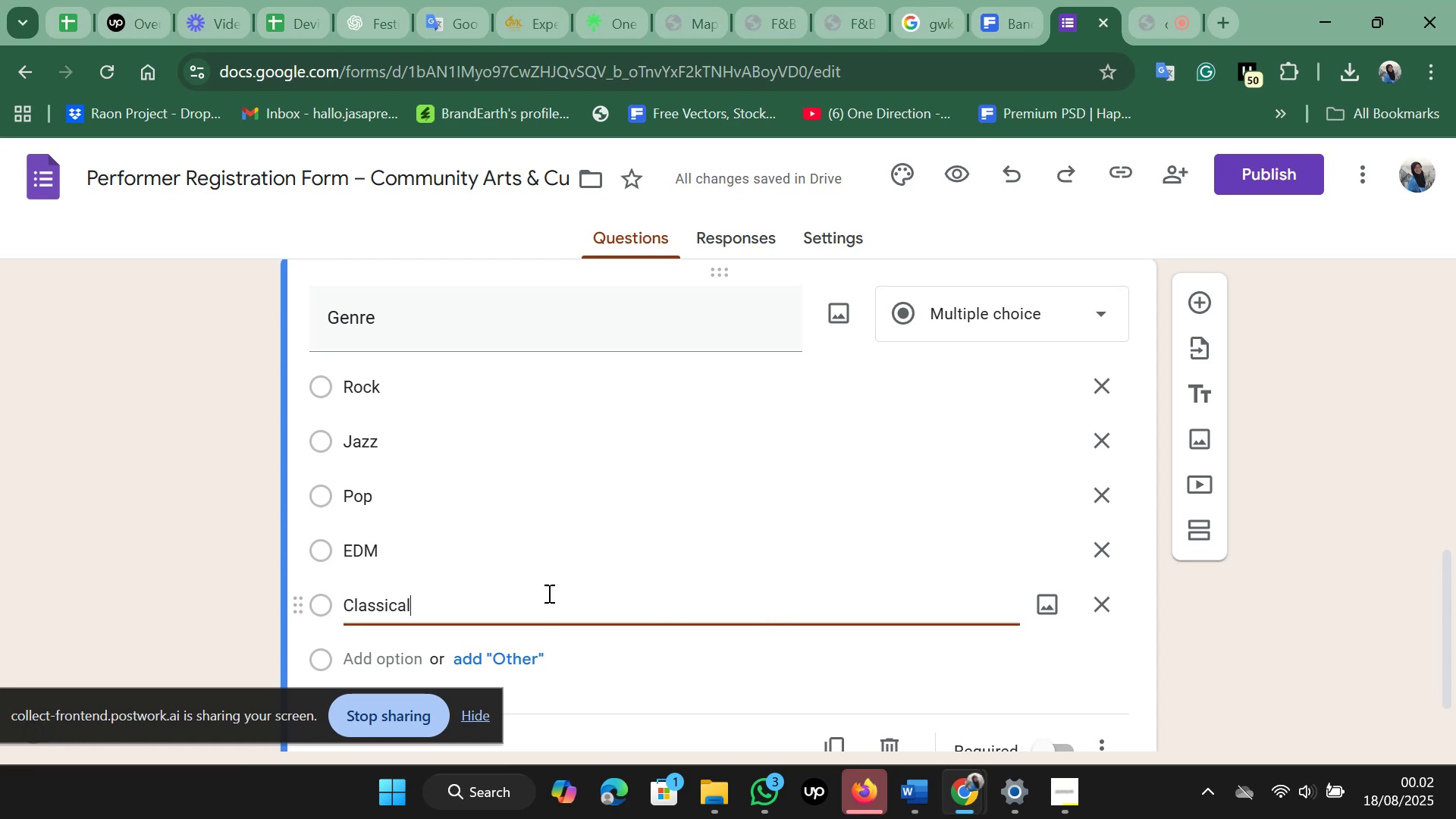 
scroll: coordinate [521, 586], scroll_direction: down, amount: 1.0
 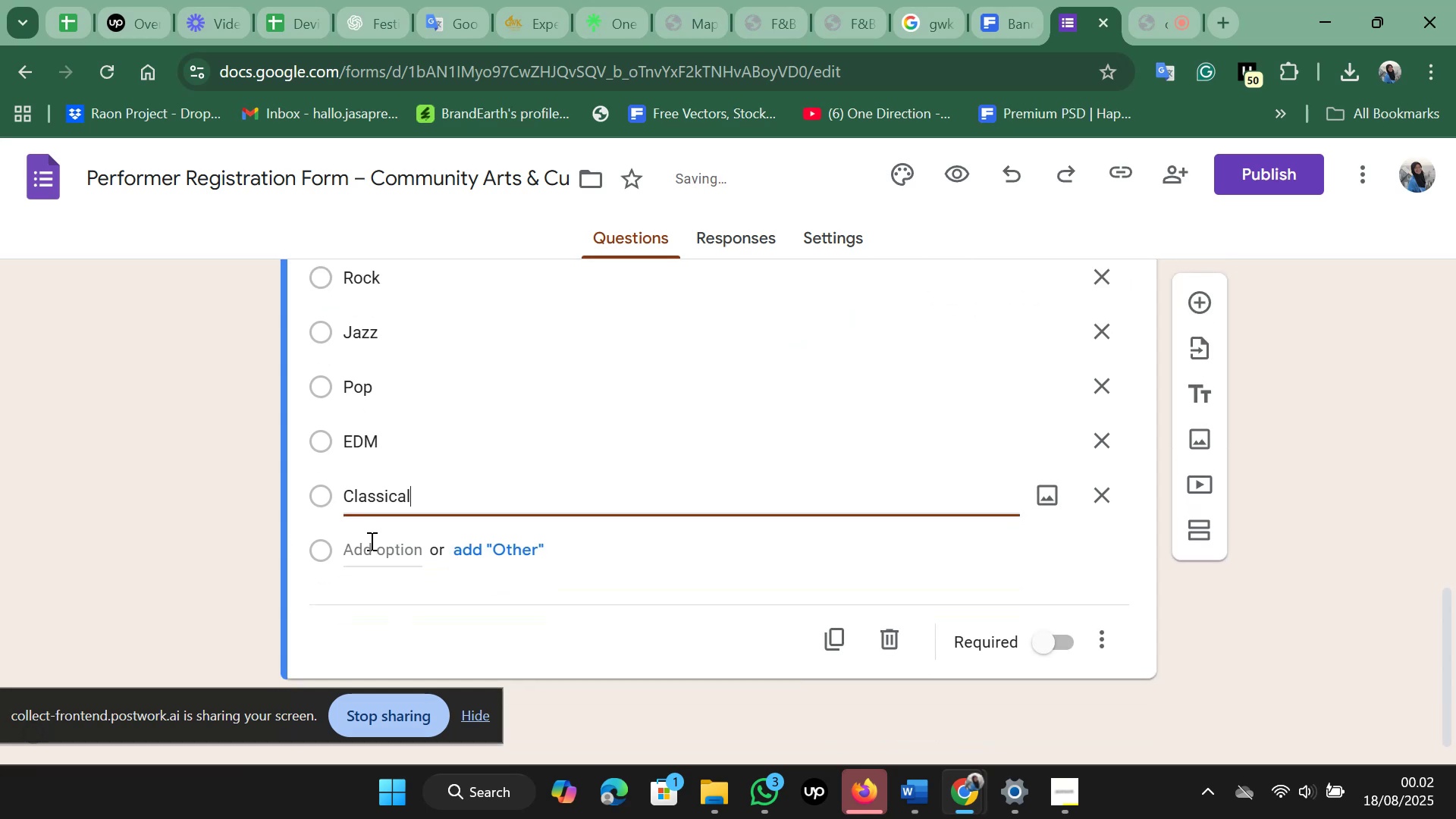 
left_click([370, 541])
 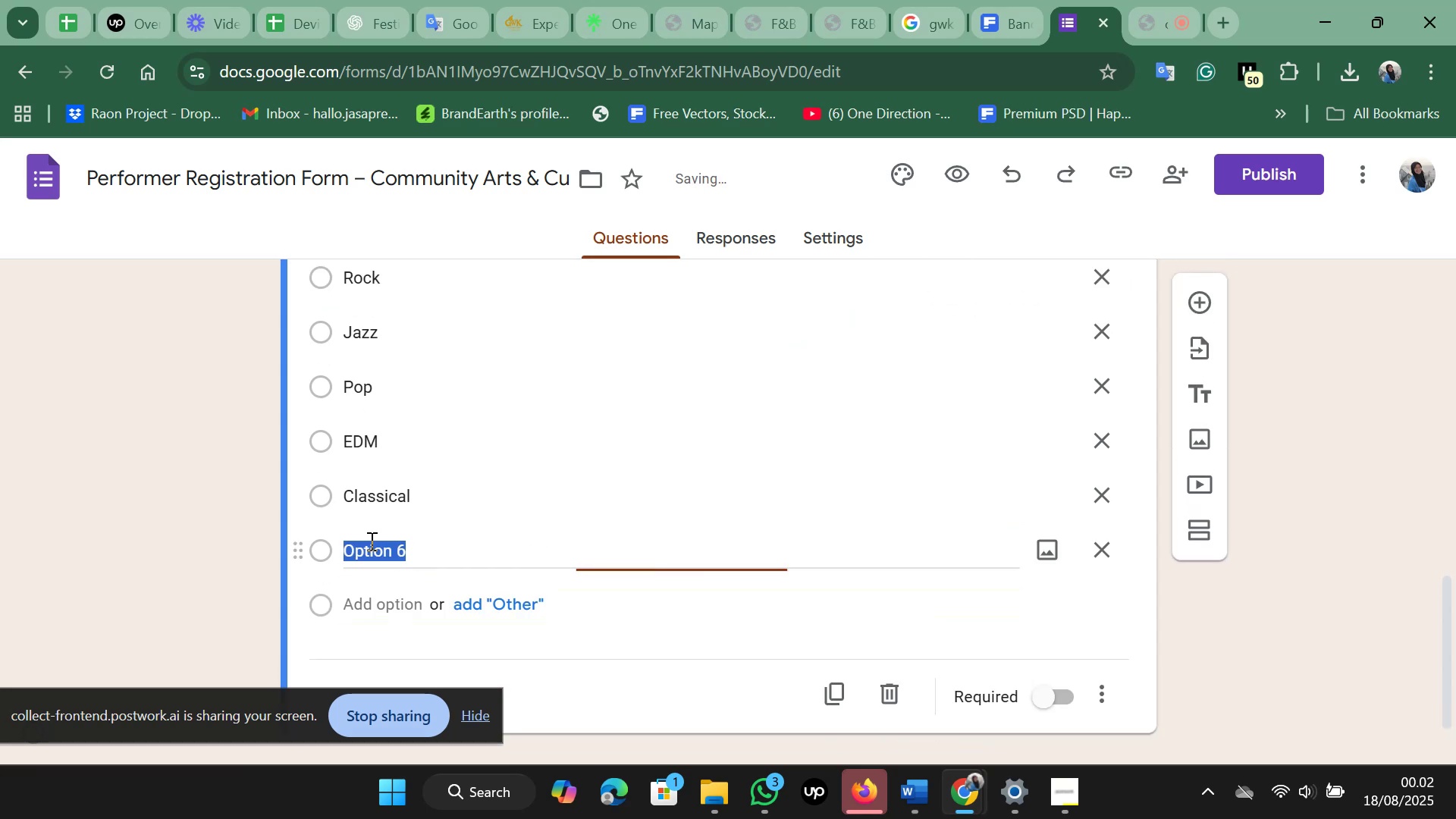 
key(Control+V)
 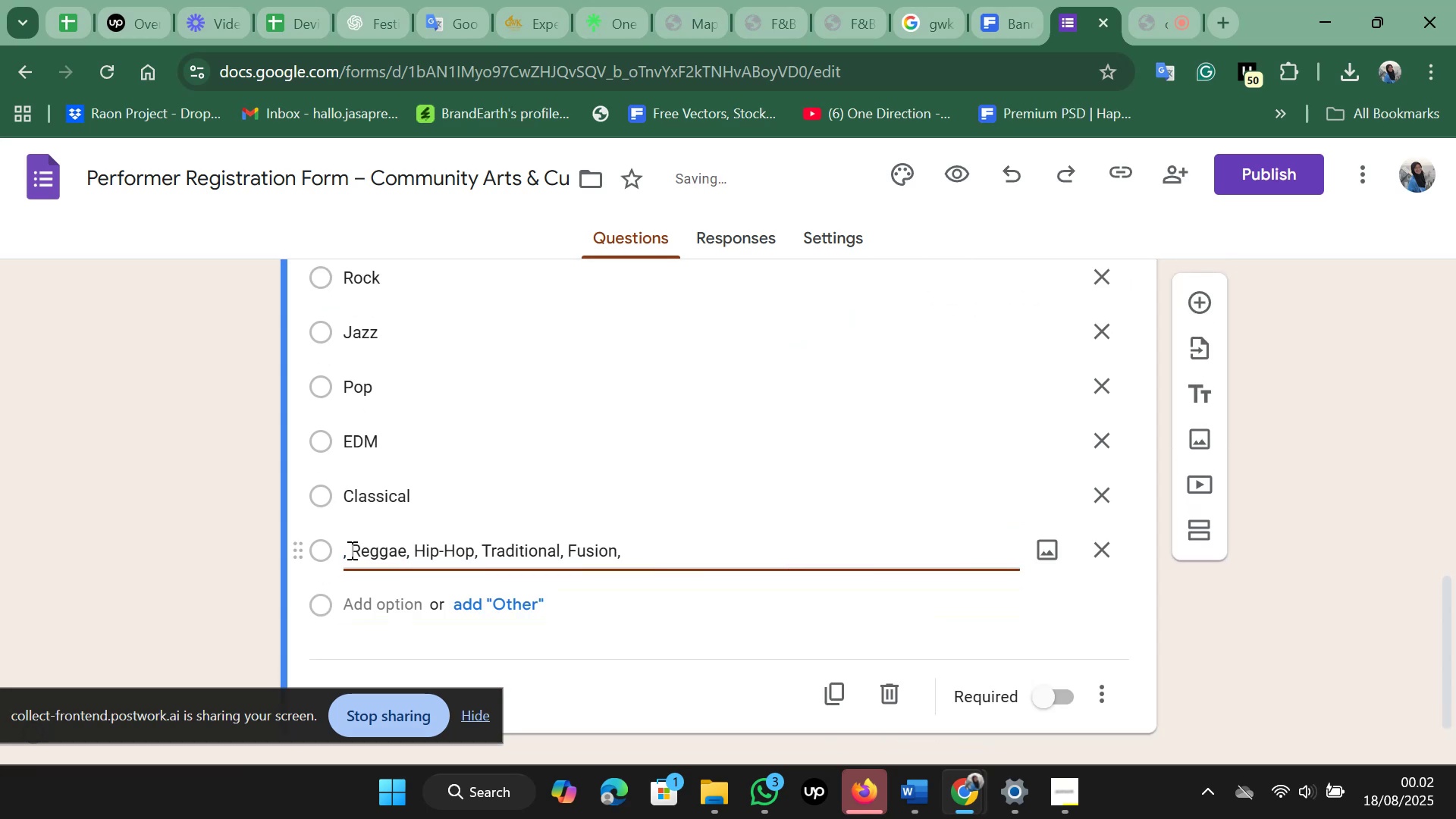 
left_click([350, 550])
 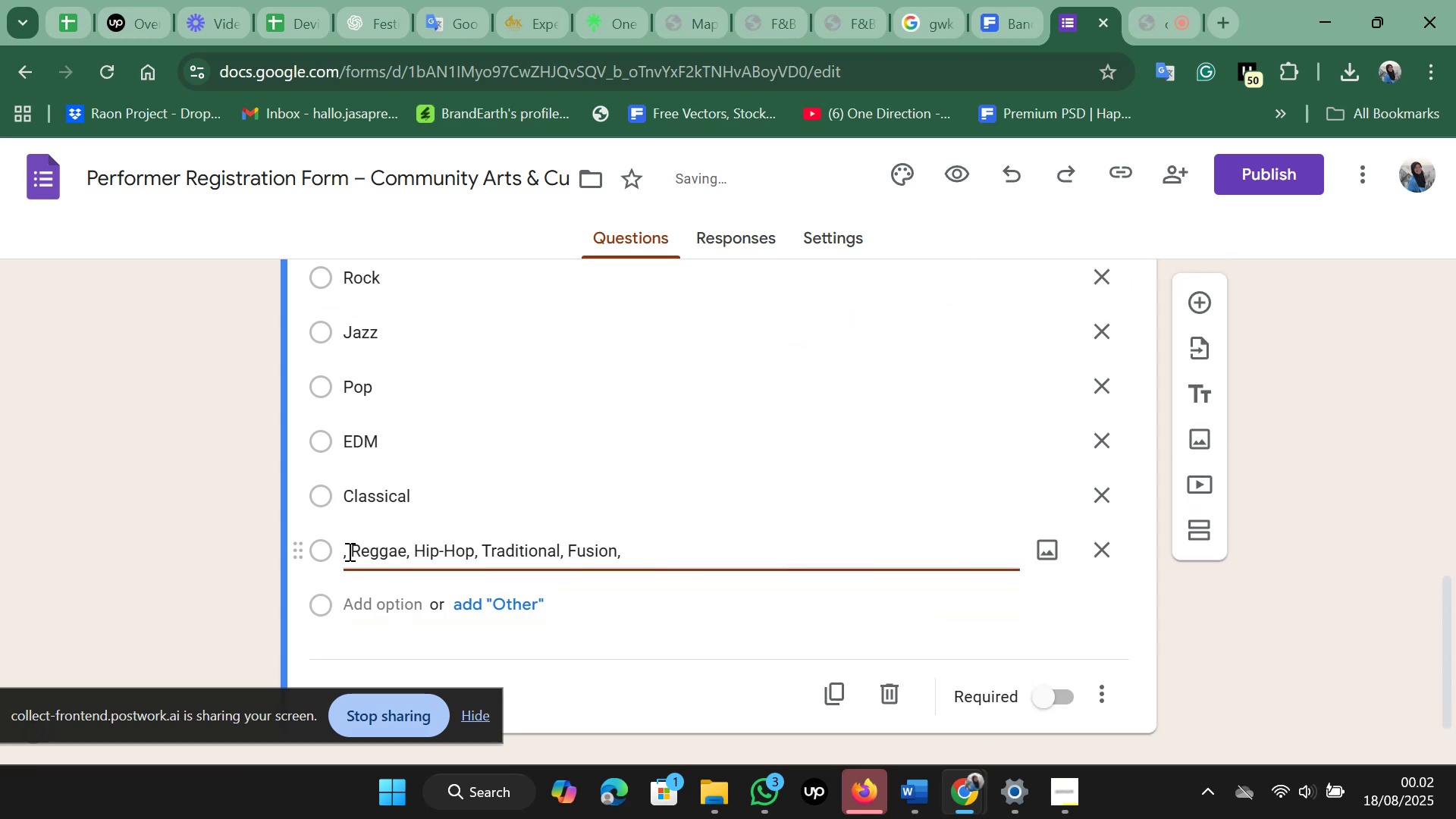 
key(Backspace)
 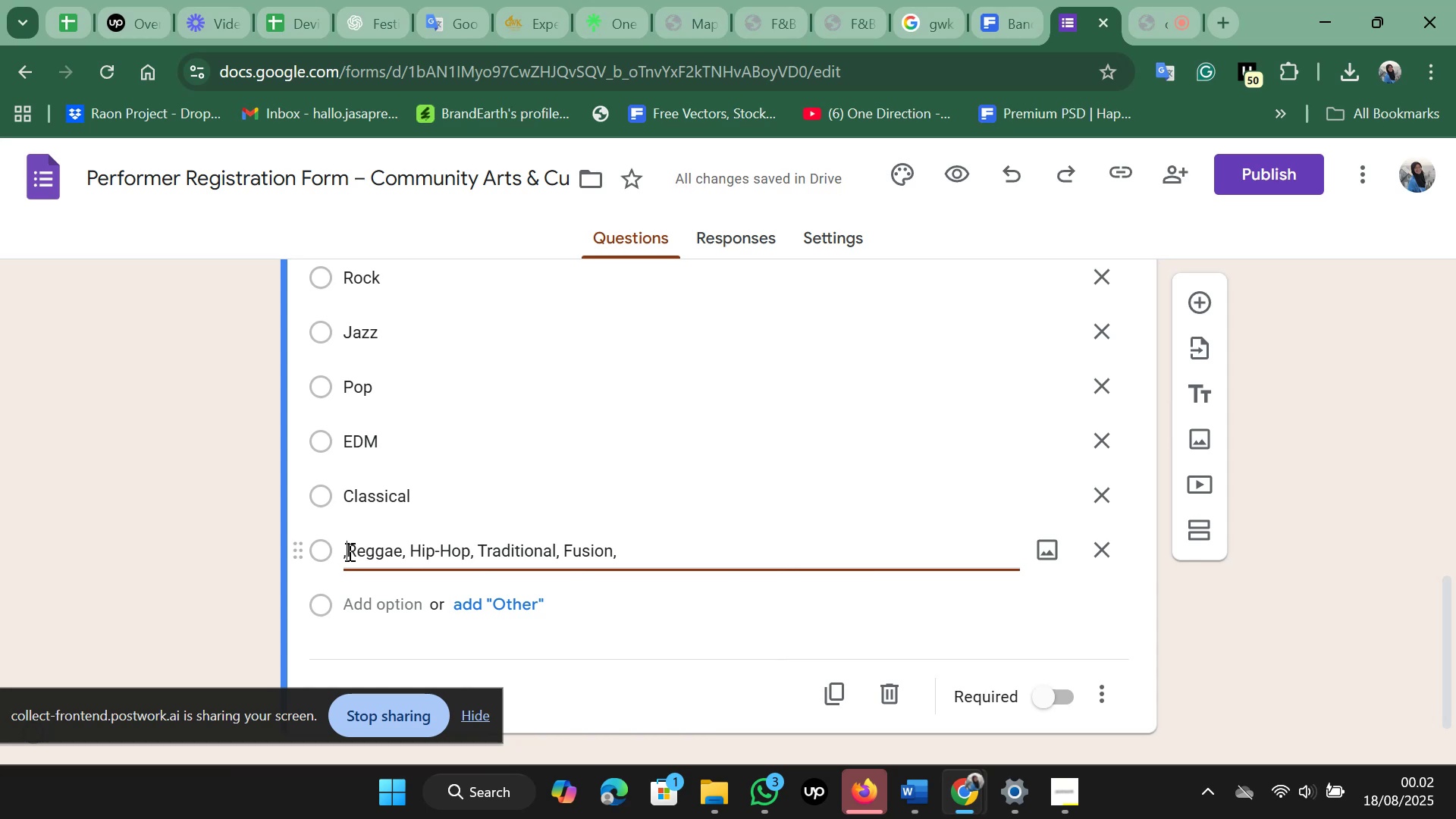 
key(Backspace)
 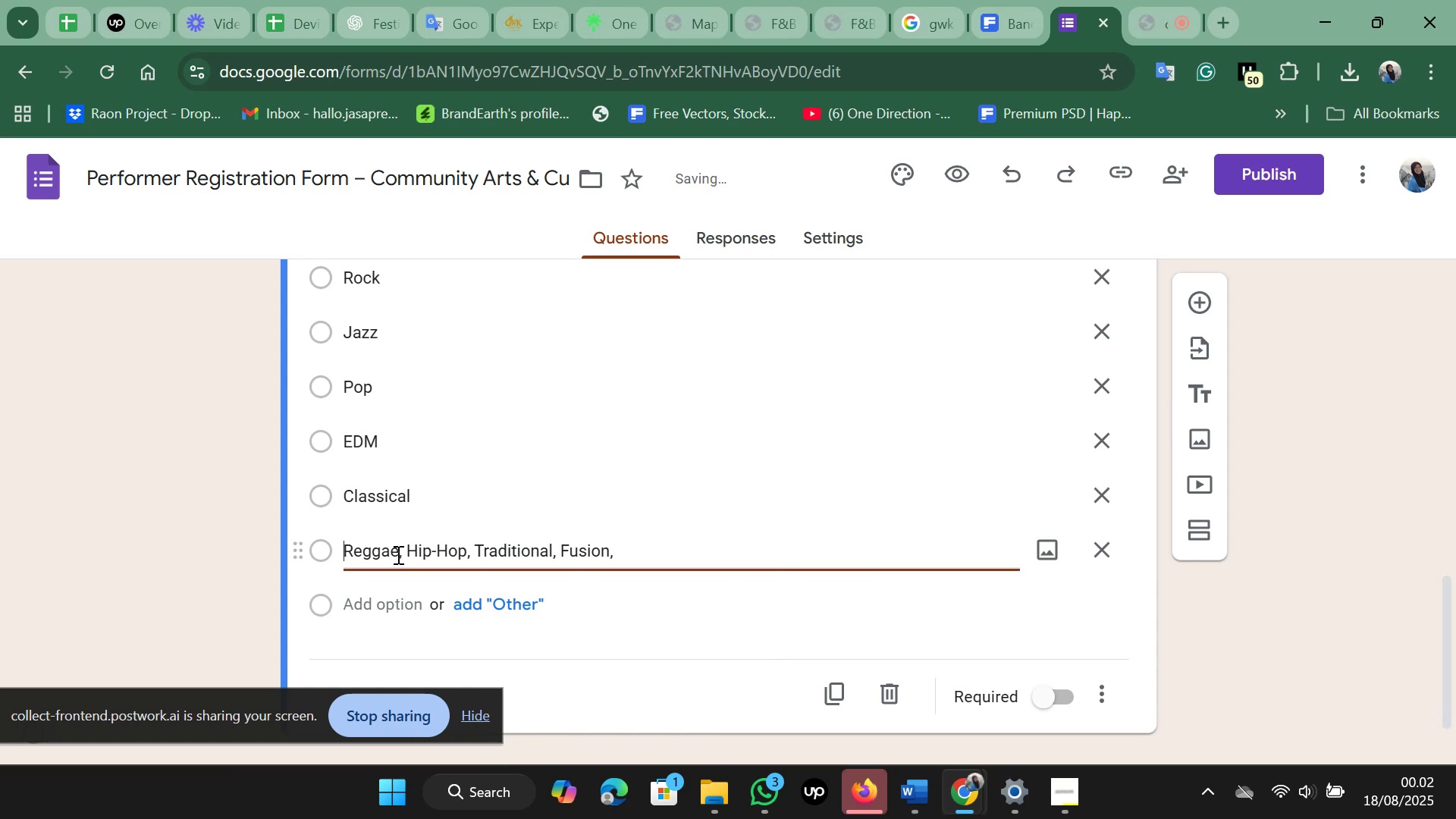 
left_click([399, 557])
 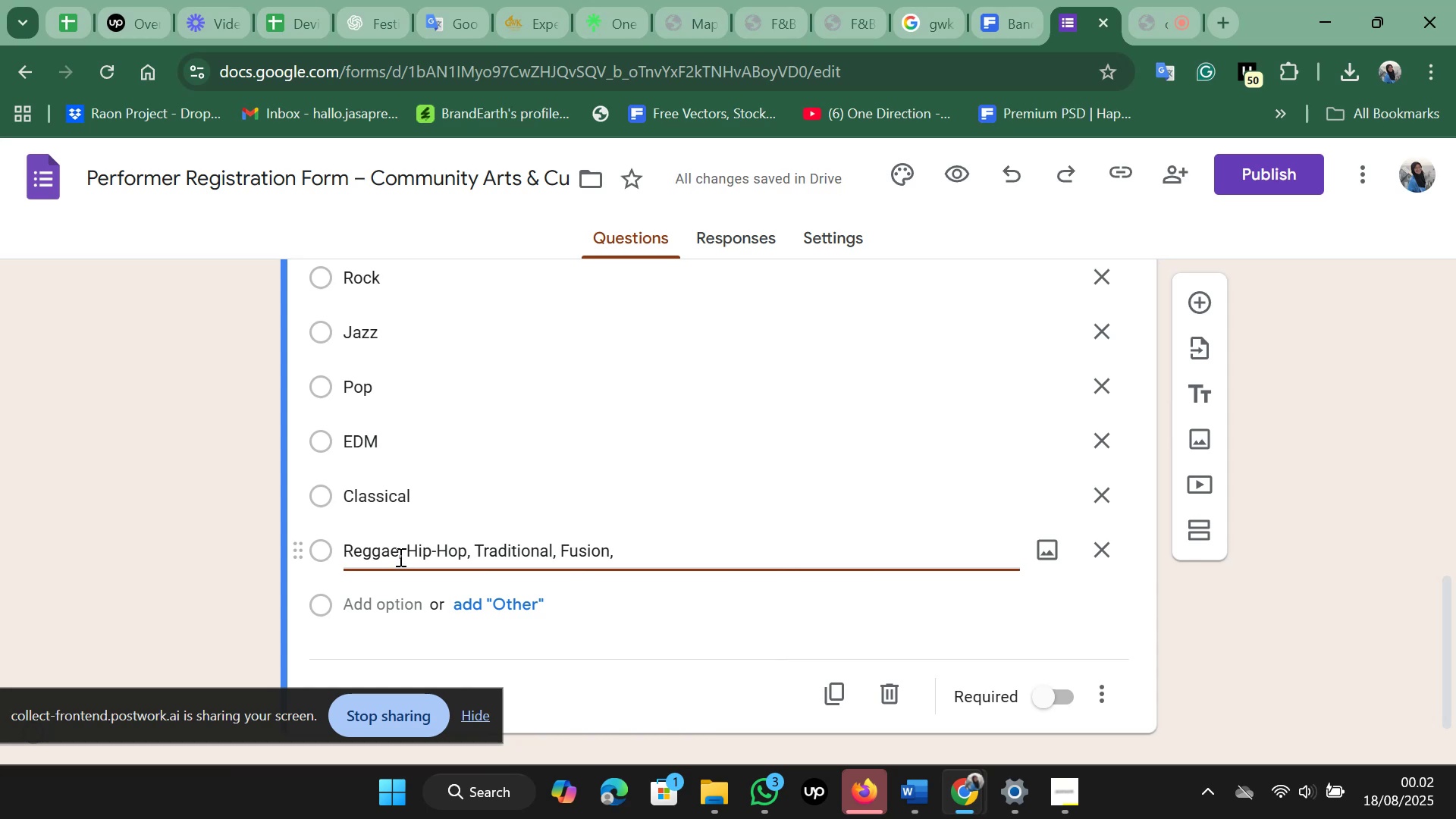 
left_click_drag(start_coordinate=[399, 557], to_coordinate=[661, 560])
 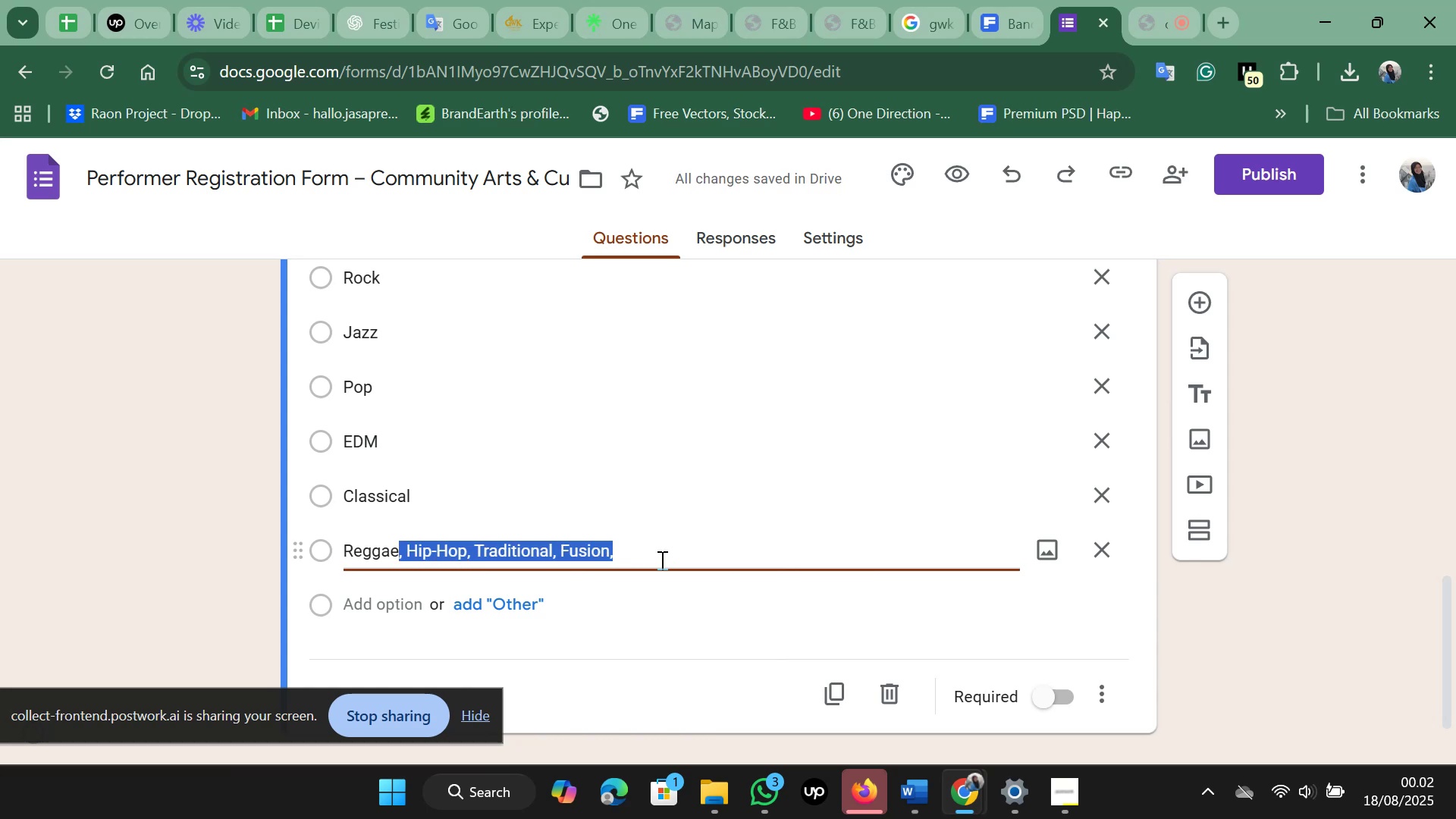 
key(Control+X)
 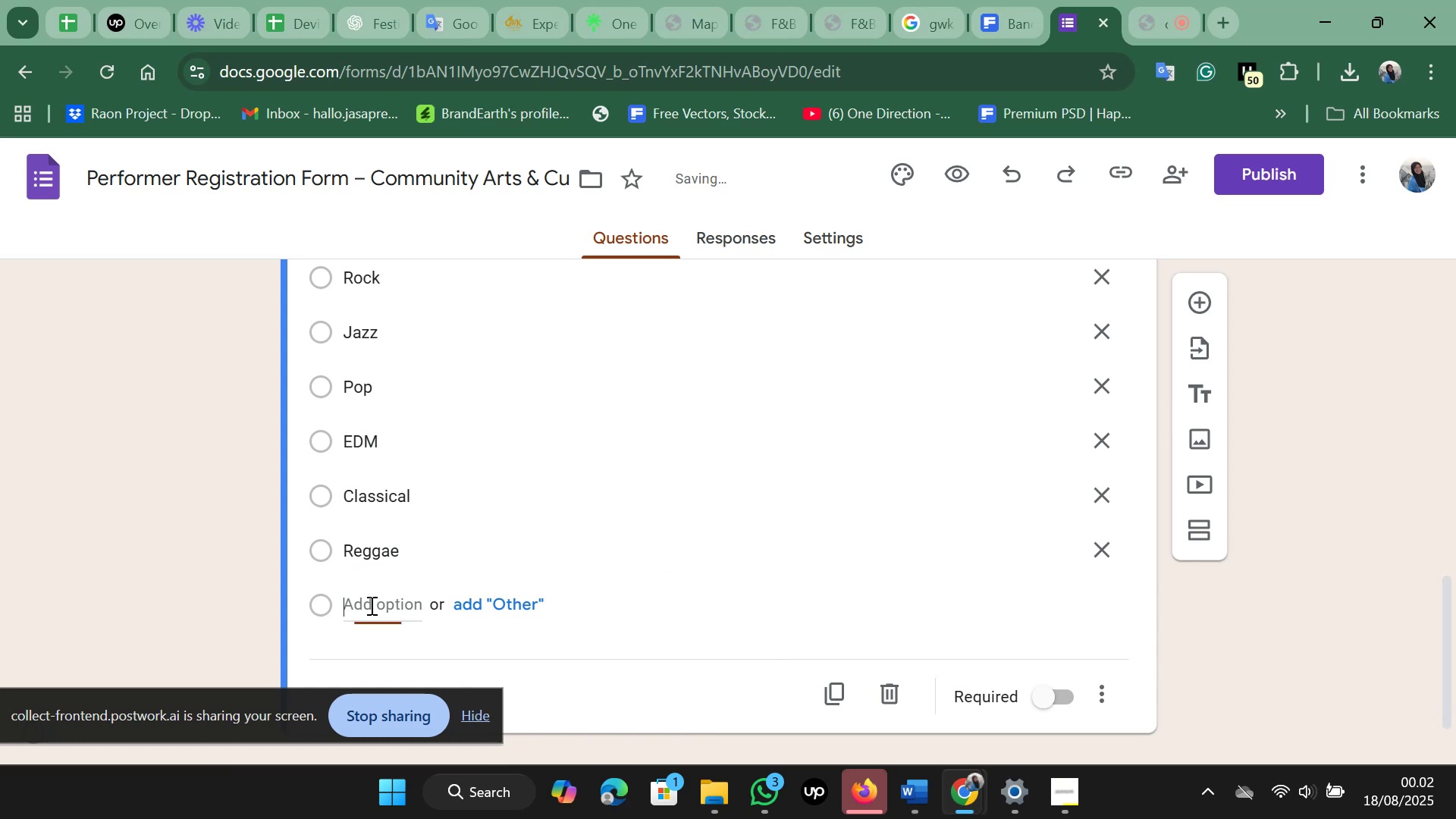 
key(Control+V)
 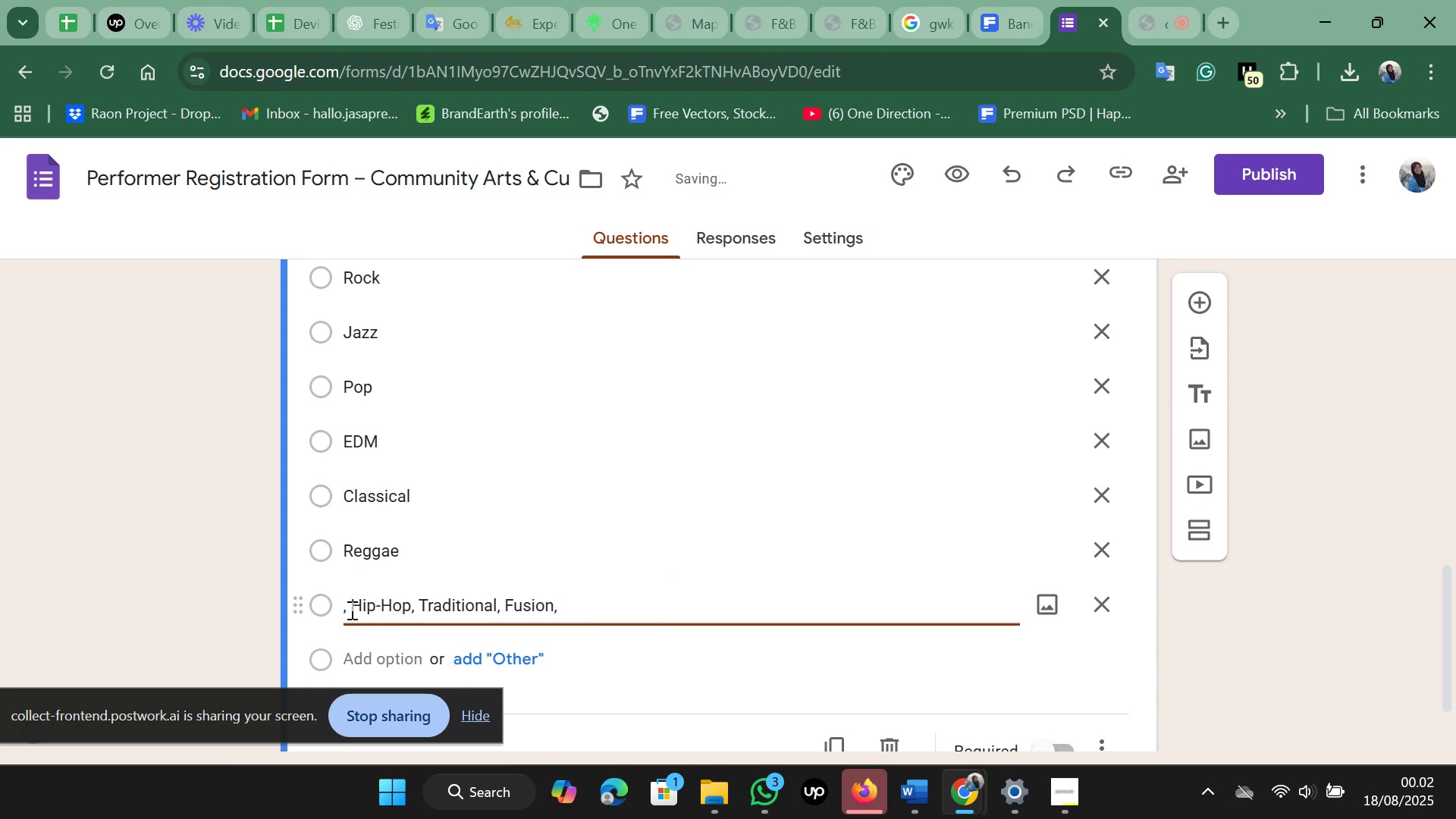 
left_click([350, 610])
 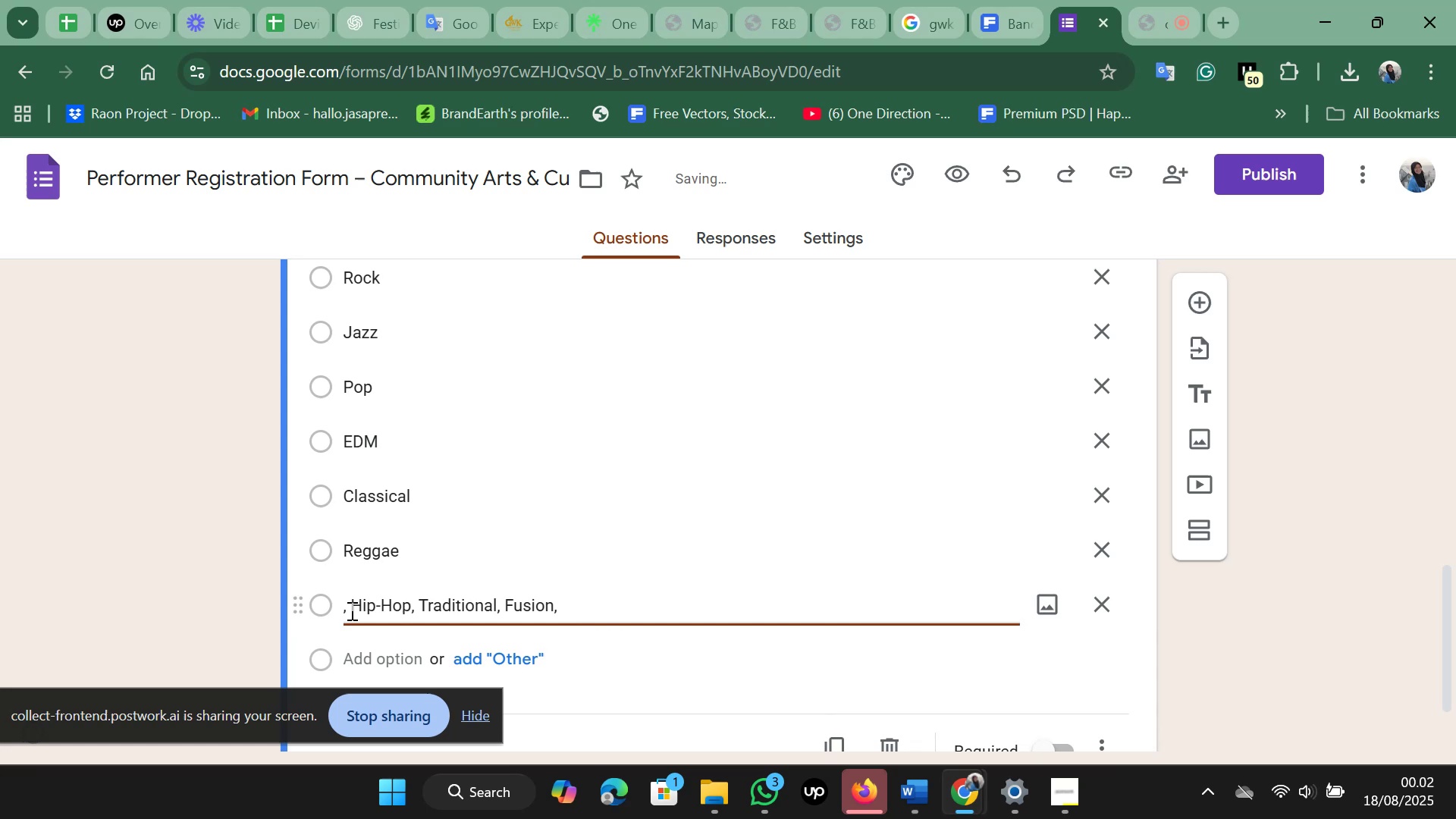 
key(Backspace)
 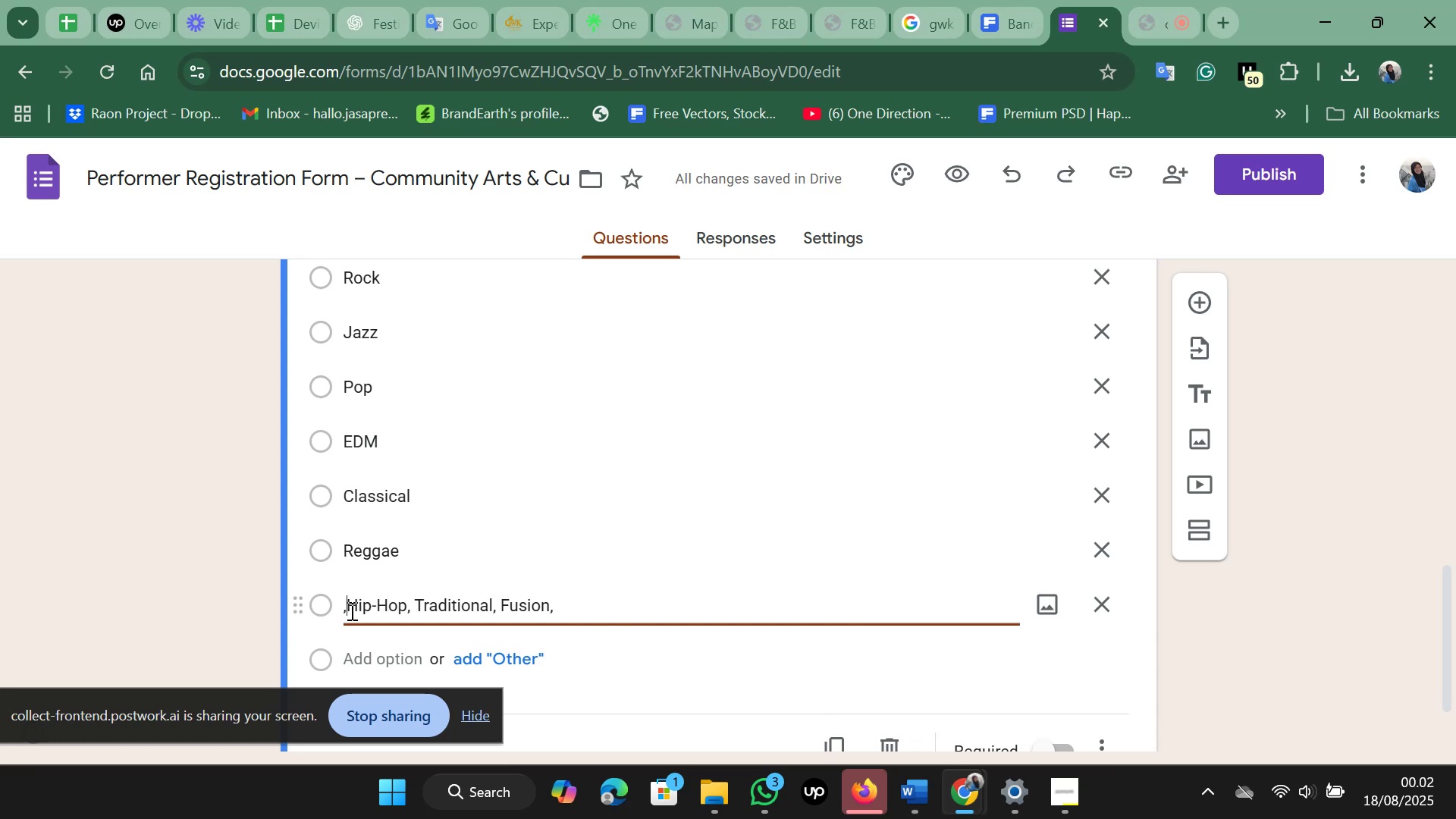 
key(Backspace)
 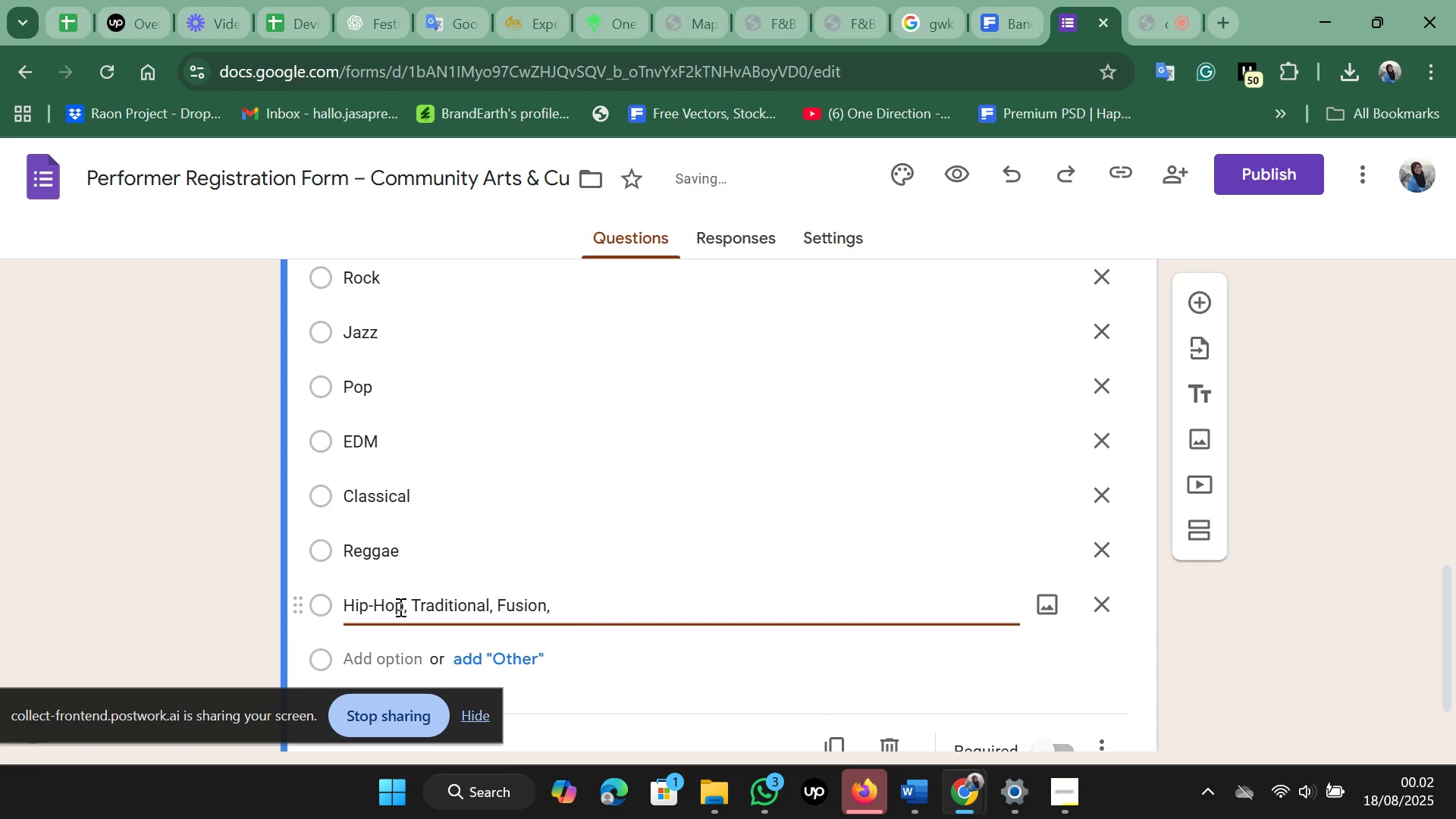 
left_click([410, 604])
 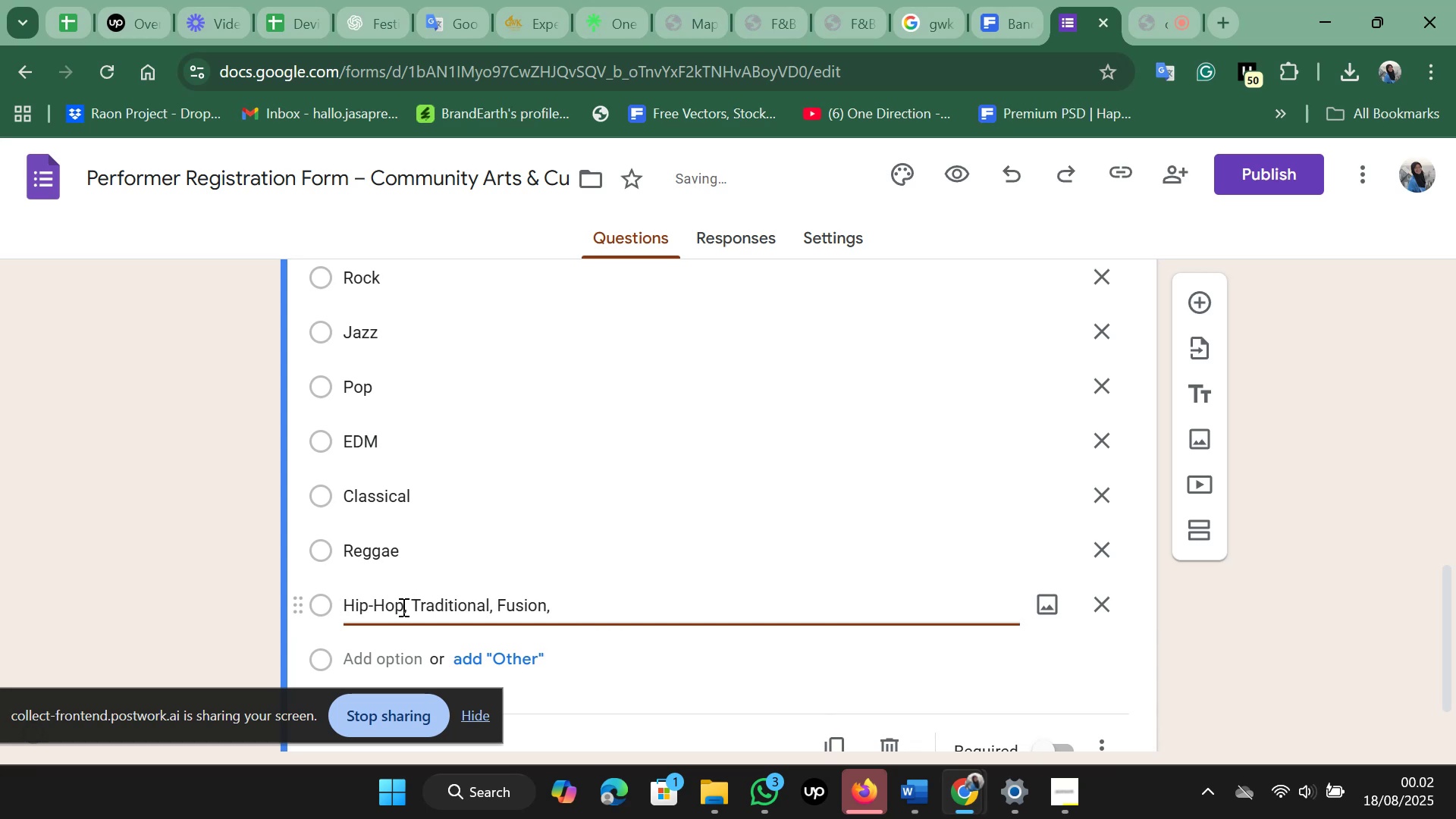 
left_click([402, 607])
 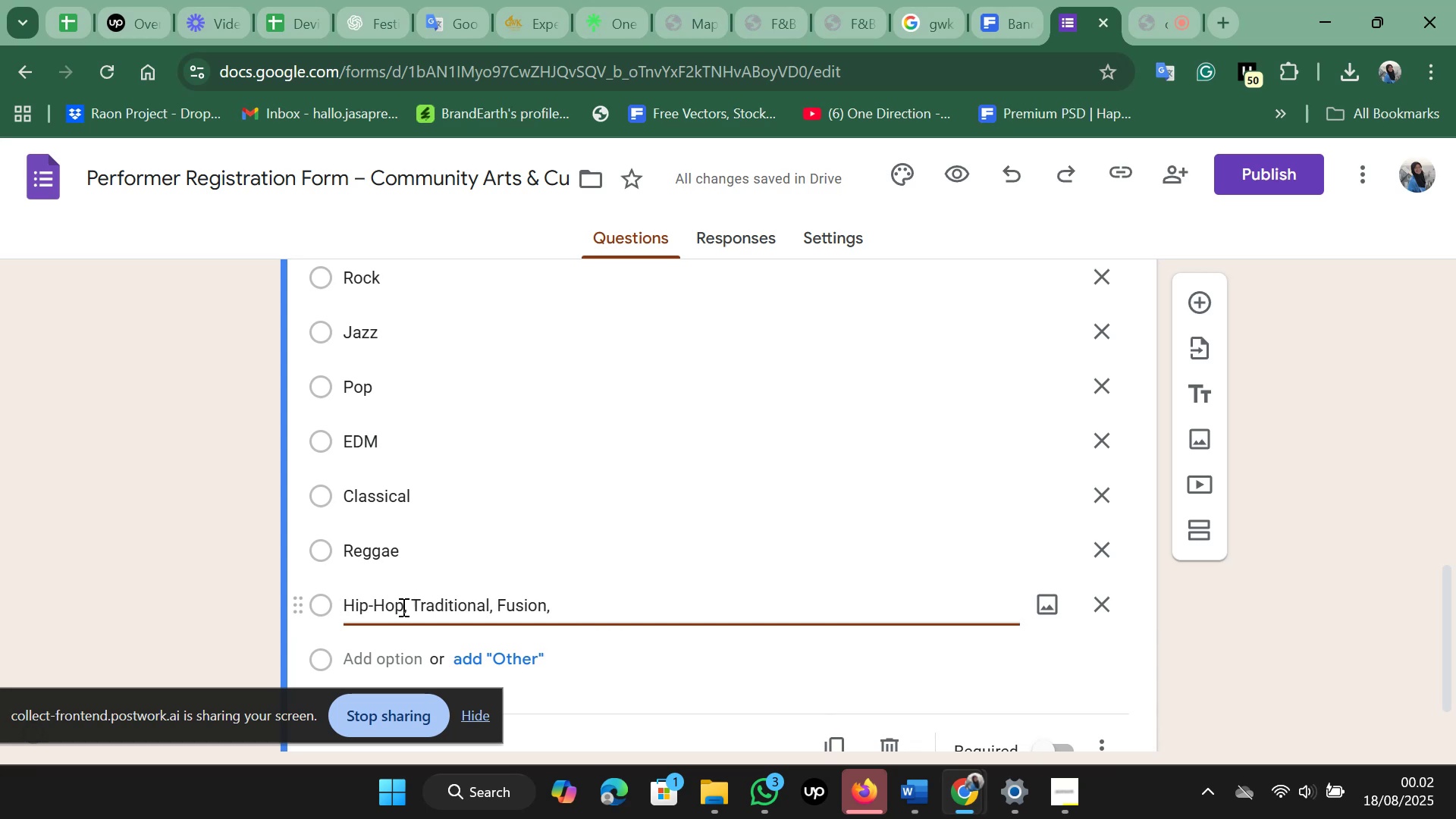 
left_click_drag(start_coordinate=[402, 607], to_coordinate=[631, 619])
 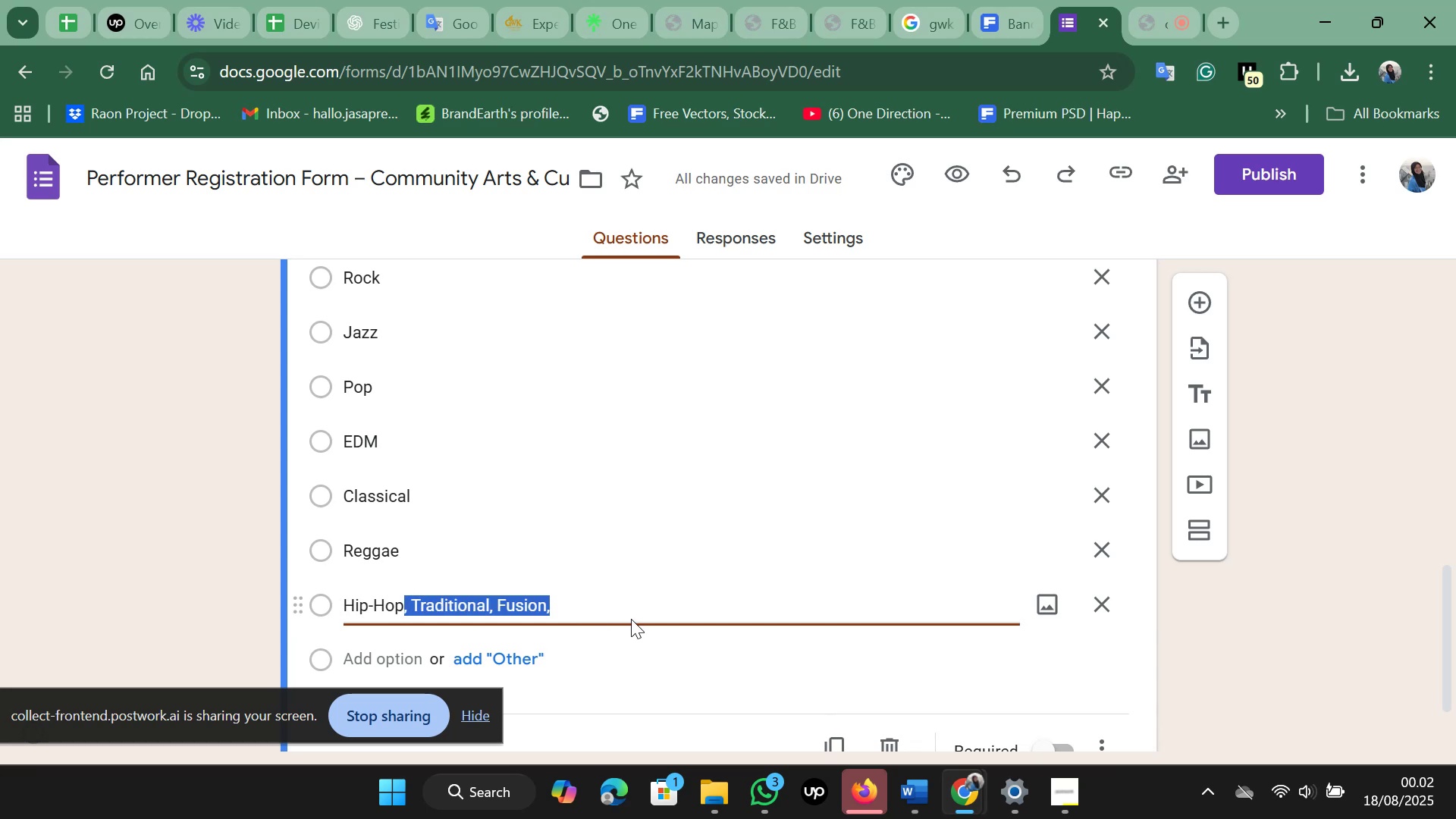 
key(Control+X)
 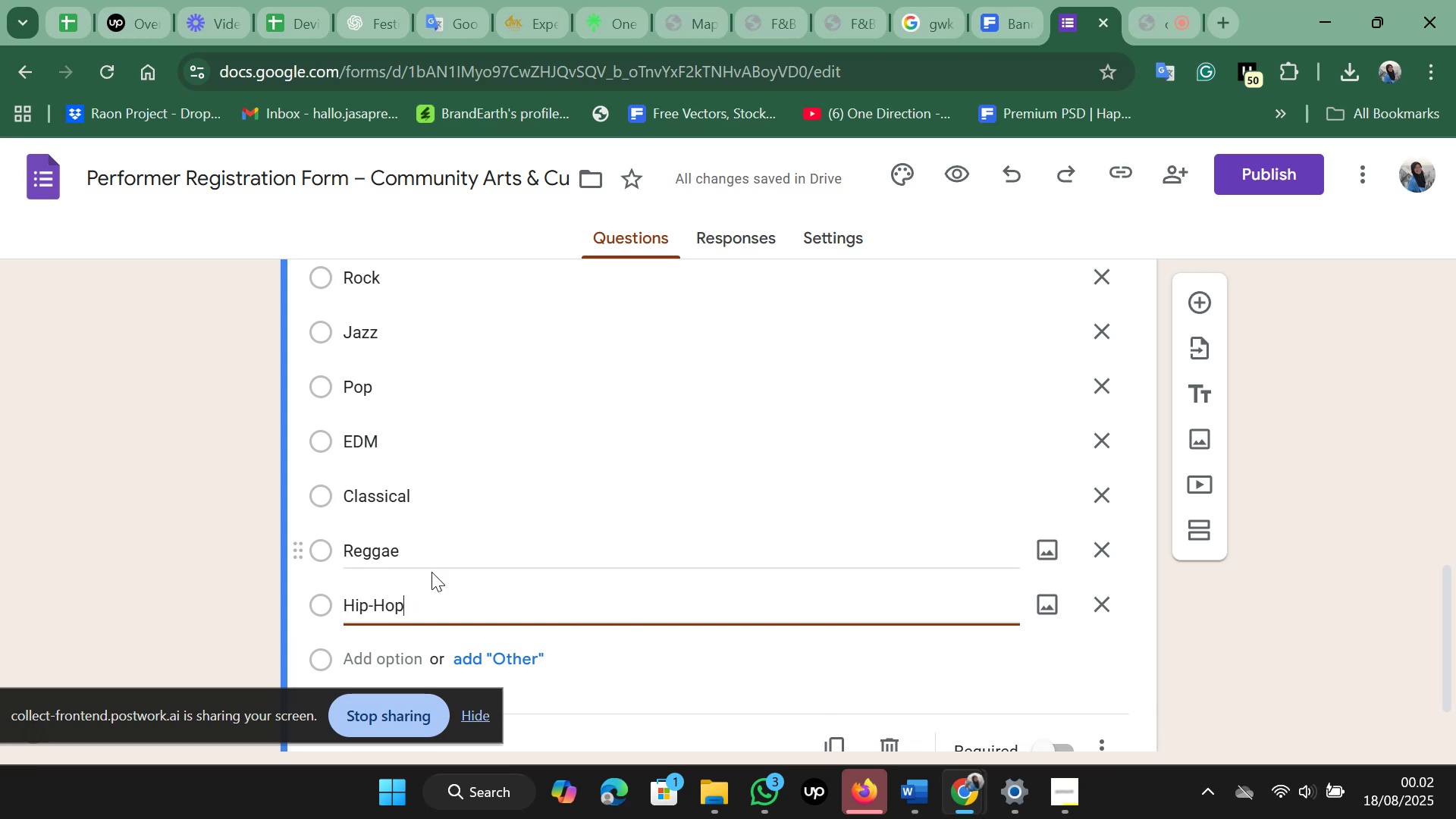 
scroll: coordinate [425, 571], scroll_direction: down, amount: 1.0
 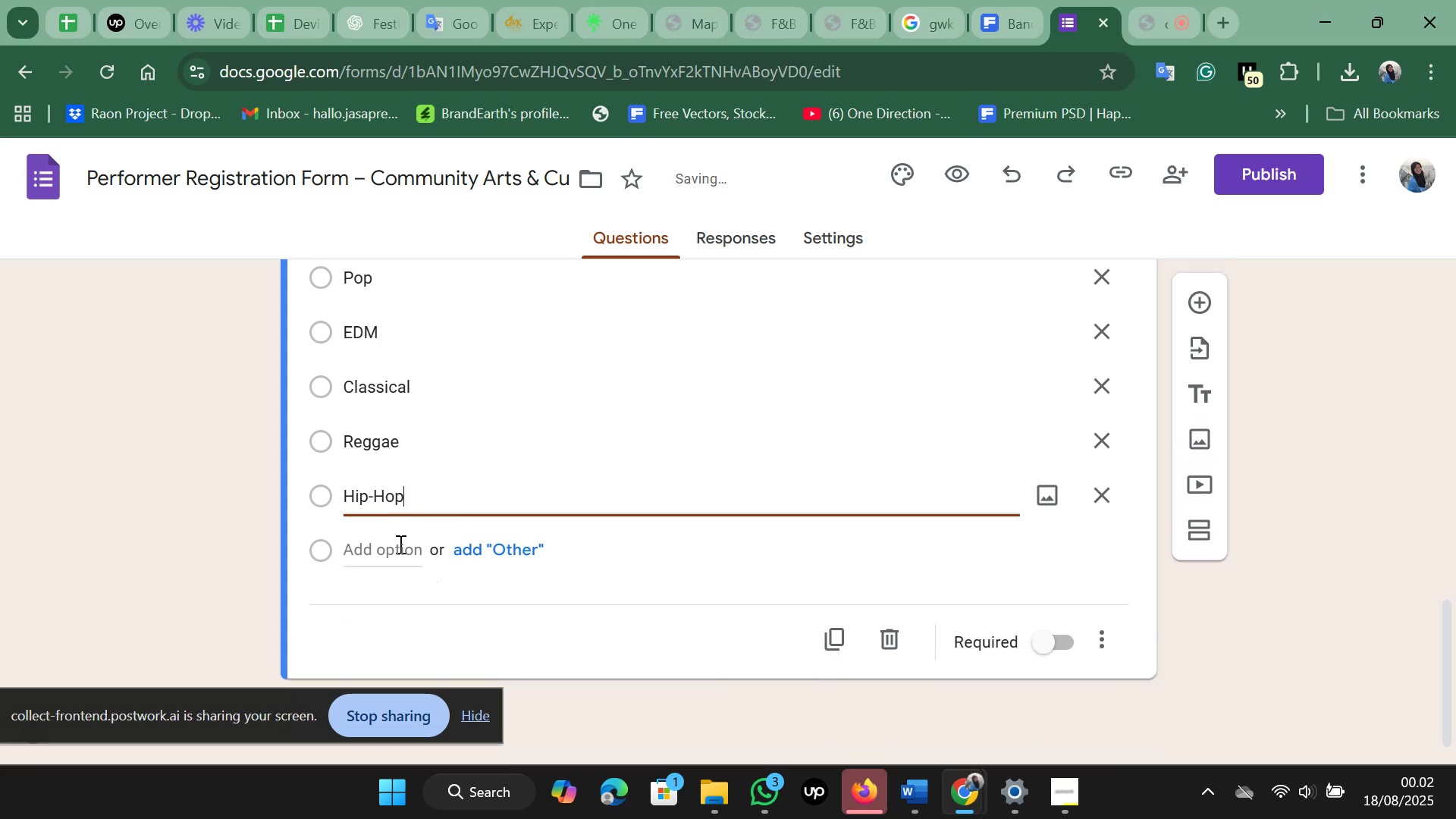 
left_click([399, 544])
 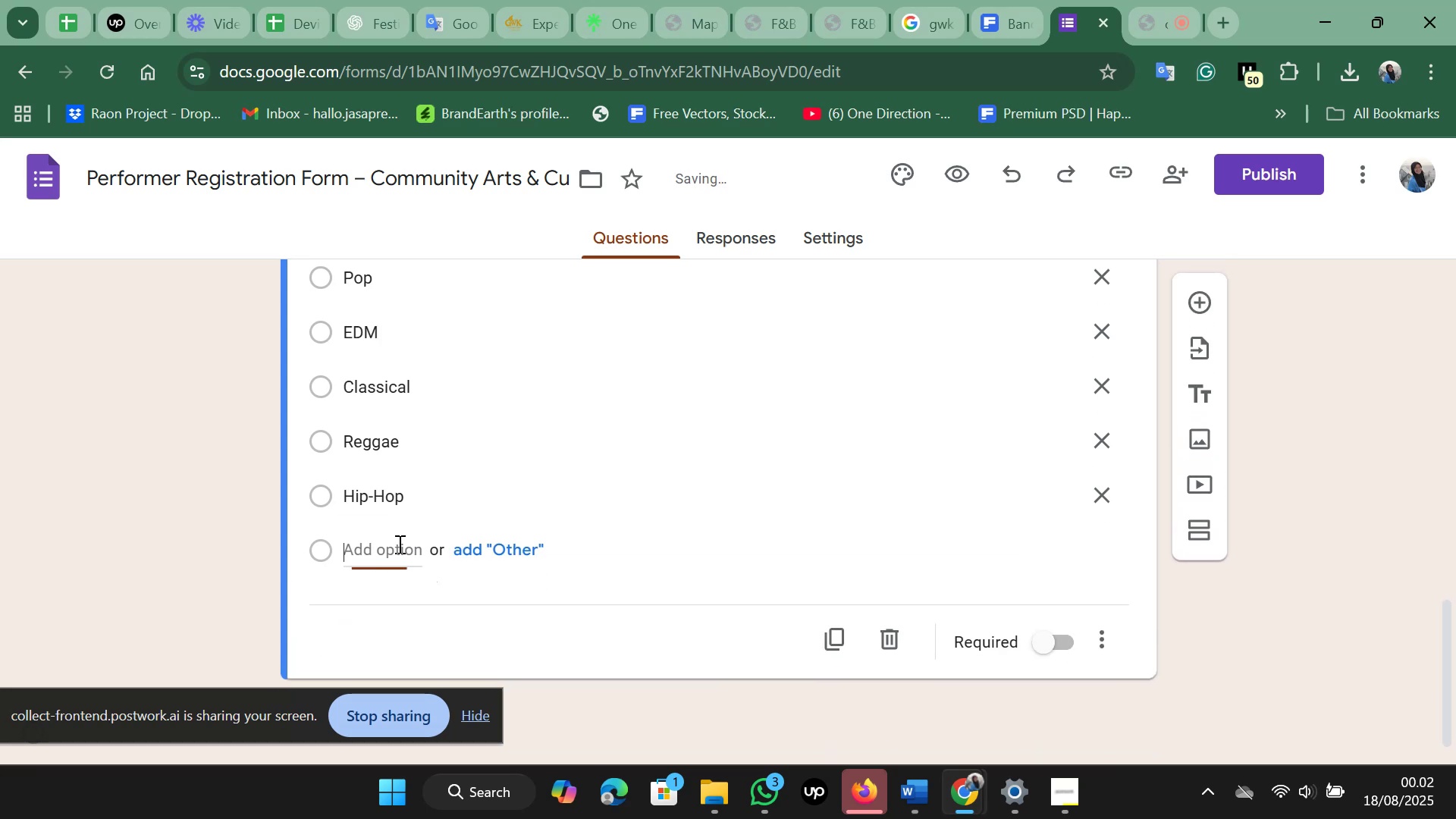 
key(Control+V)
 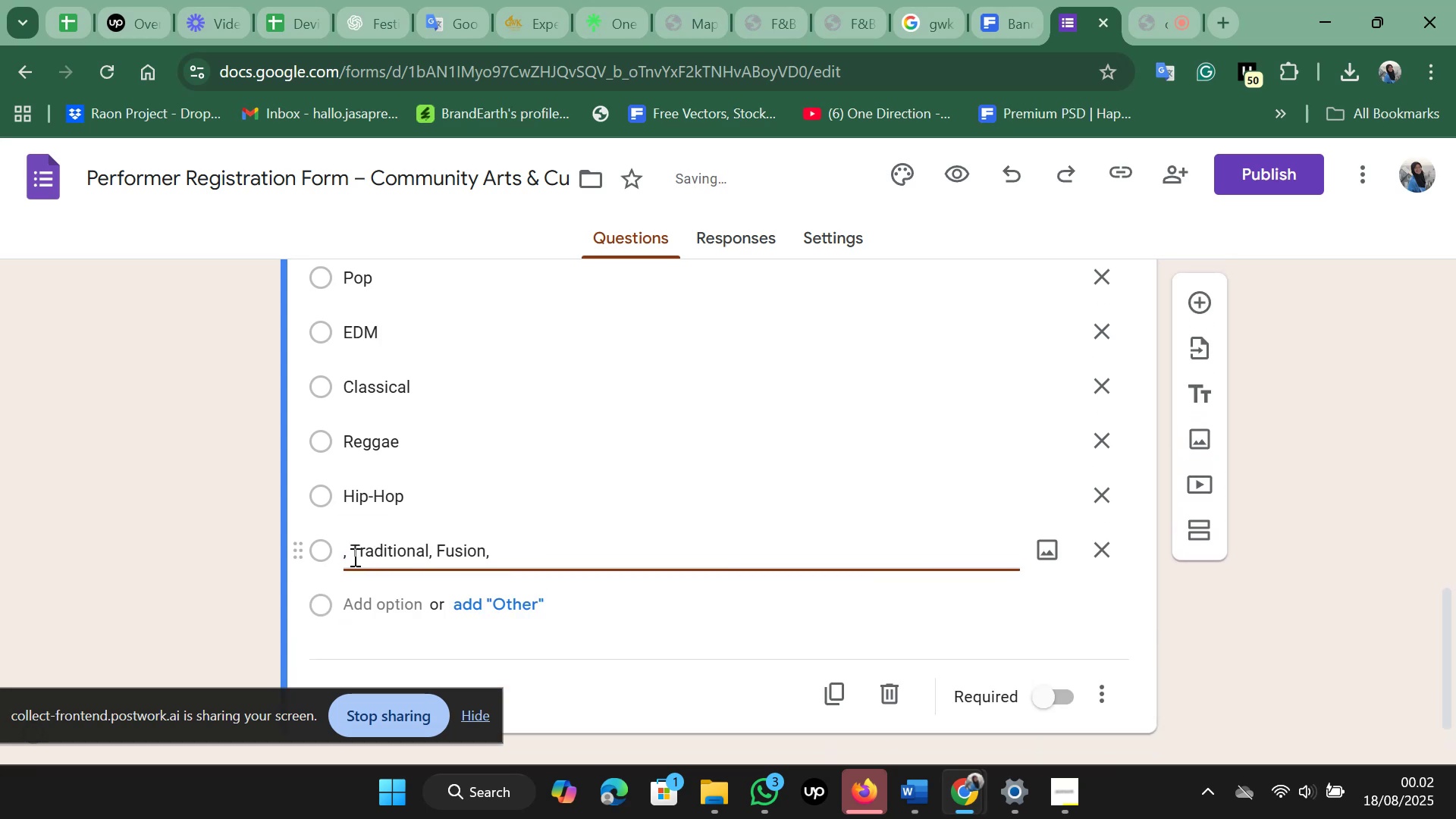 
left_click([353, 557])
 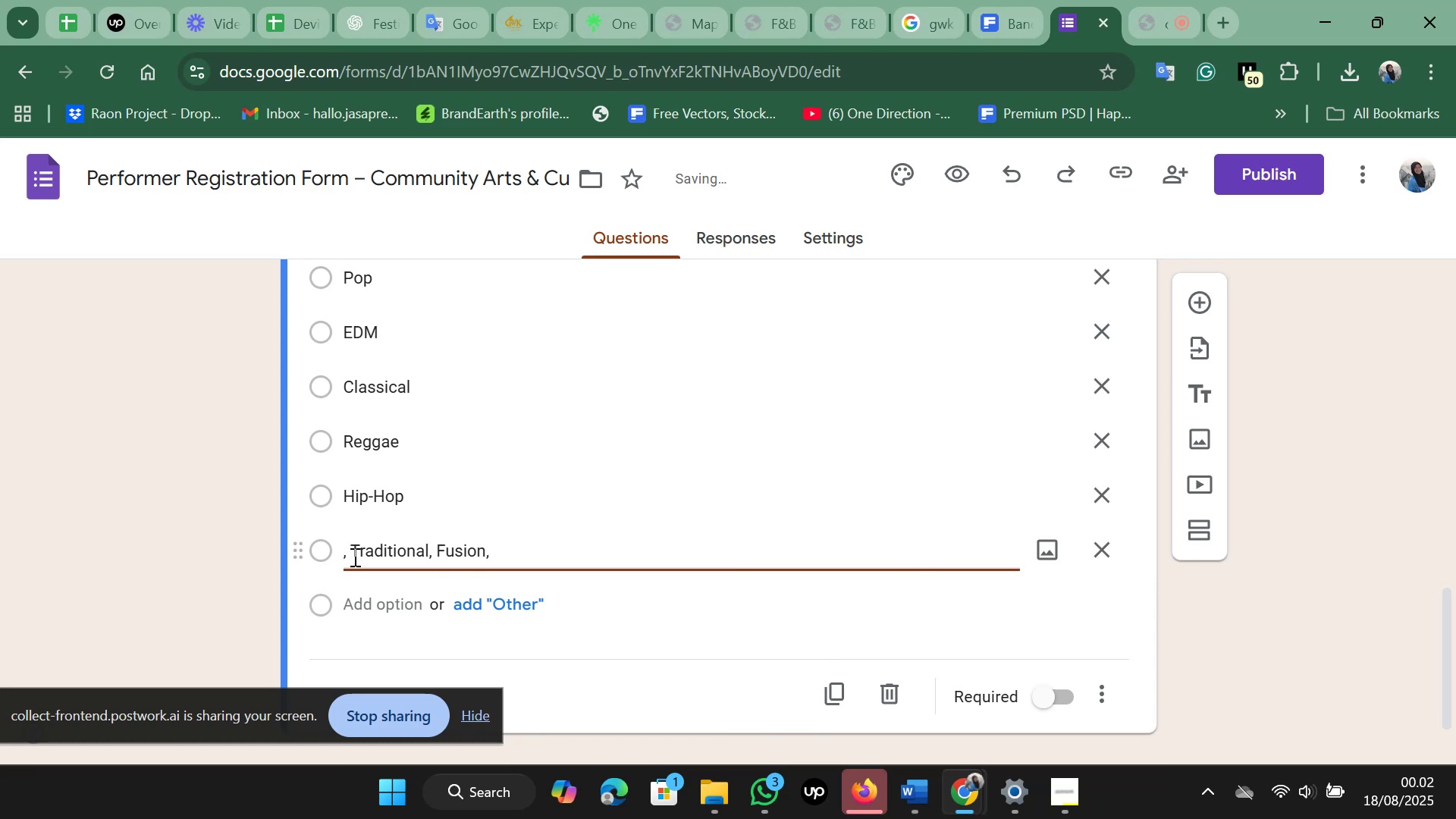 
key(Backspace)
 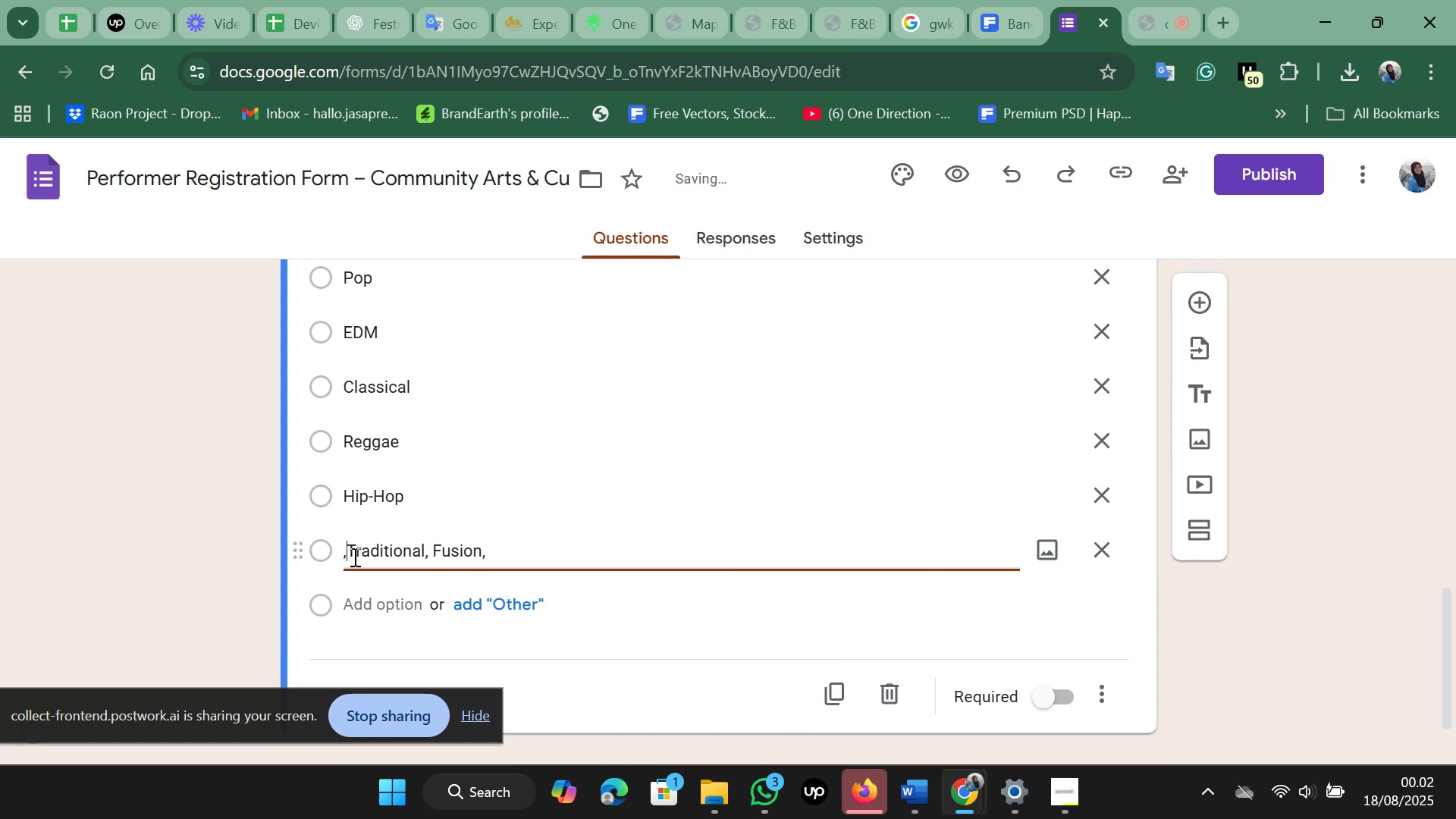 
key(Backspace)
 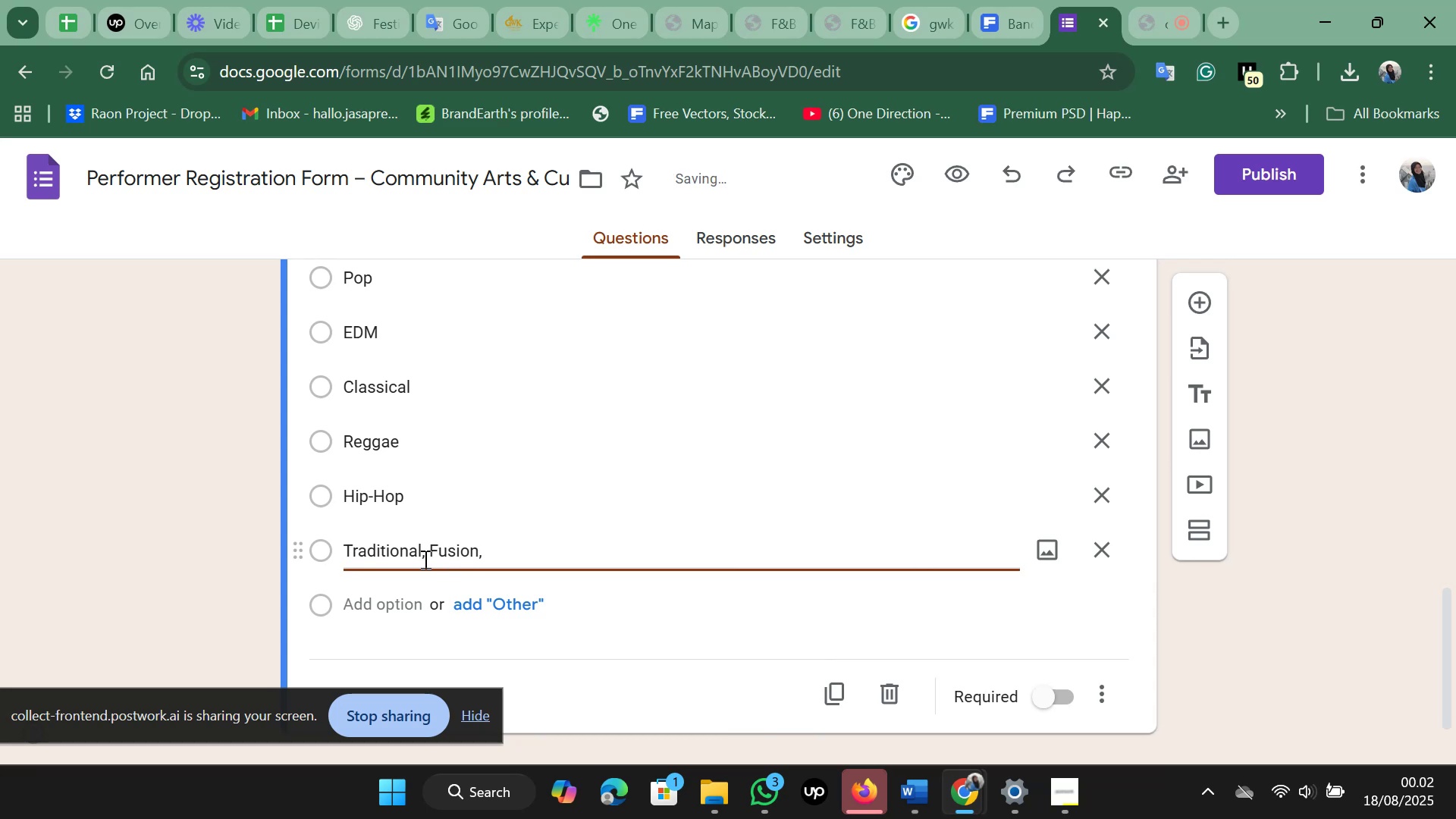 
left_click([419, 557])
 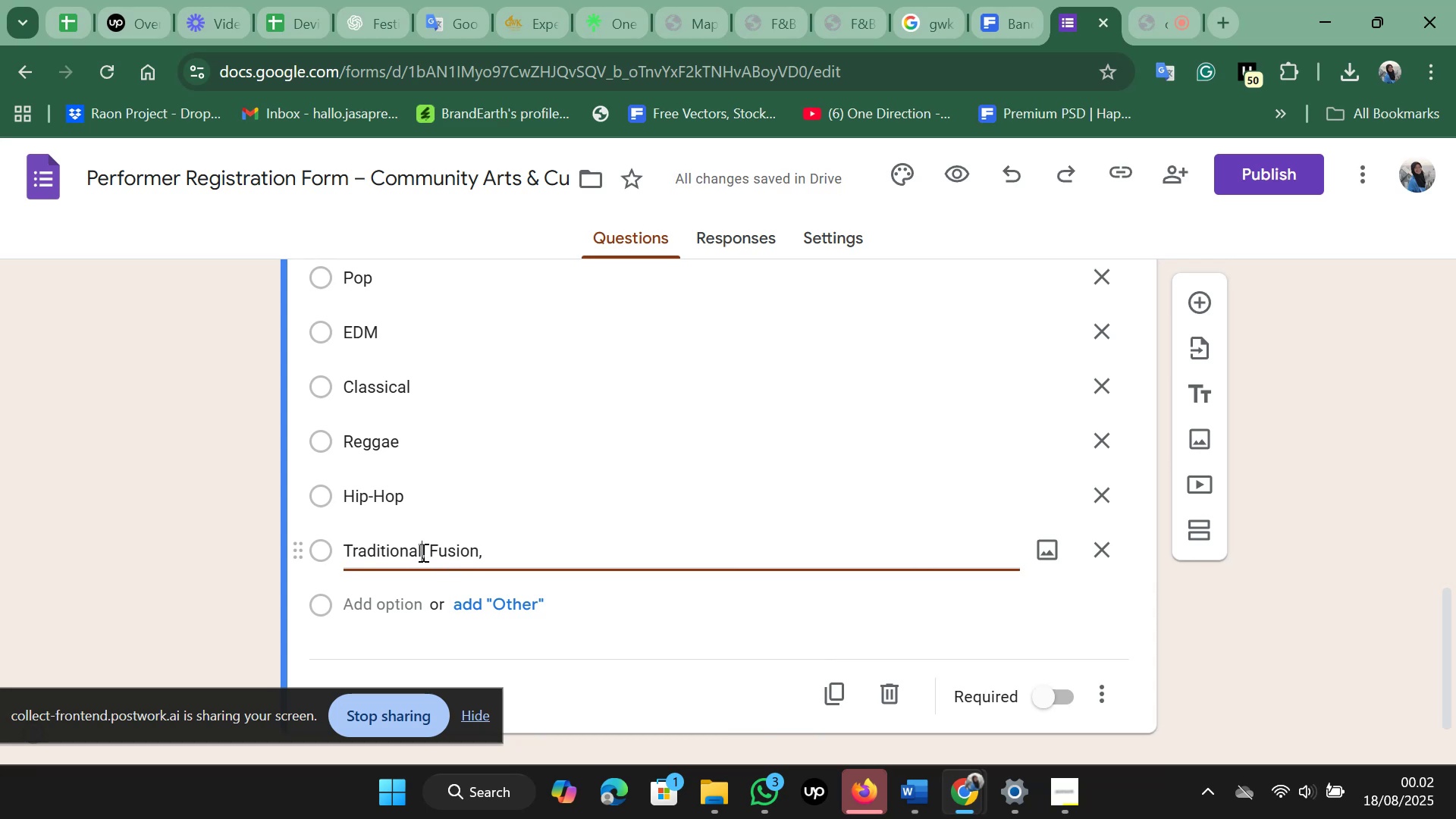 
left_click([422, 552])
 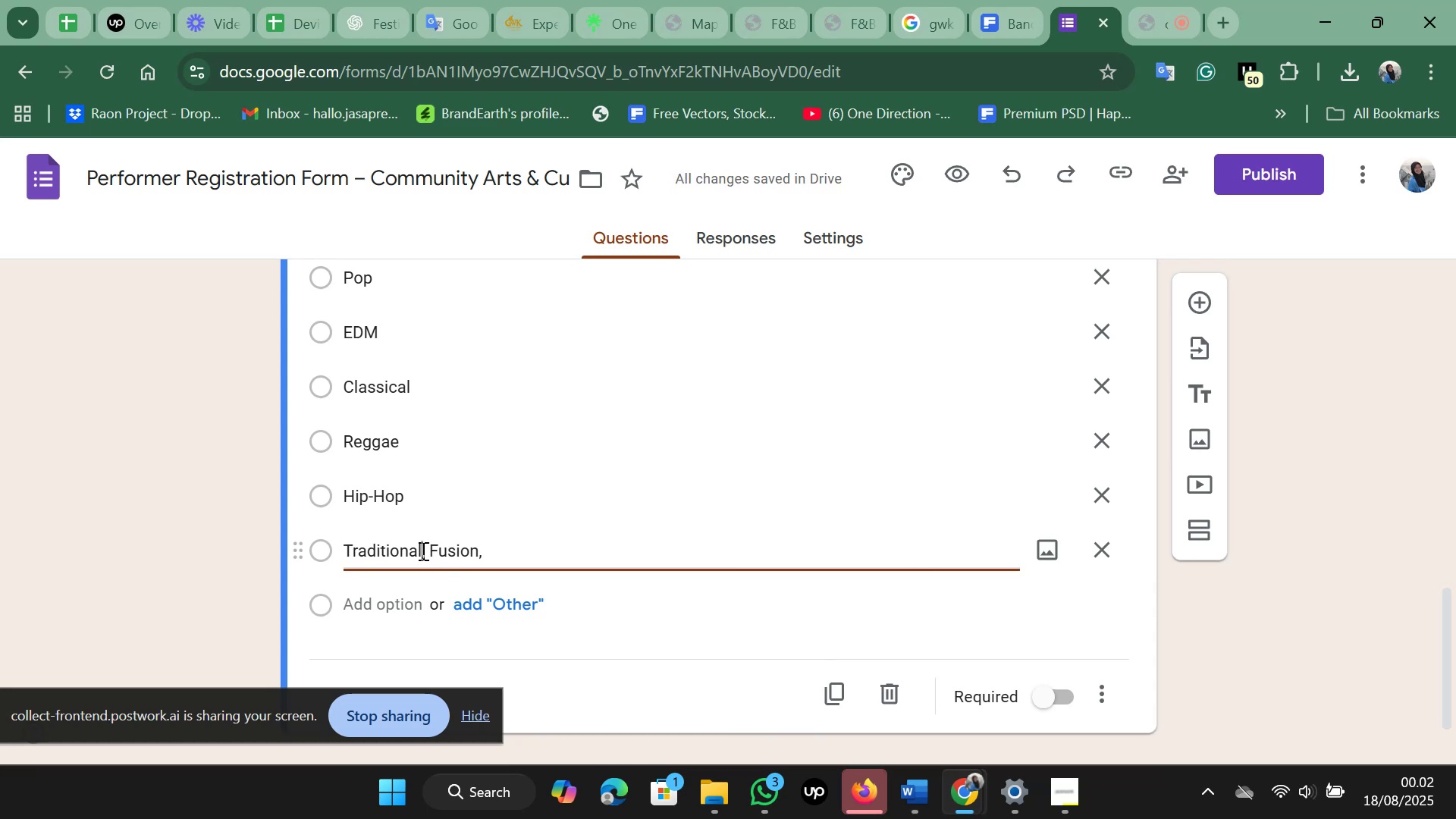 
left_click_drag(start_coordinate=[422, 551], to_coordinate=[502, 543])
 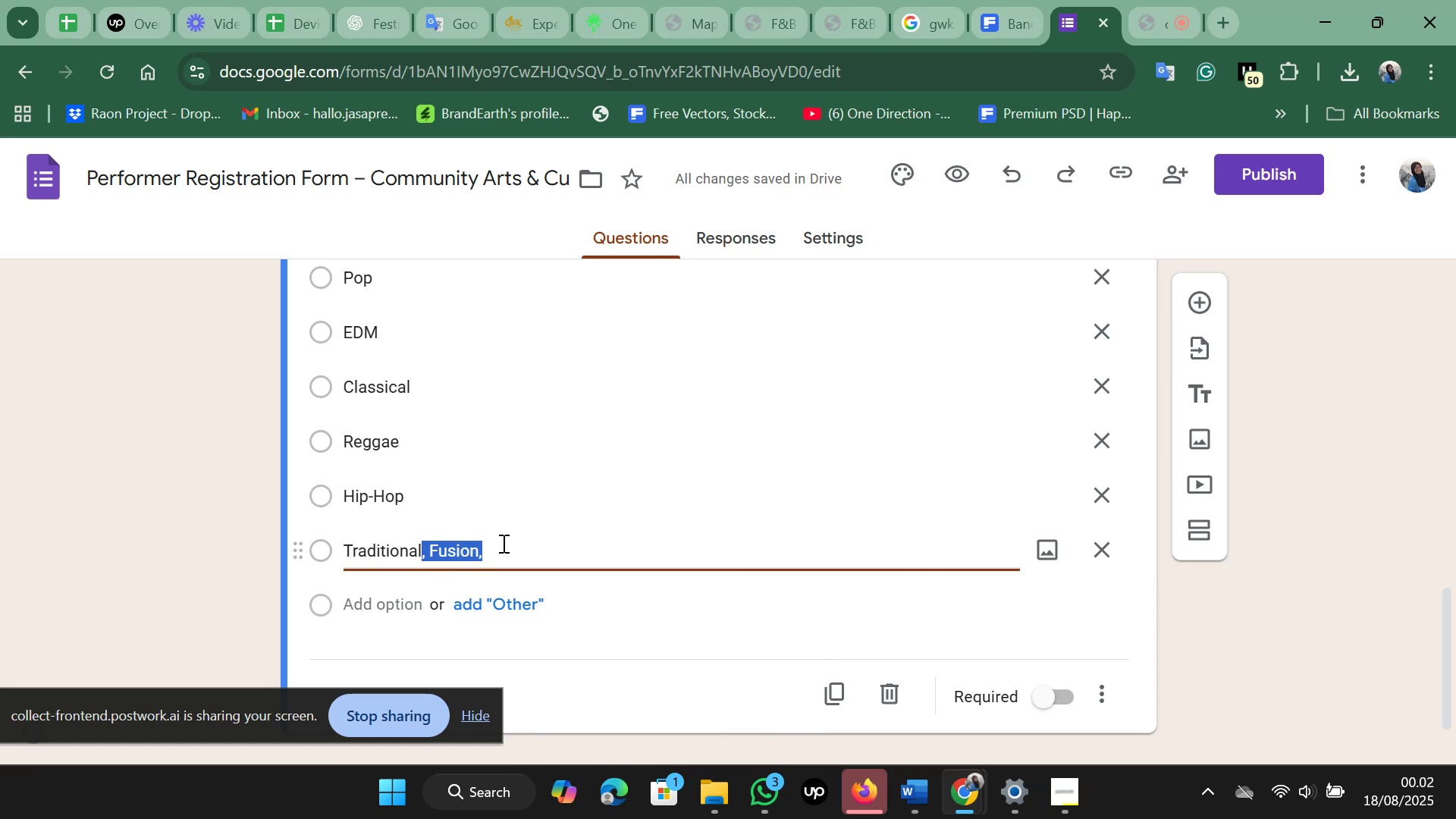 
key(Control+X)
 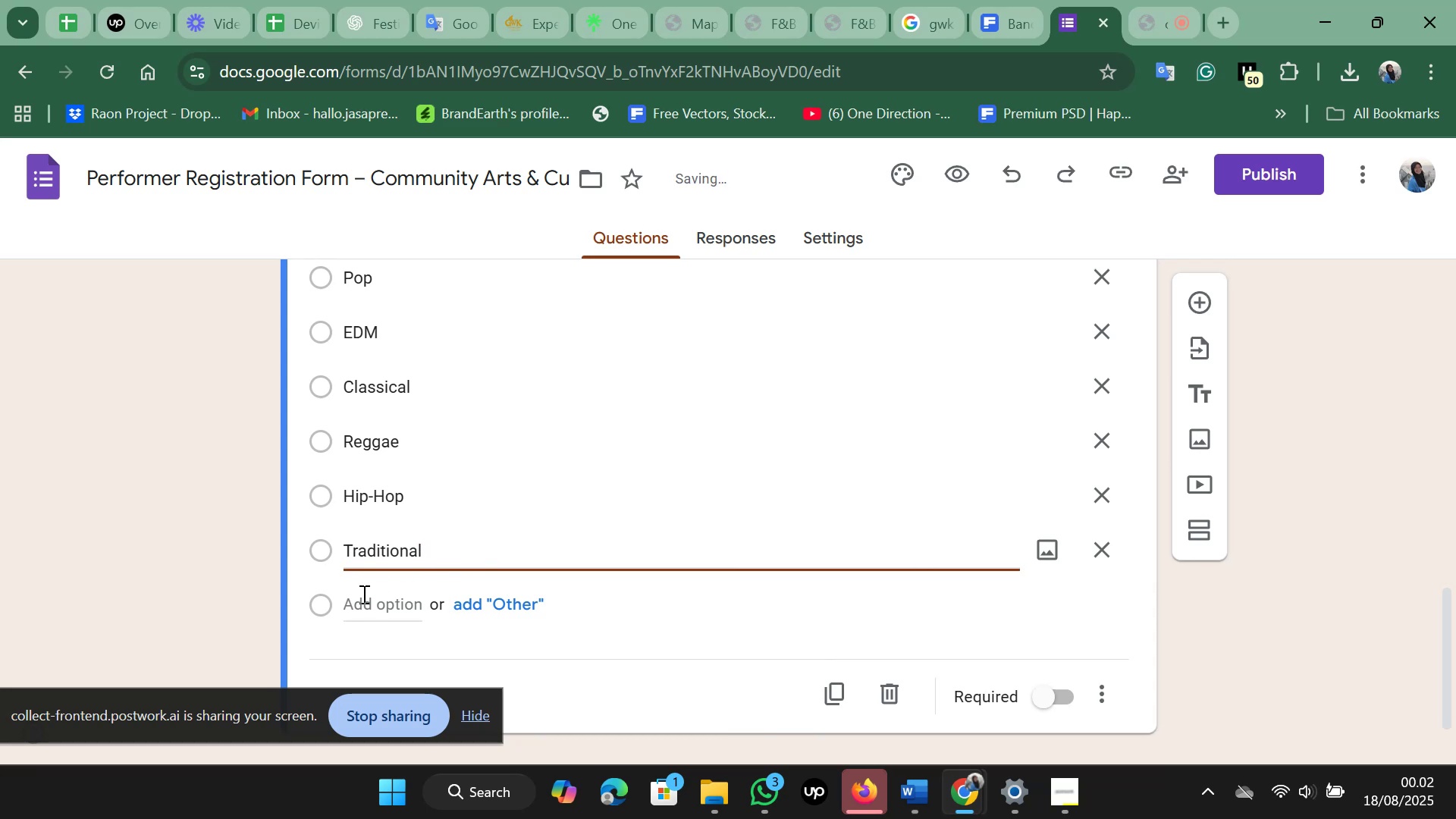 
left_click([362, 594])
 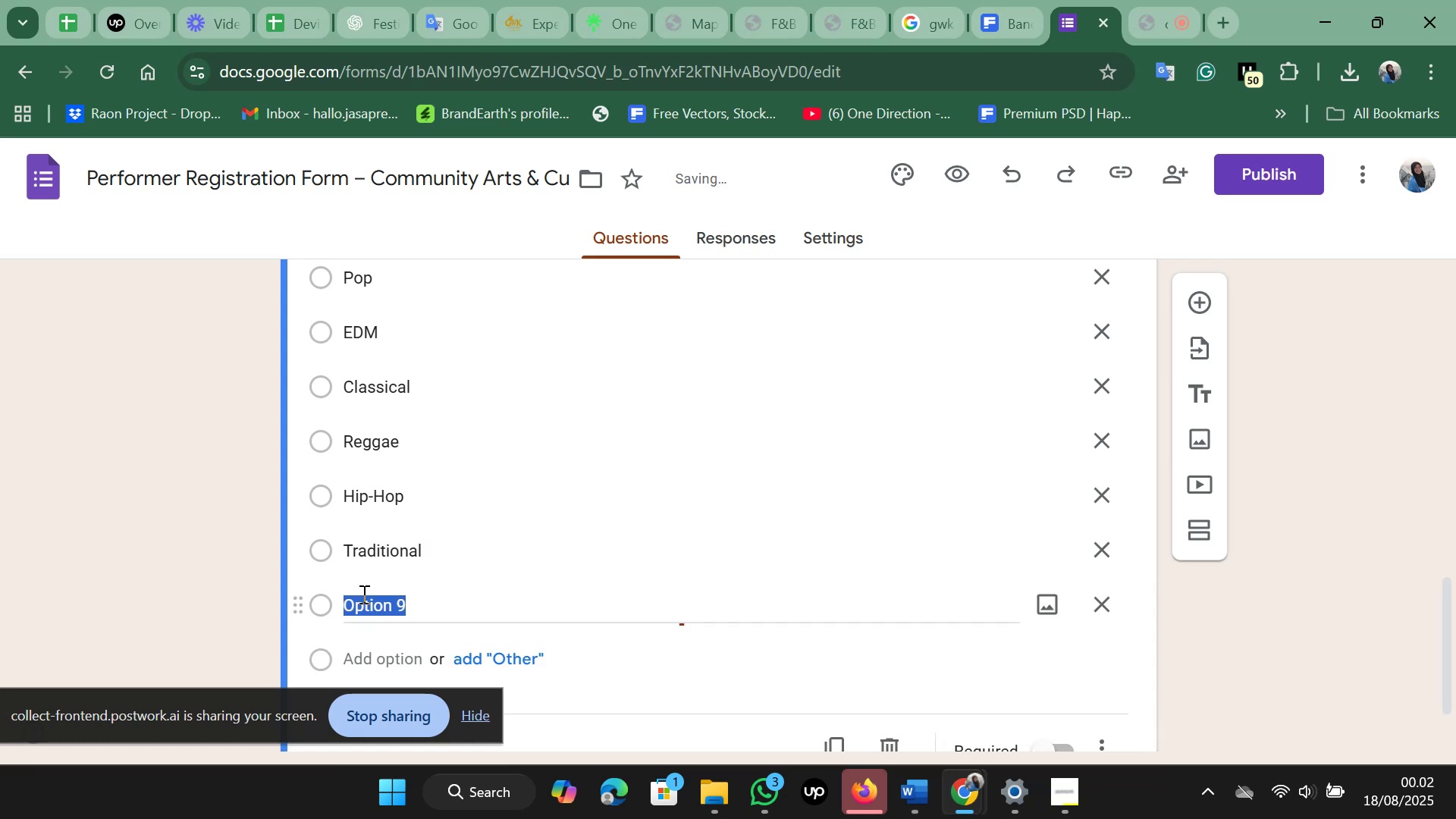 
key(Control+V)
 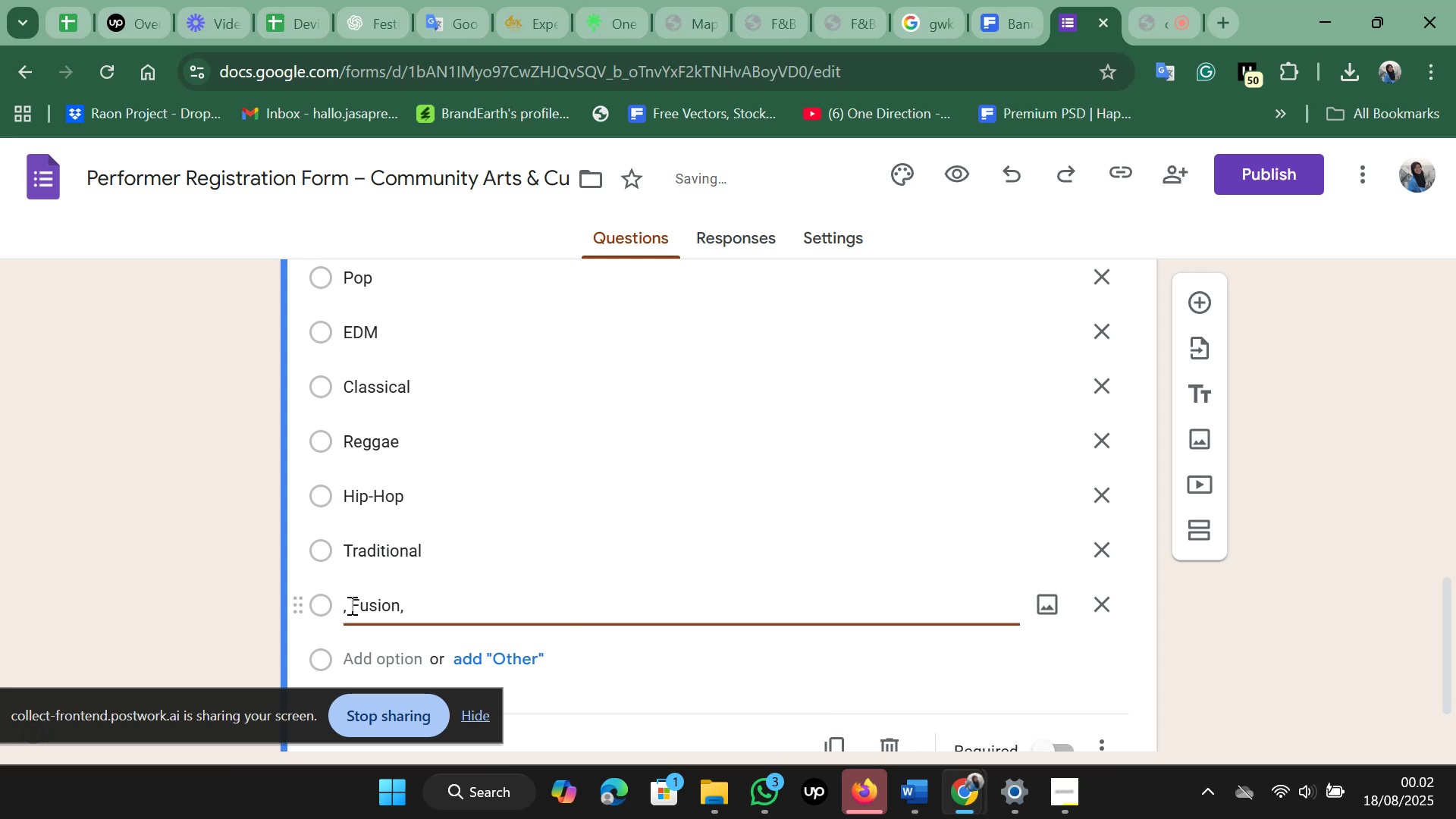 
left_click([350, 605])
 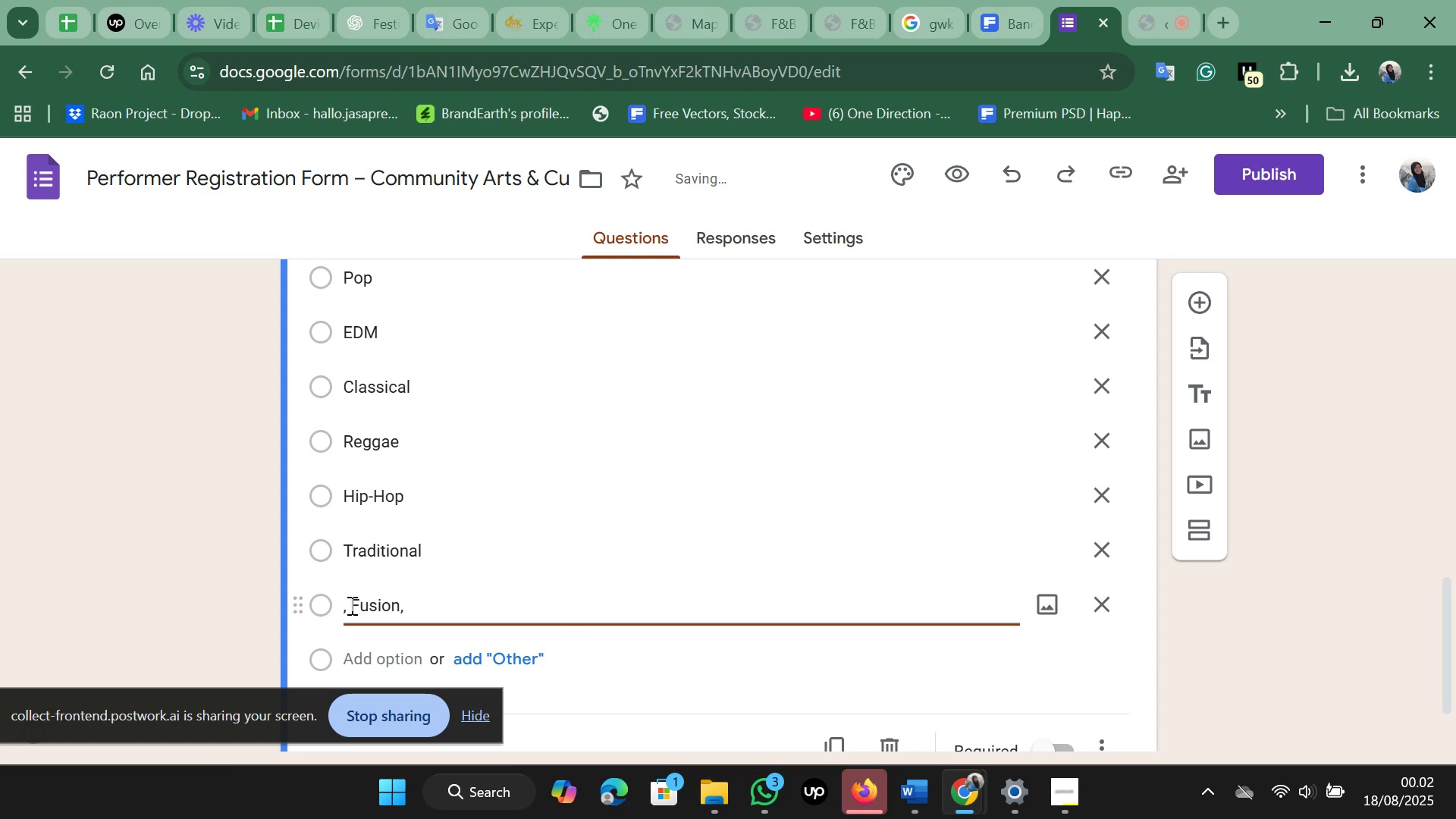 
key(Backspace)
 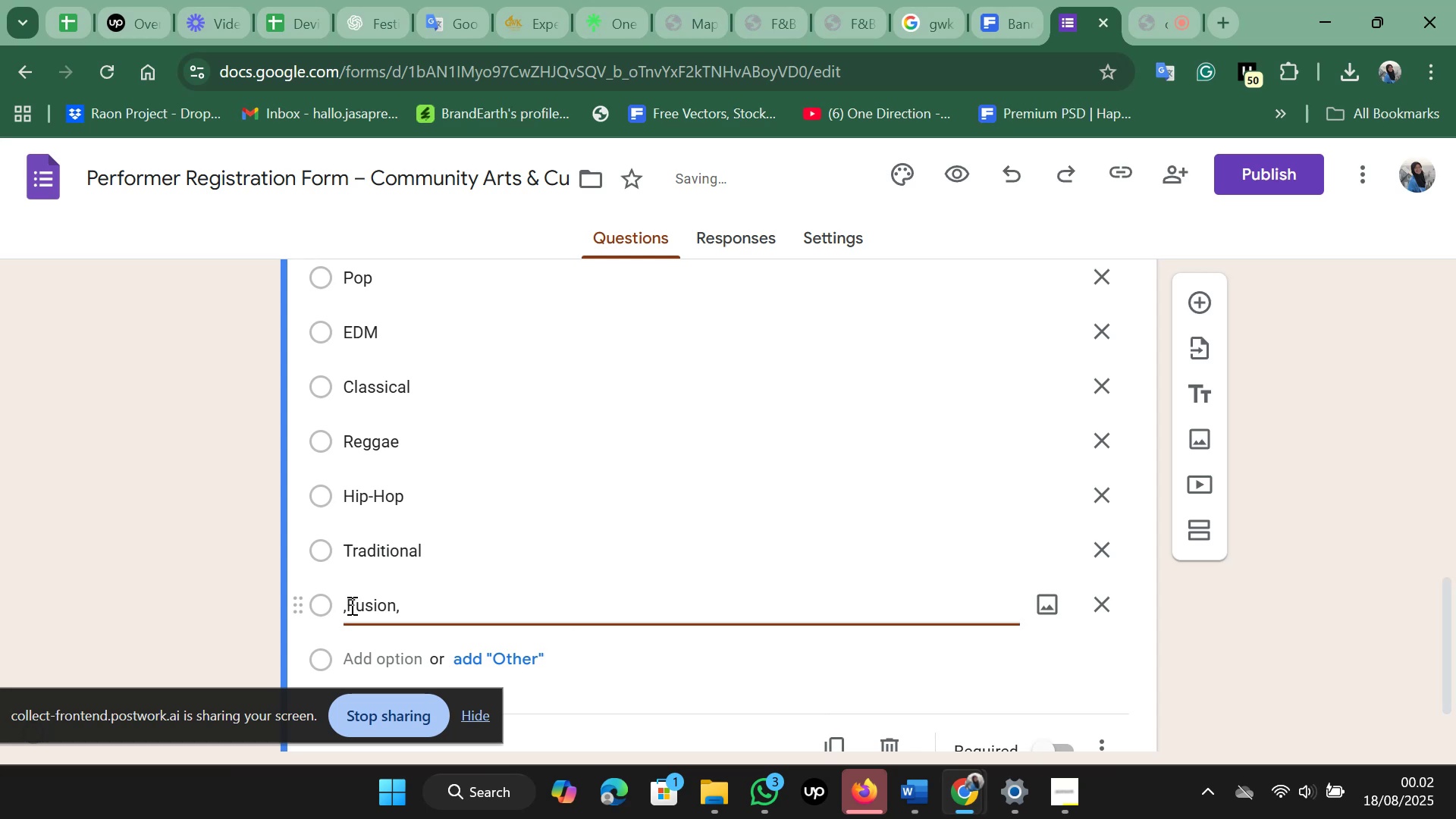 
key(Backspace)
 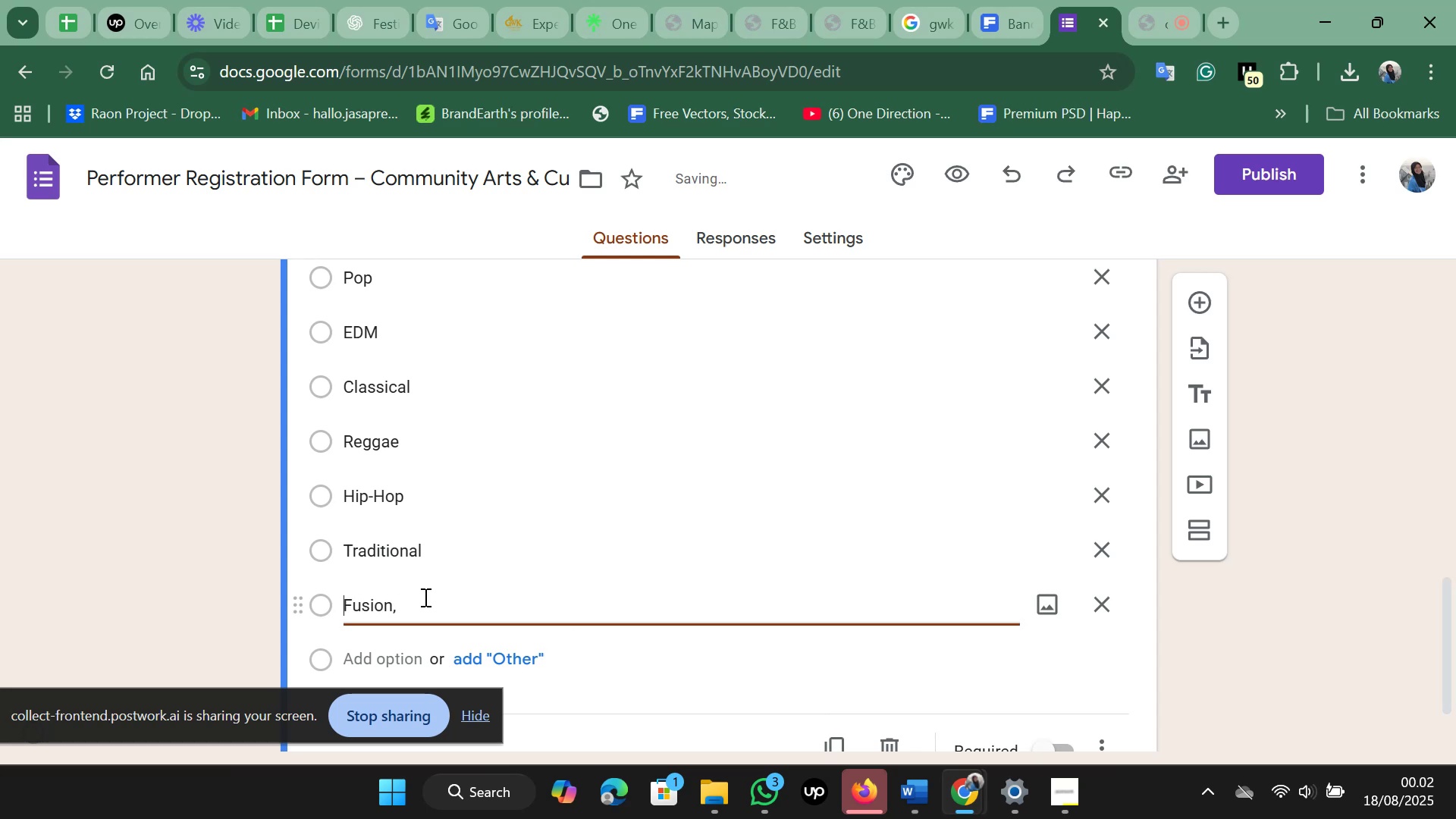 
left_click([422, 602])
 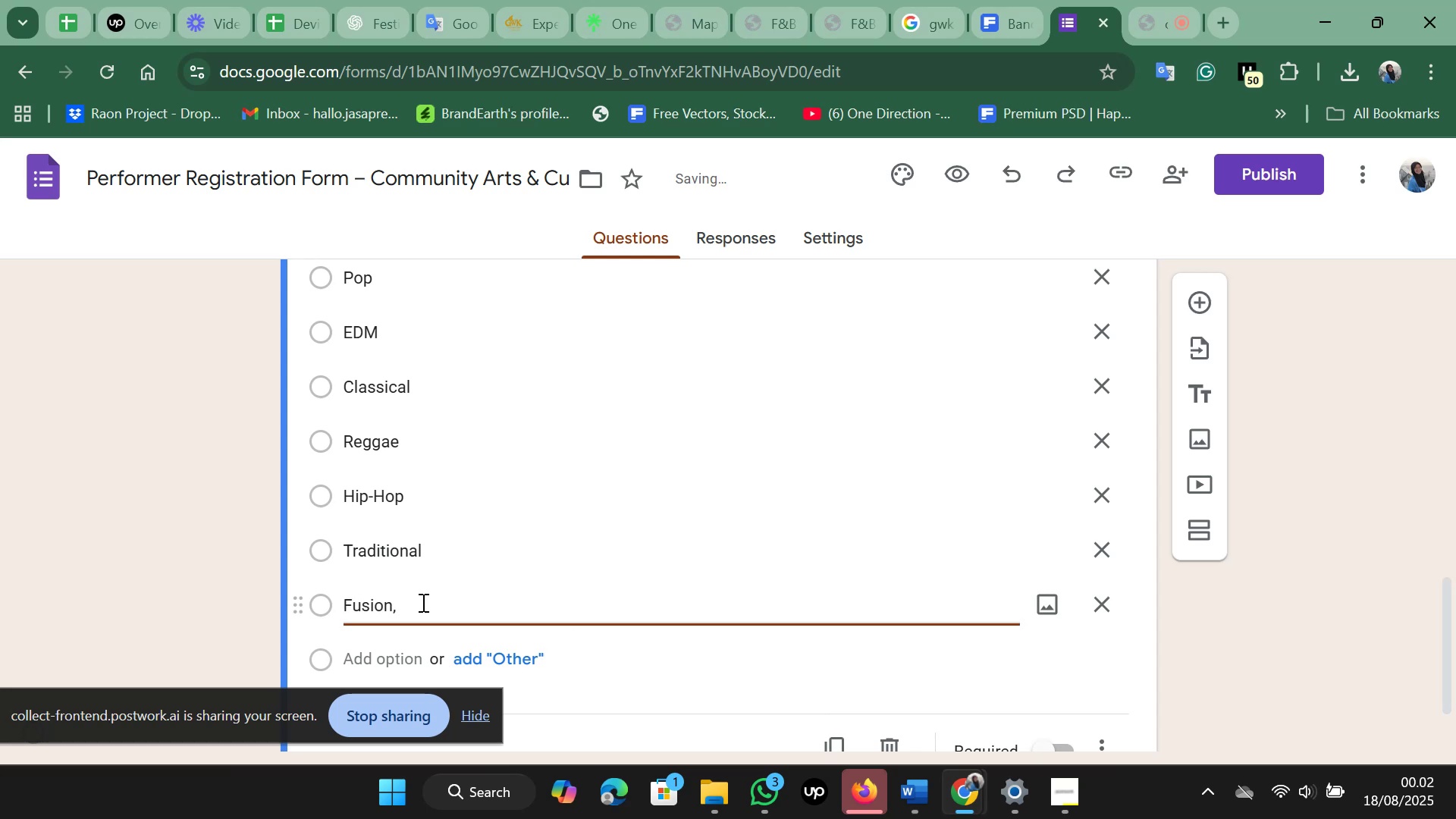 
key(Backspace)
 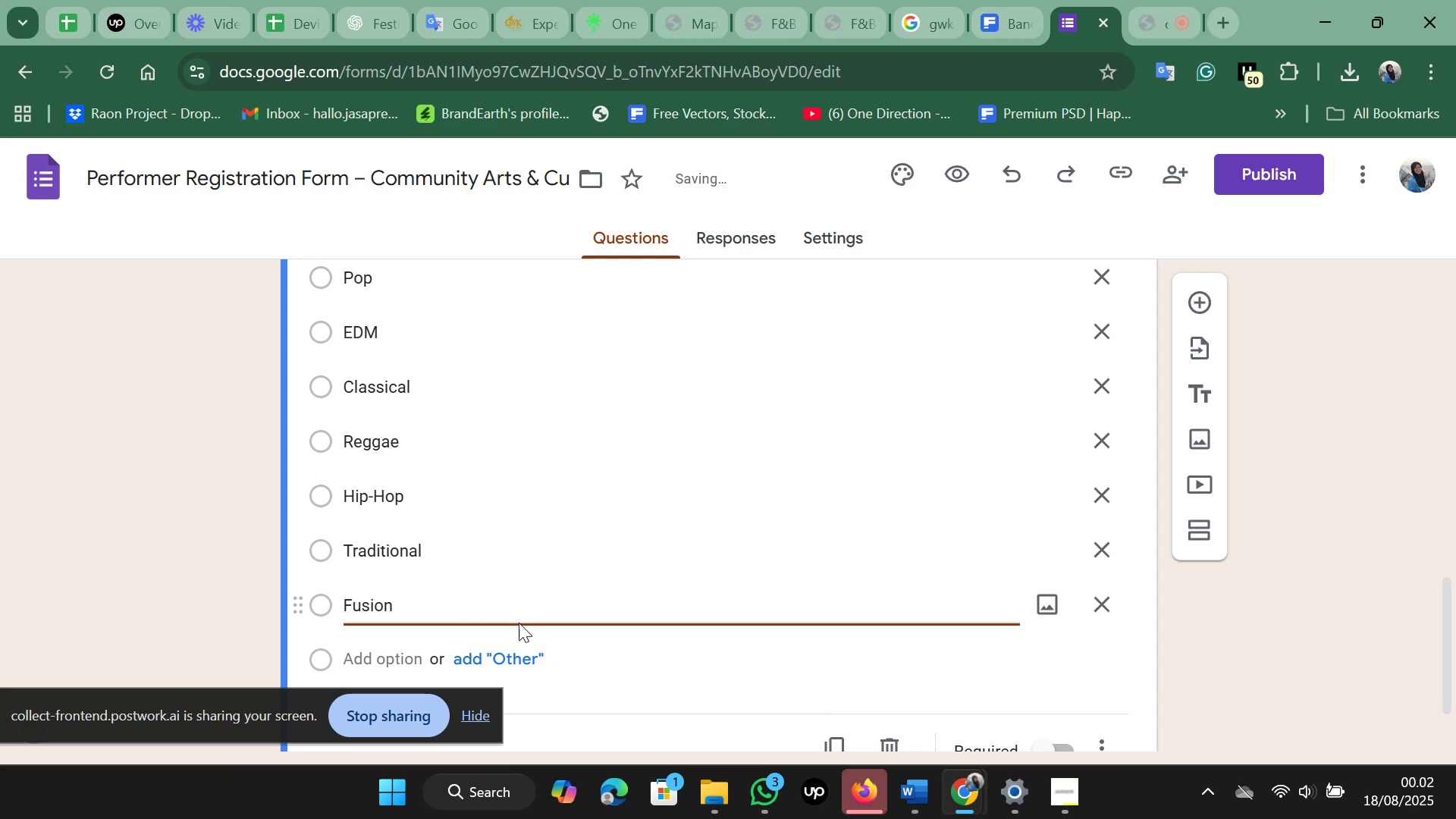 
left_click([504, 653])
 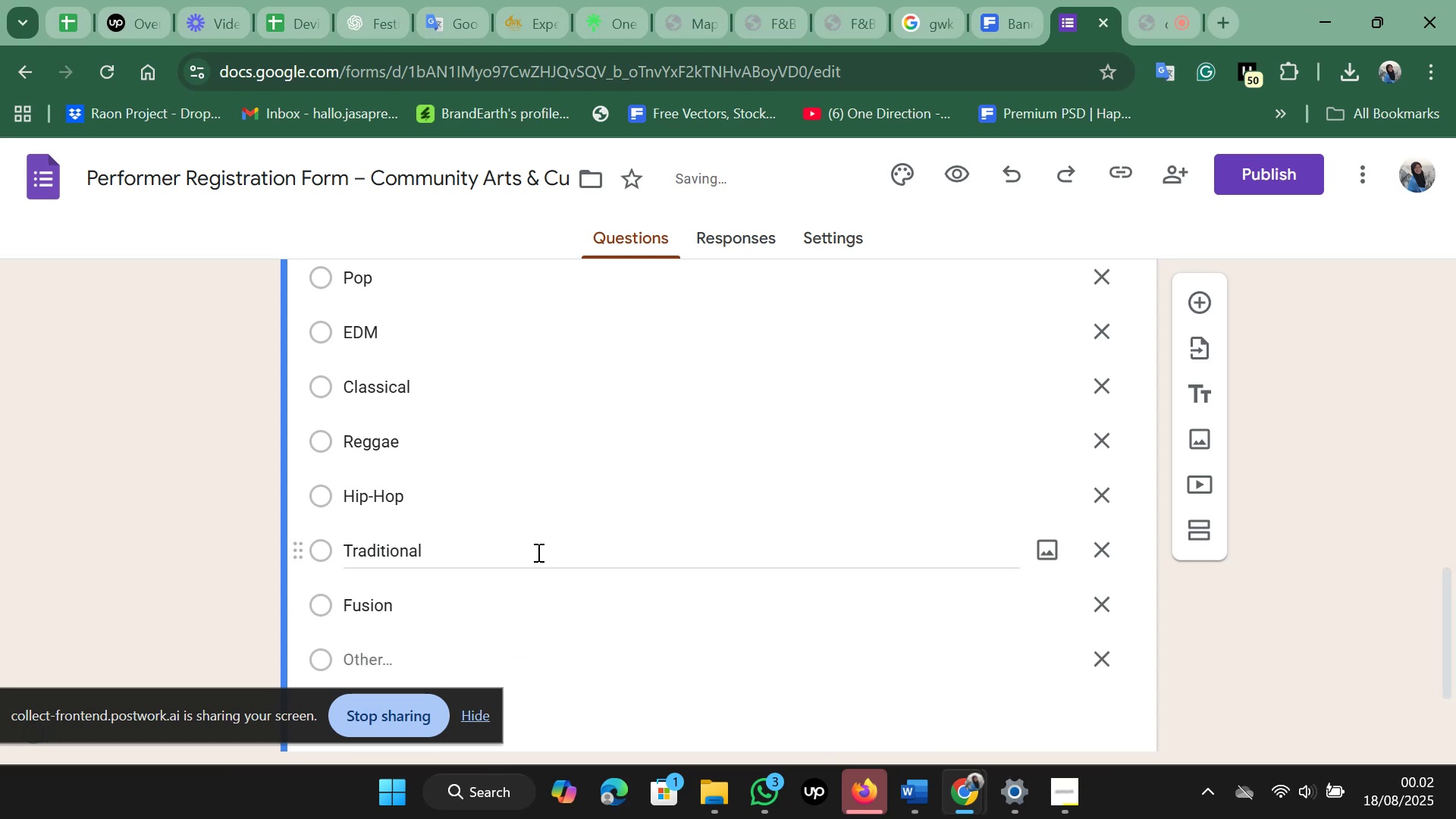 
scroll: coordinate [537, 552], scroll_direction: down, amount: 2.0
 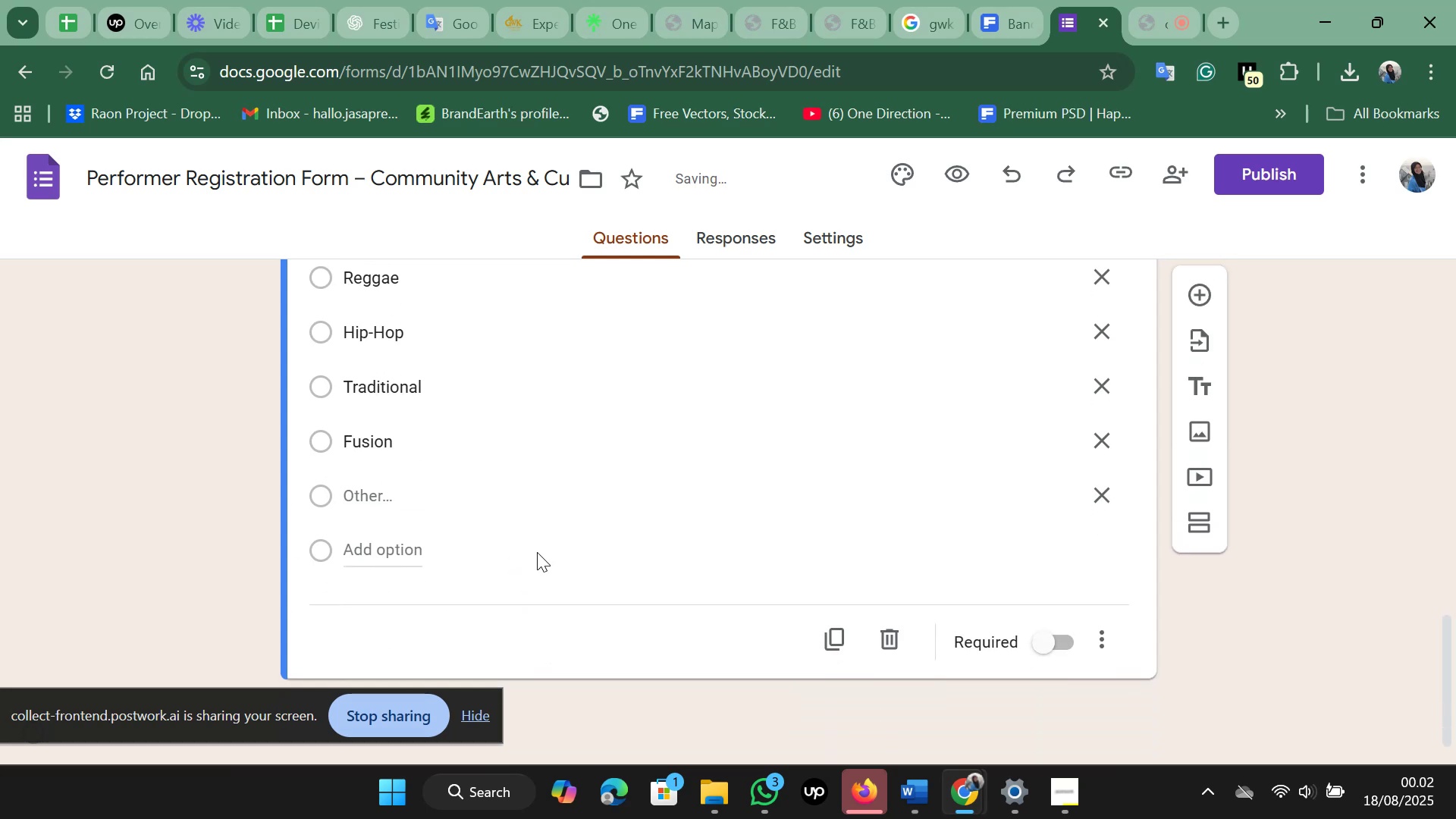 
scroll: coordinate [537, 552], scroll_direction: up, amount: 3.0
 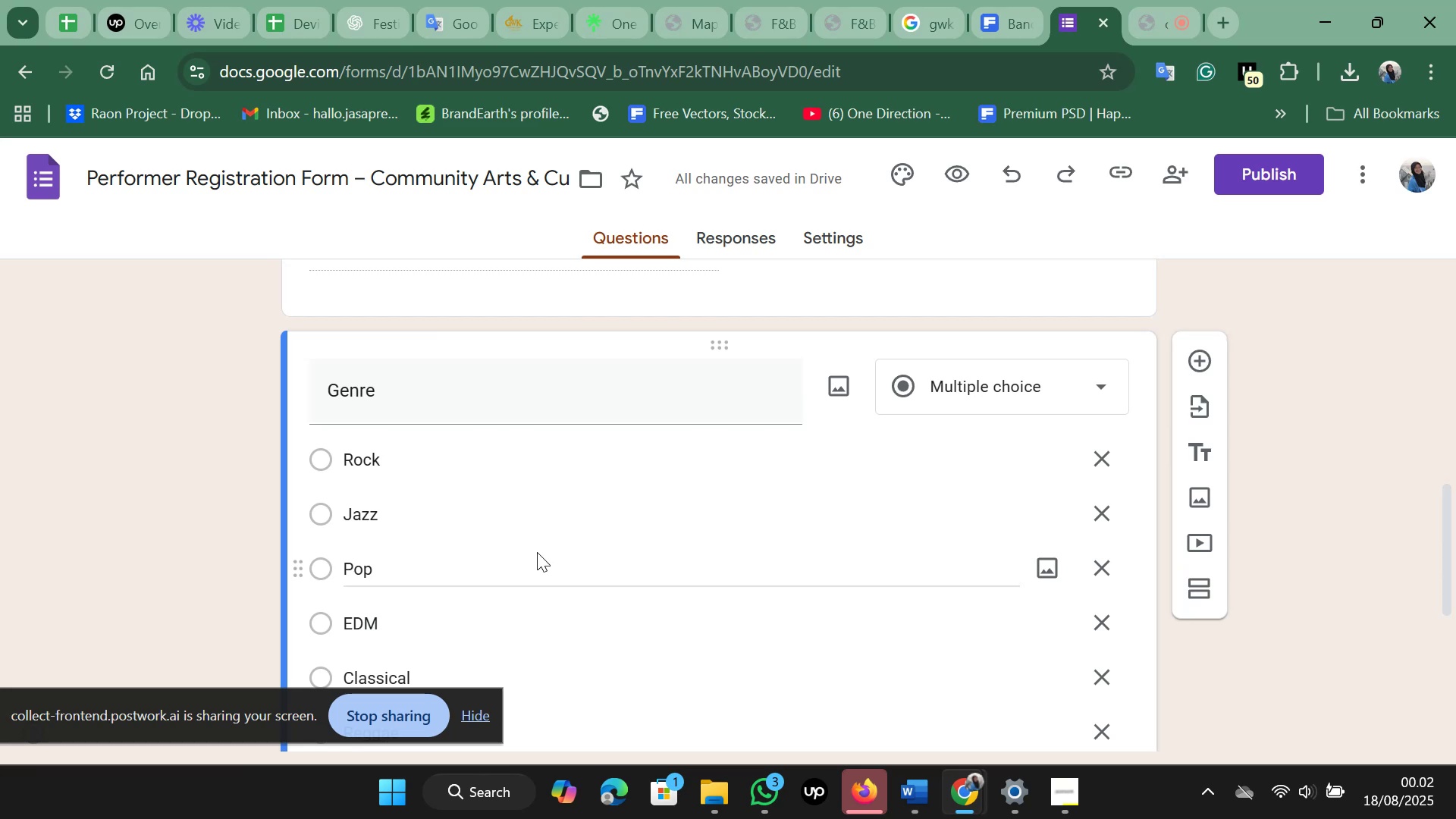 
scroll: coordinate [537, 552], scroll_direction: down, amount: 5.0
 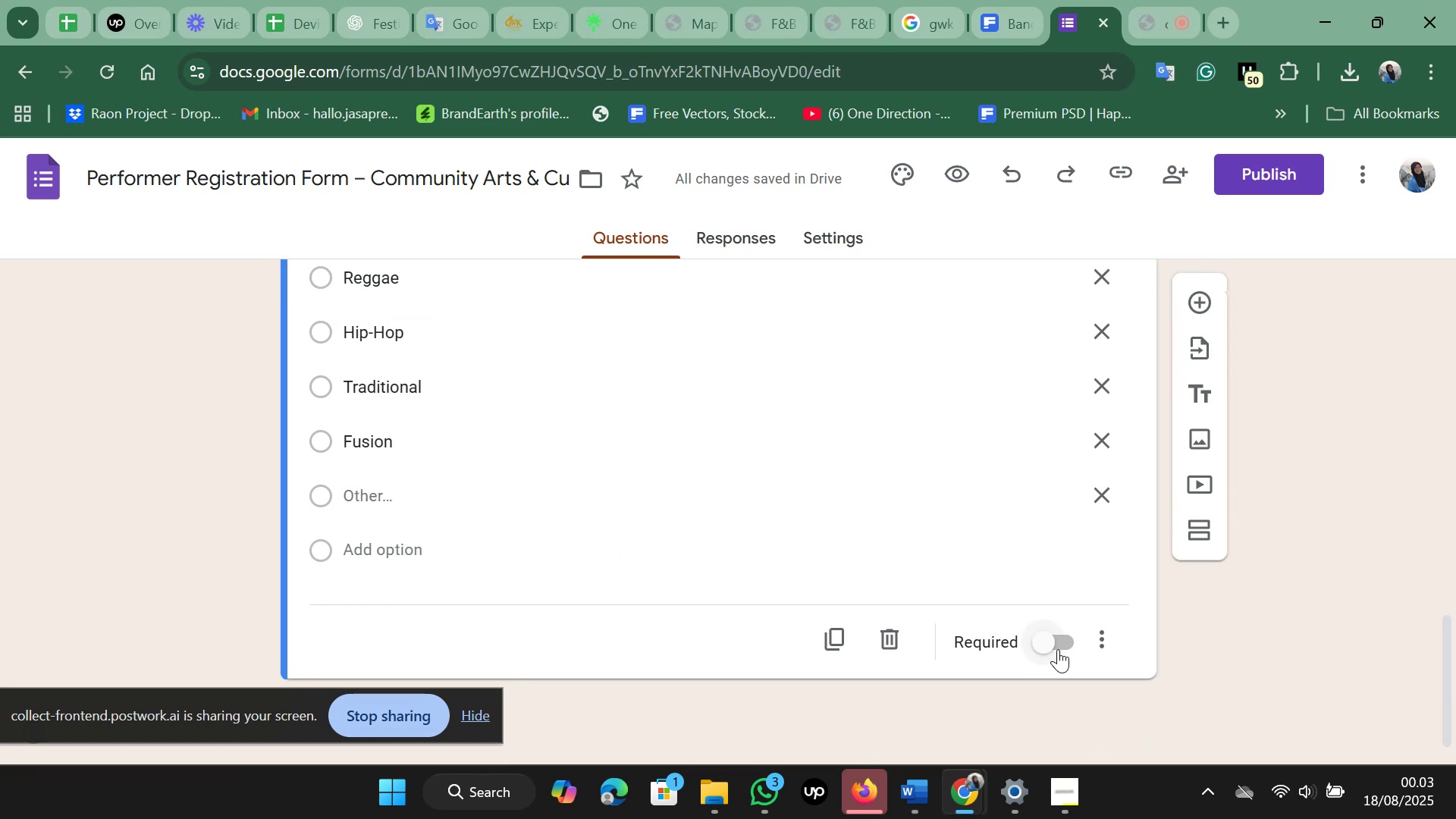 
left_click([1058, 648])
 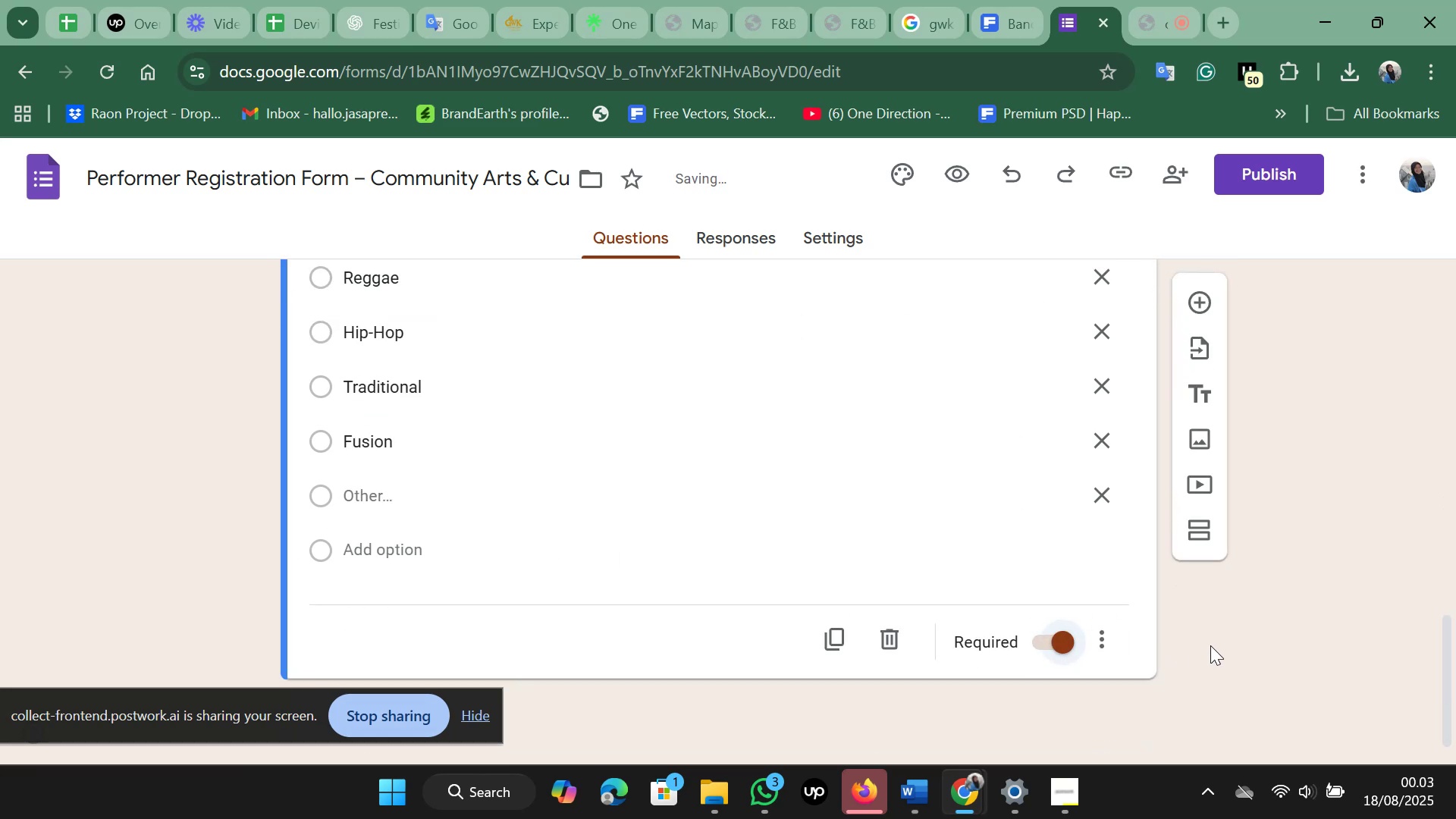 
scroll: coordinate [1213, 644], scroll_direction: up, amount: 6.0
 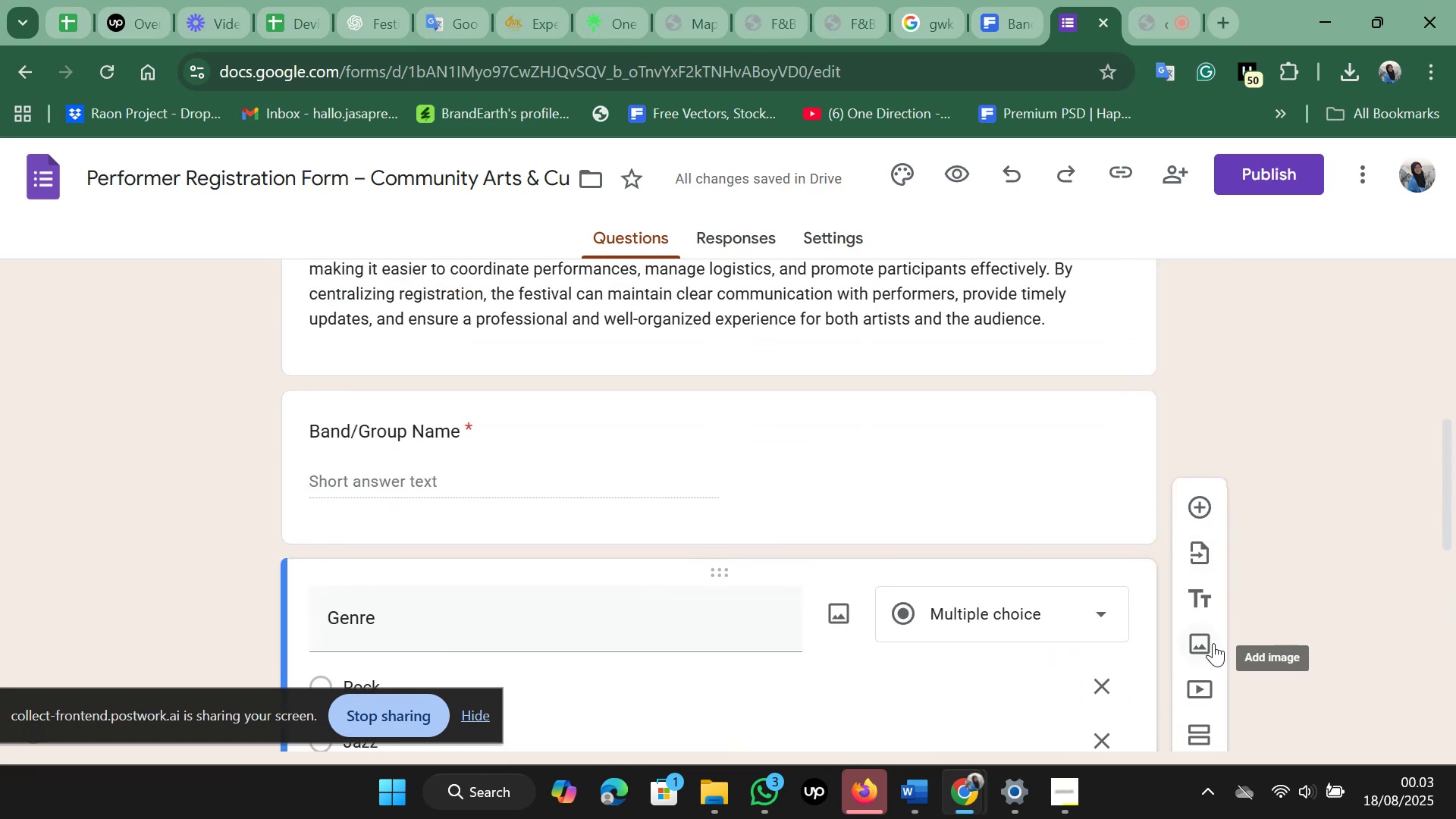 
scroll: coordinate [1213, 642], scroll_direction: down, amount: 1.0
 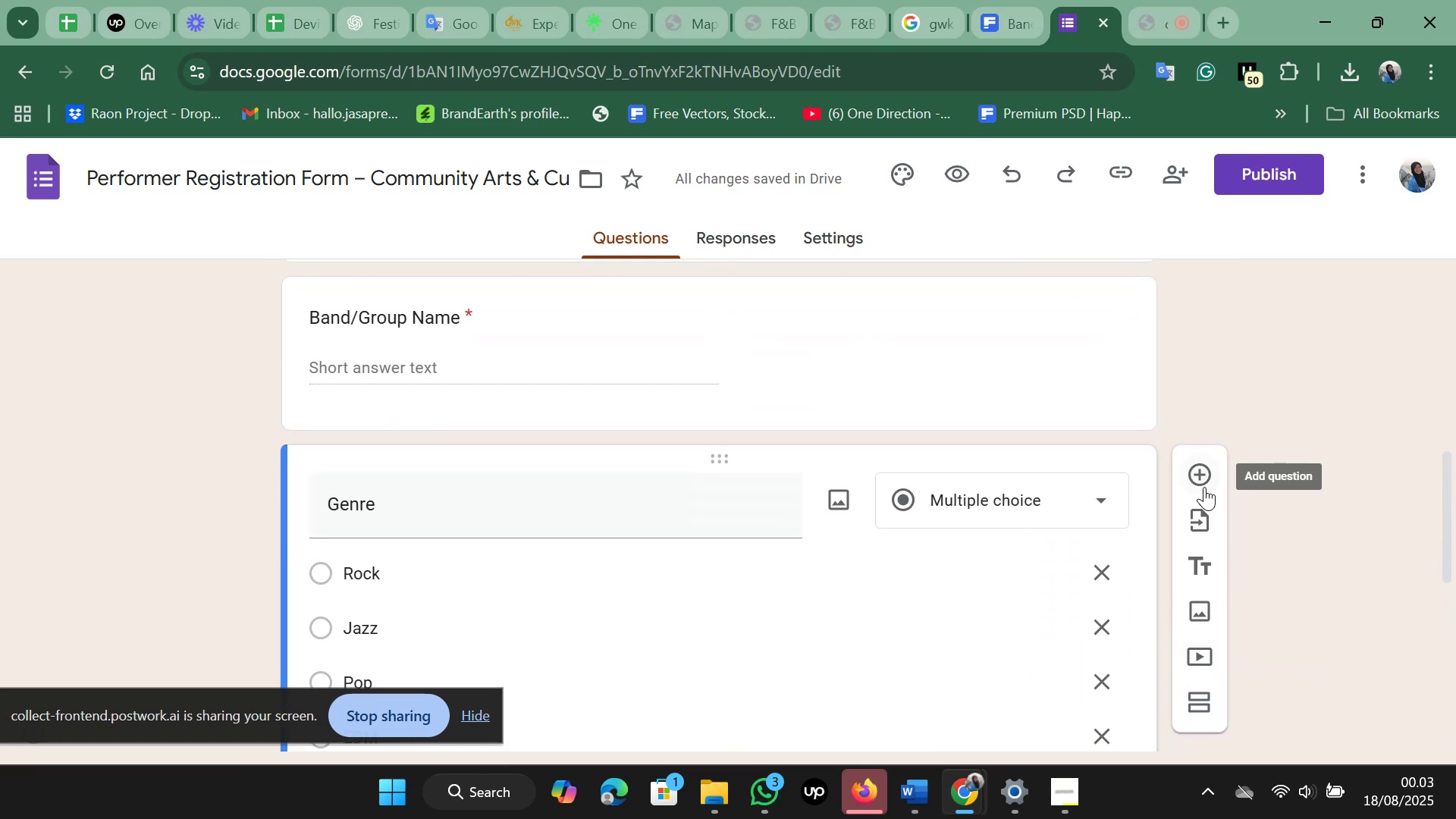 
left_click([1204, 485])
 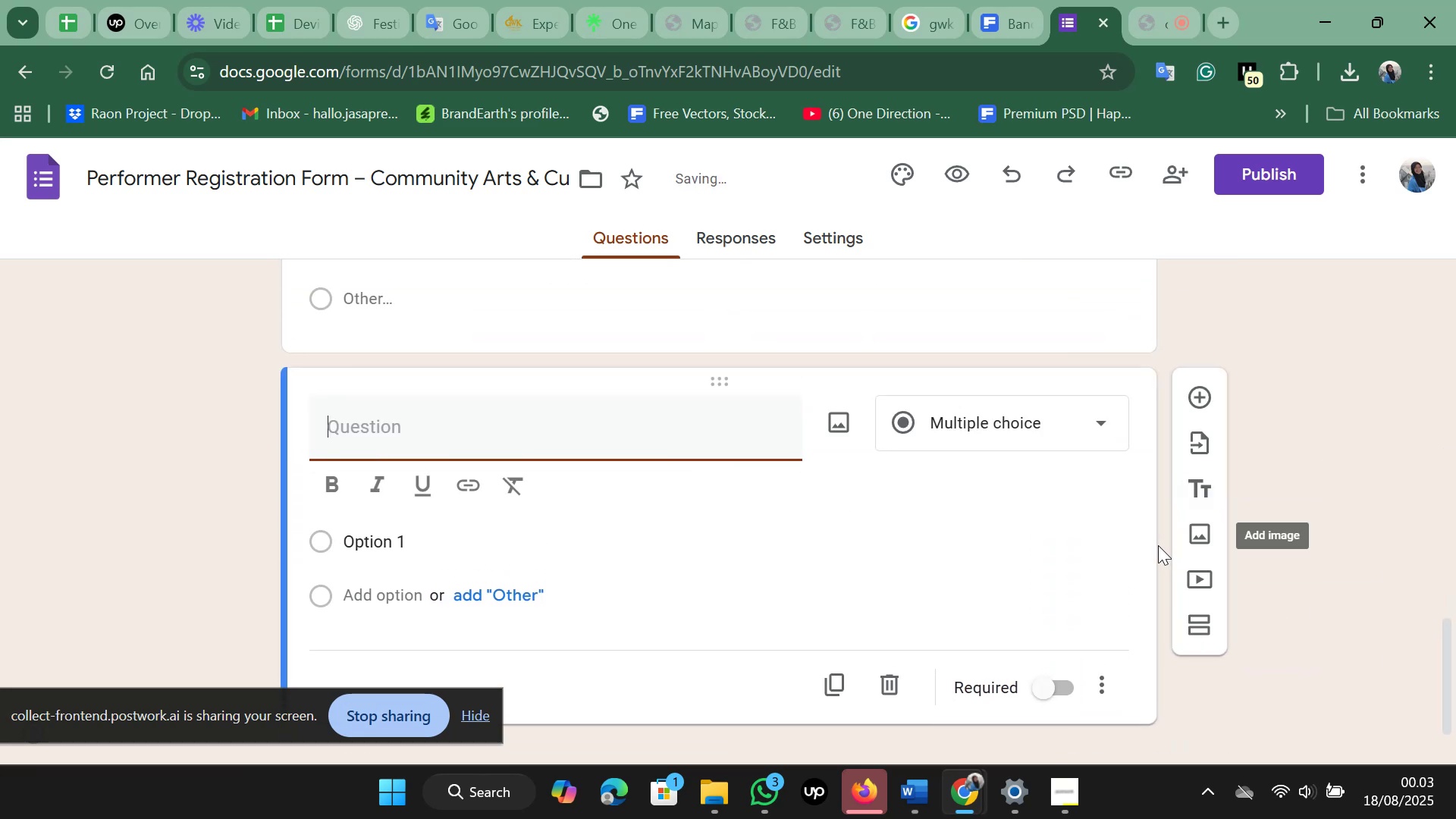 
scroll: coordinate [1163, 499], scroll_direction: up, amount: 6.0
 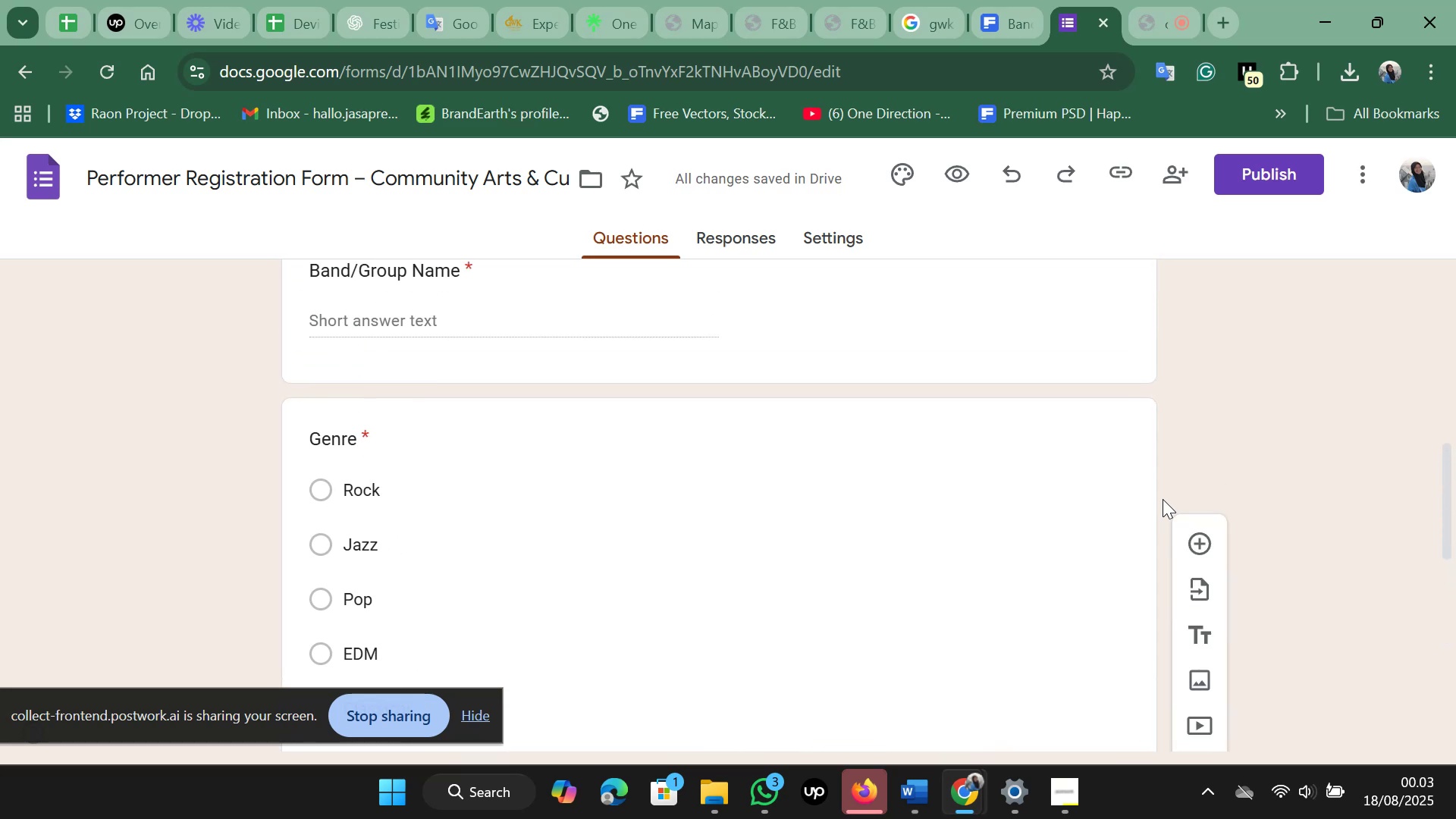 
scroll: coordinate [1163, 499], scroll_direction: down, amount: 8.0
 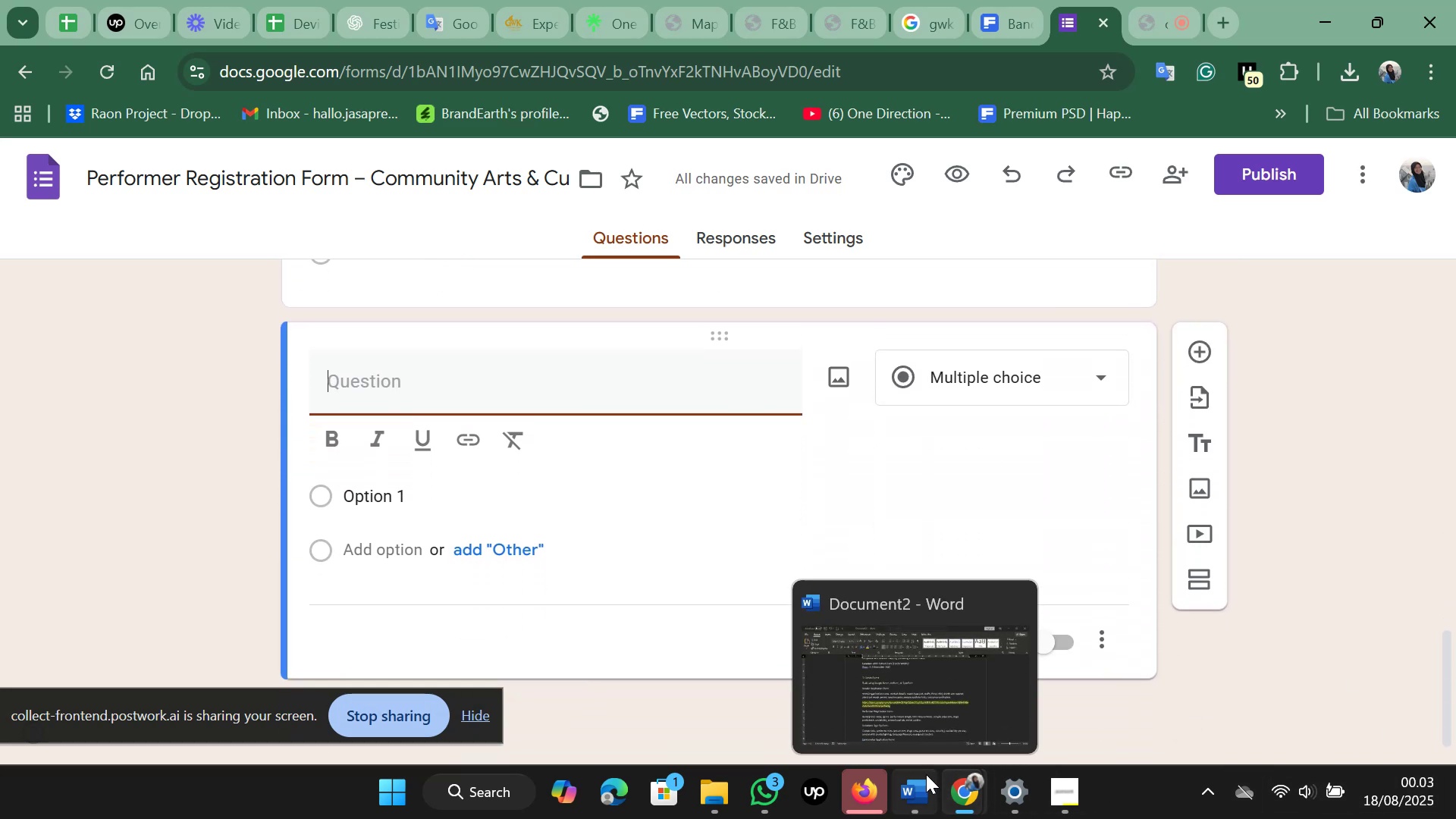 
left_click([896, 703])
 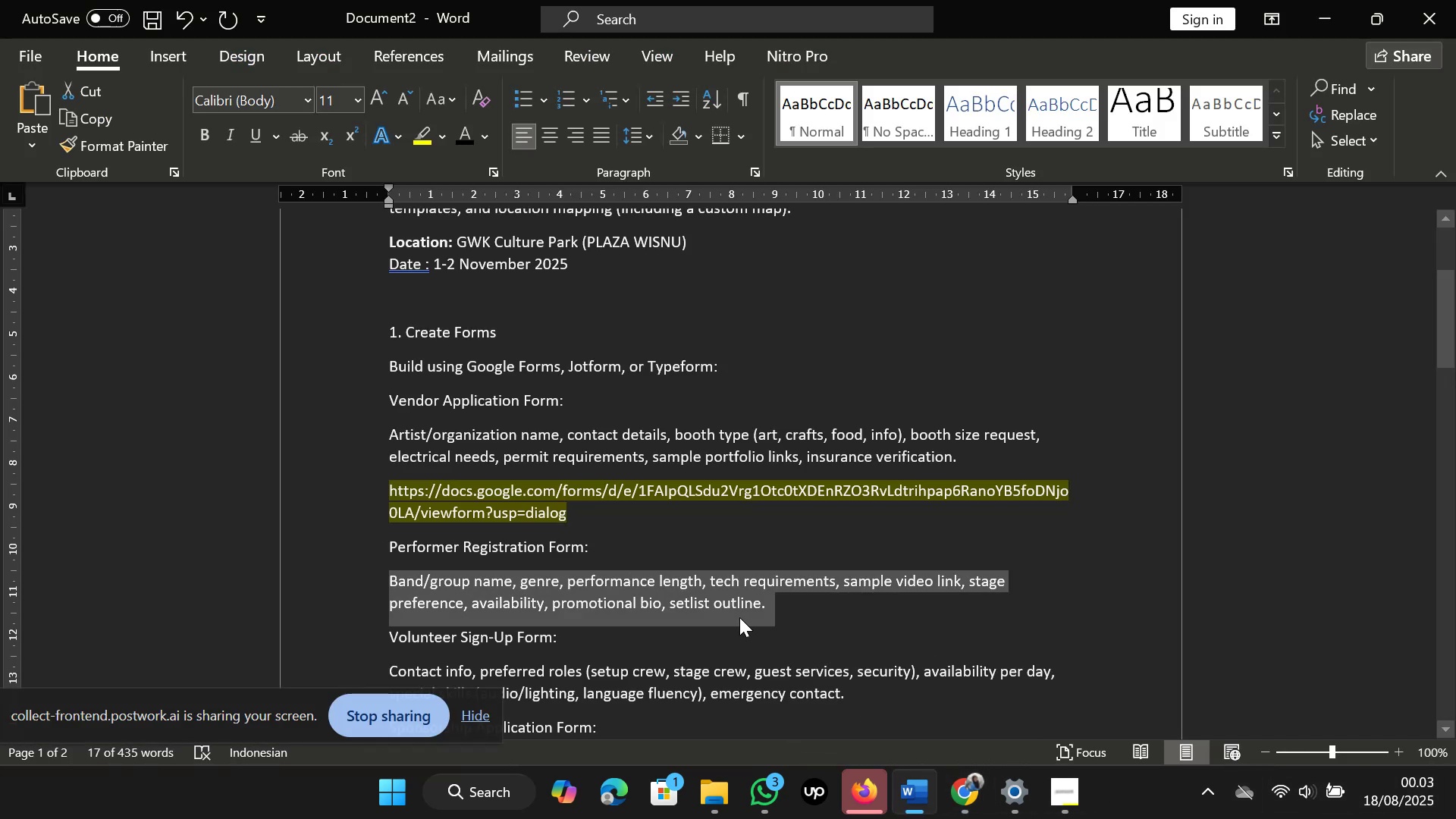 
left_click([739, 617])
 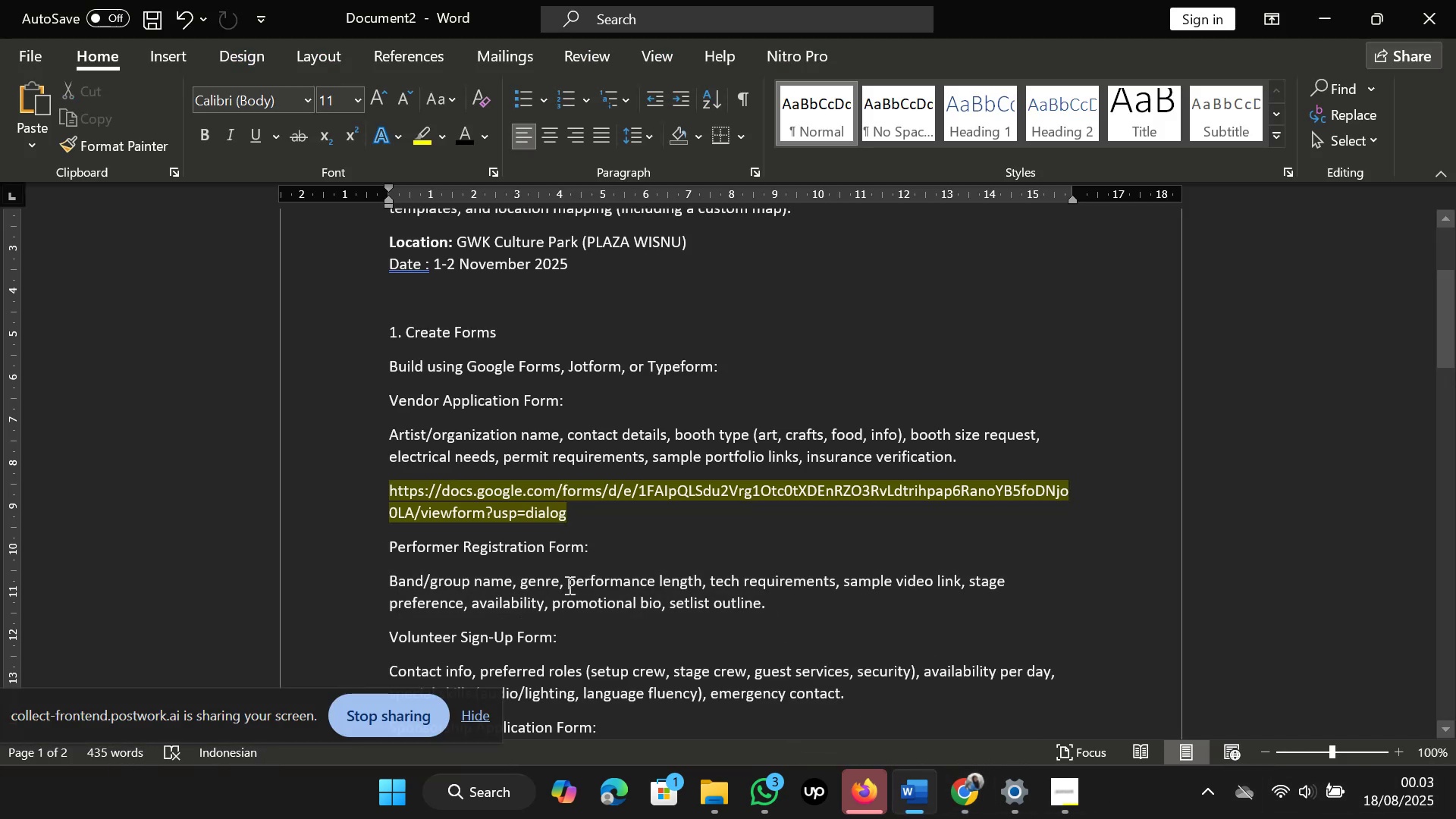 
left_click_drag(start_coordinate=[568, 585], to_coordinate=[698, 573])
 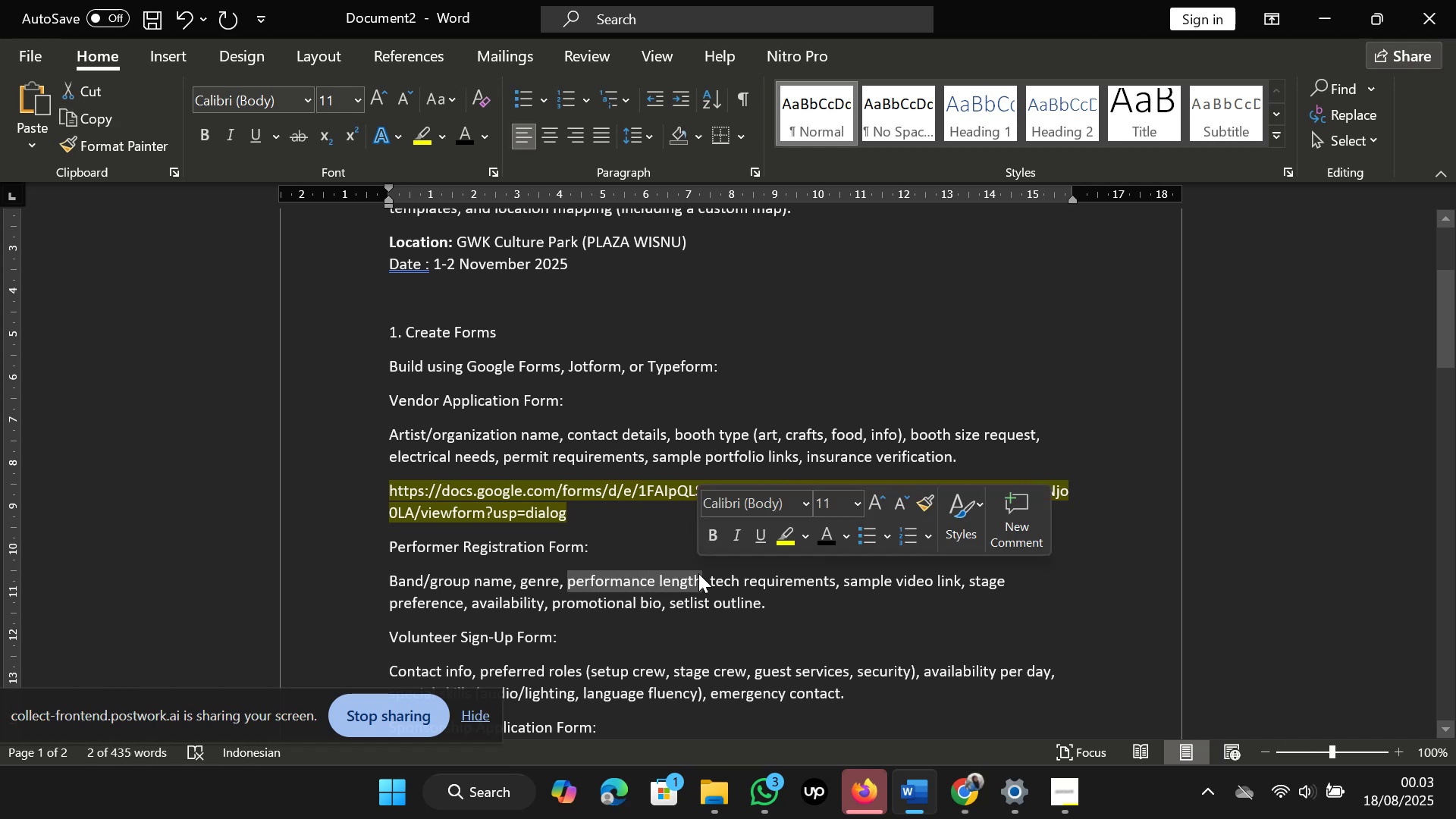 
key(Control+C)
 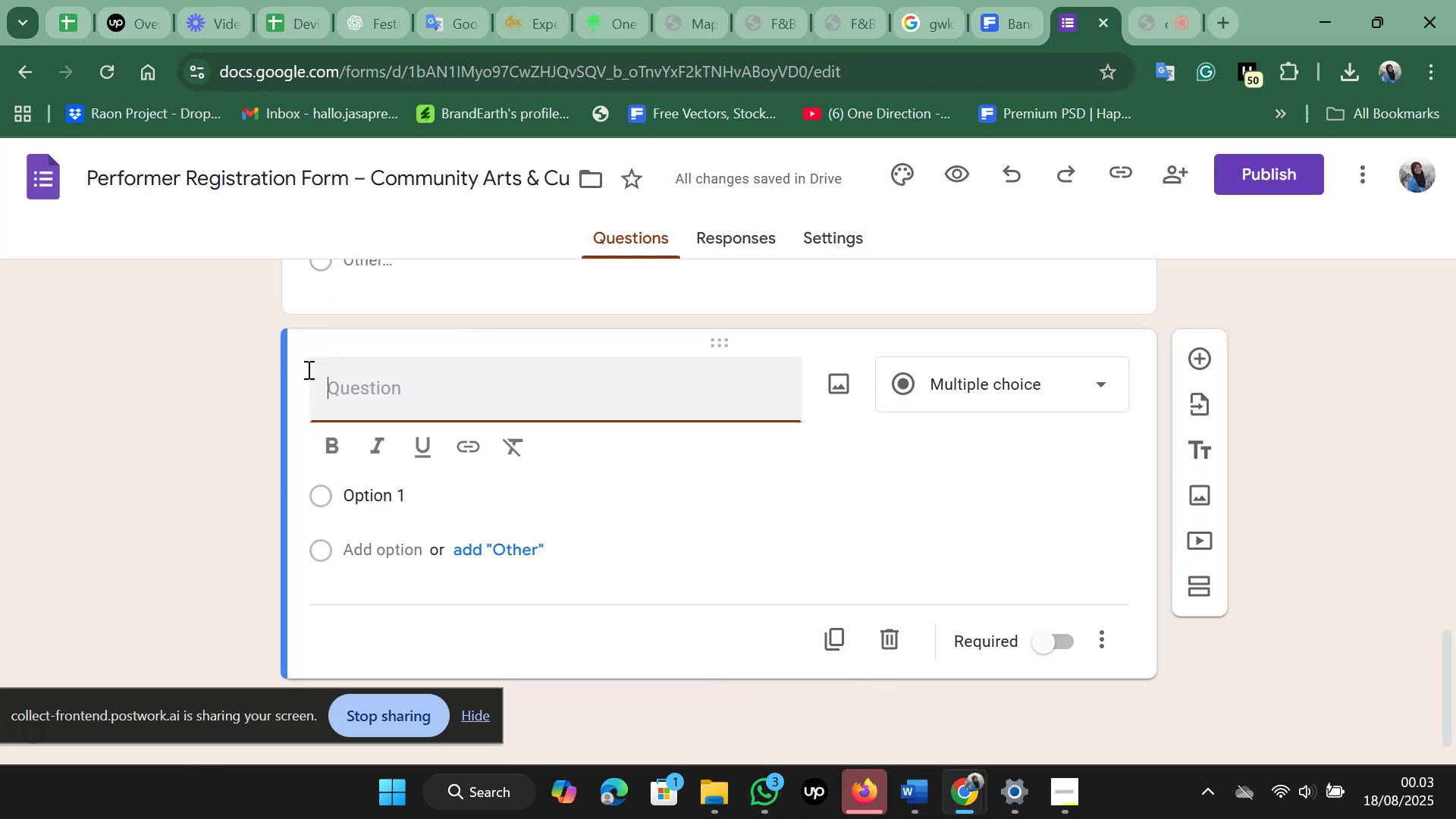 
left_click([372, 383])
 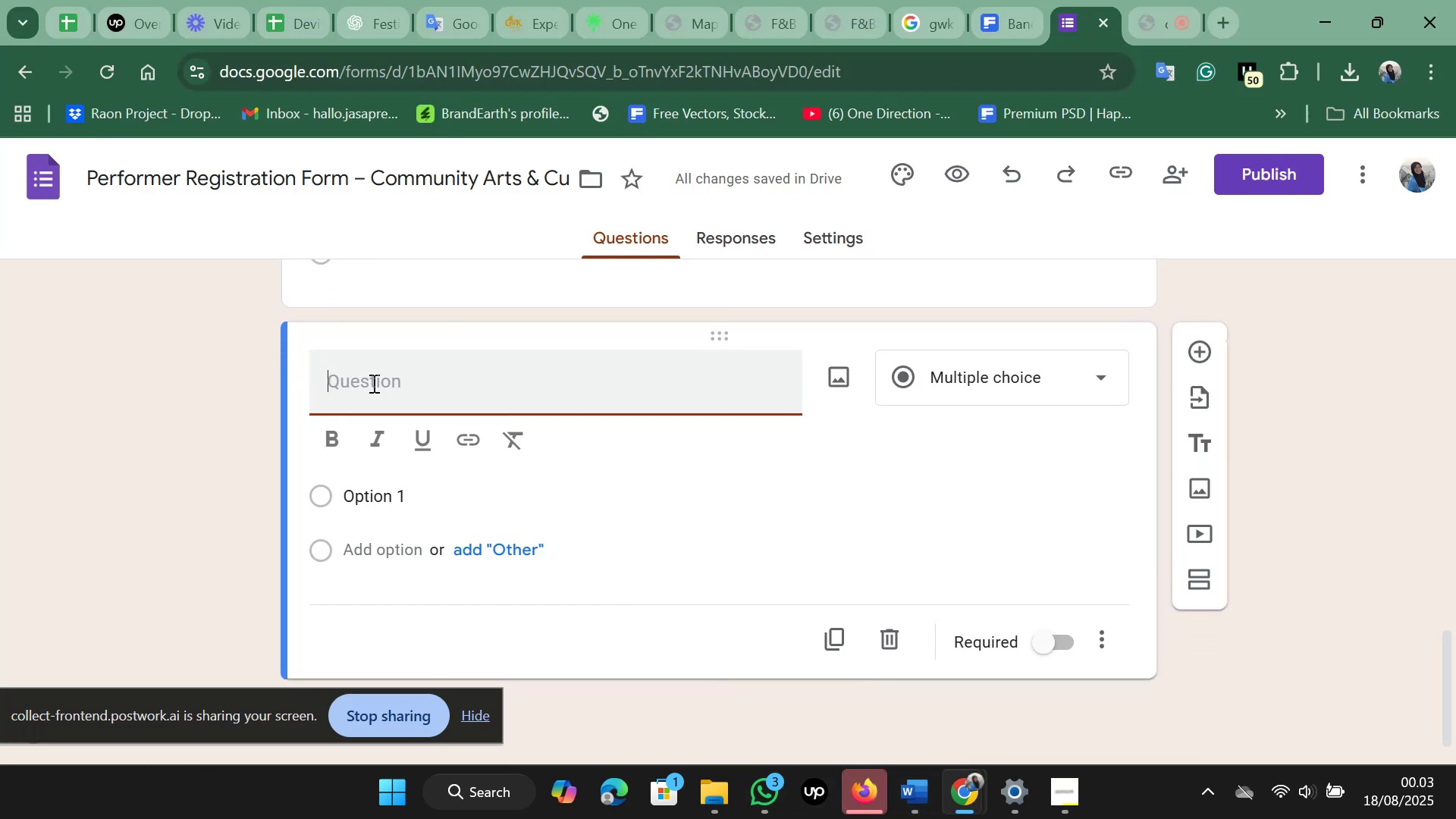 
key(Control+V)
 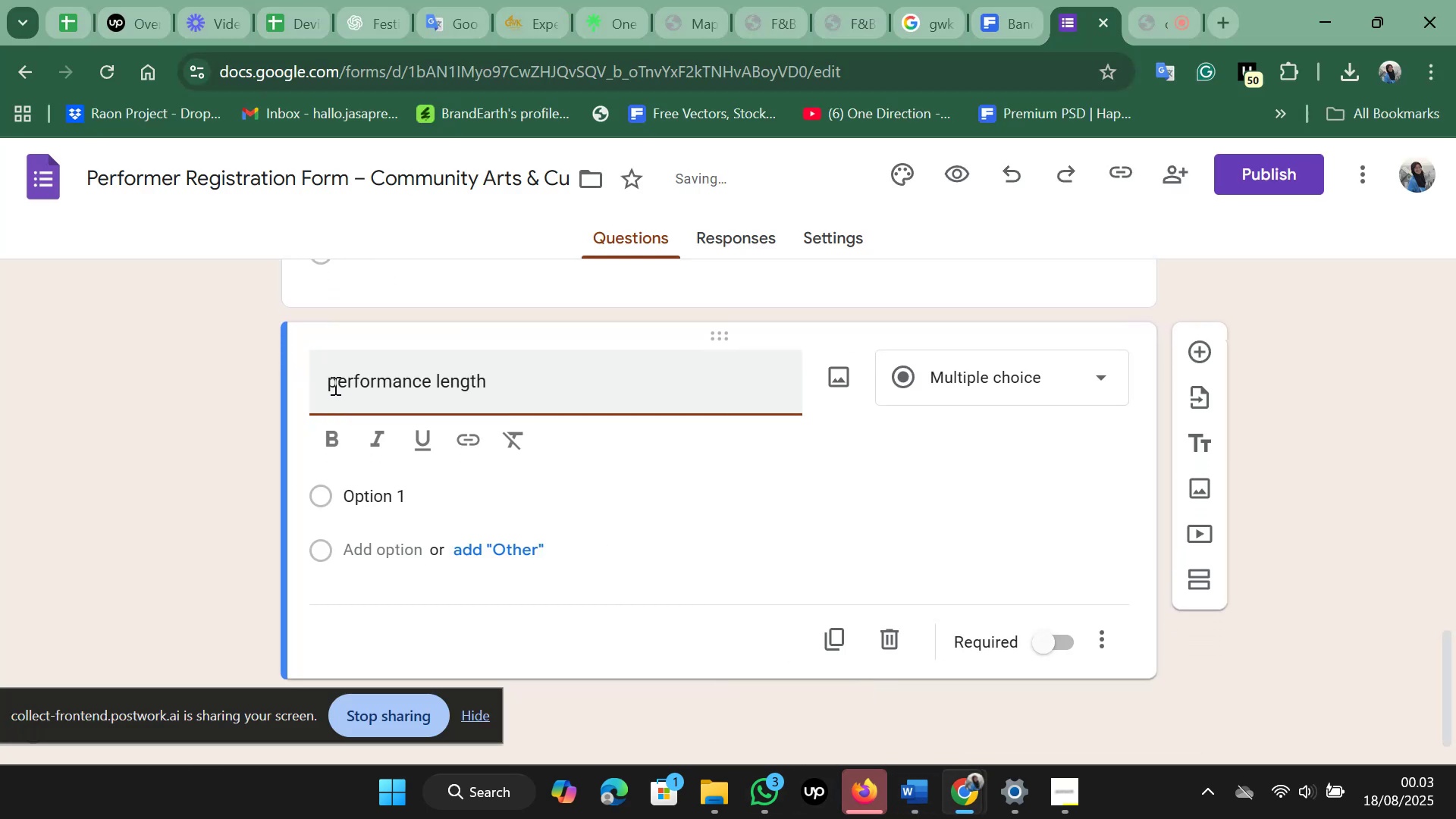 
left_click([334, 385])
 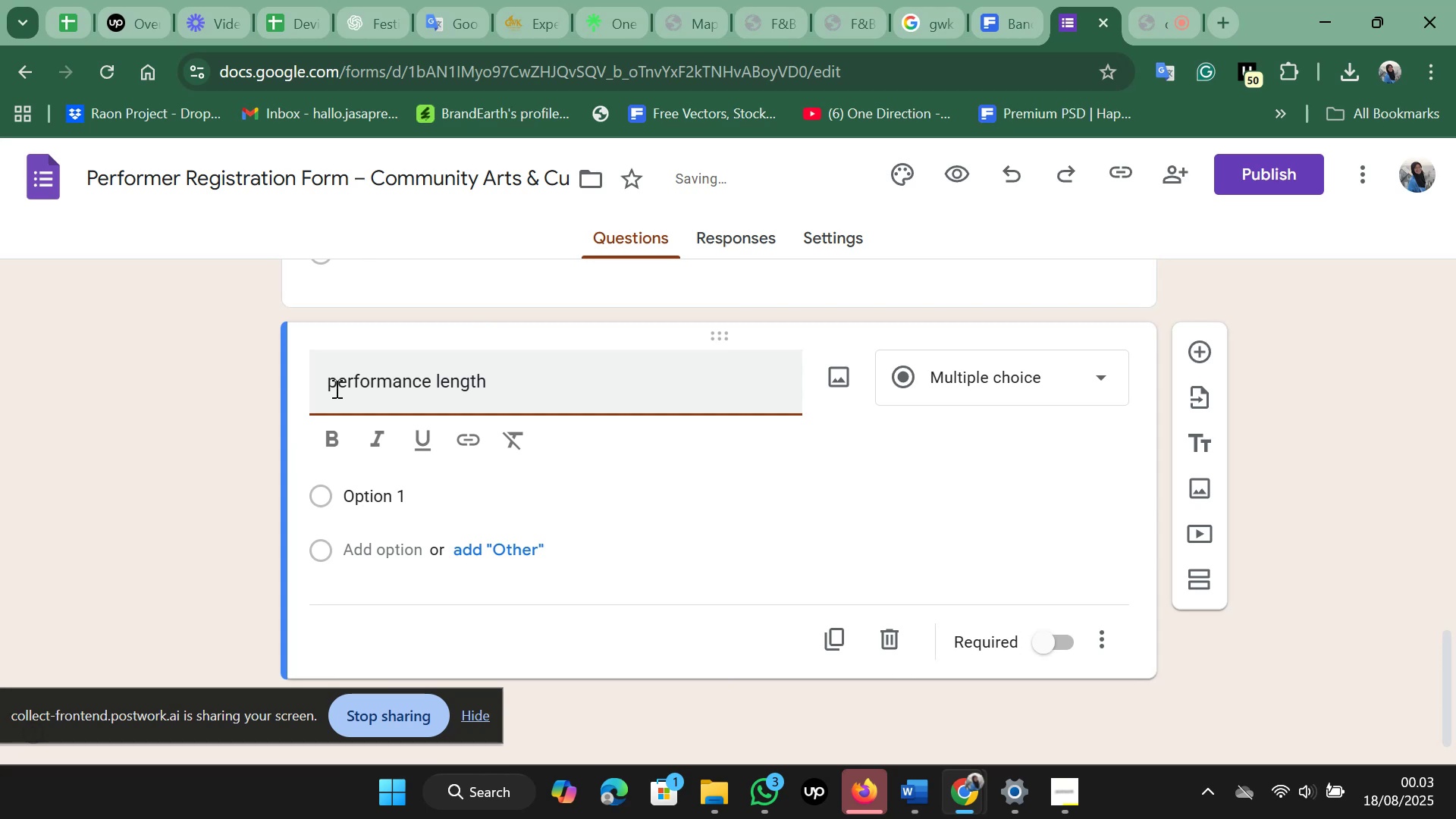 
key(Backspace)
 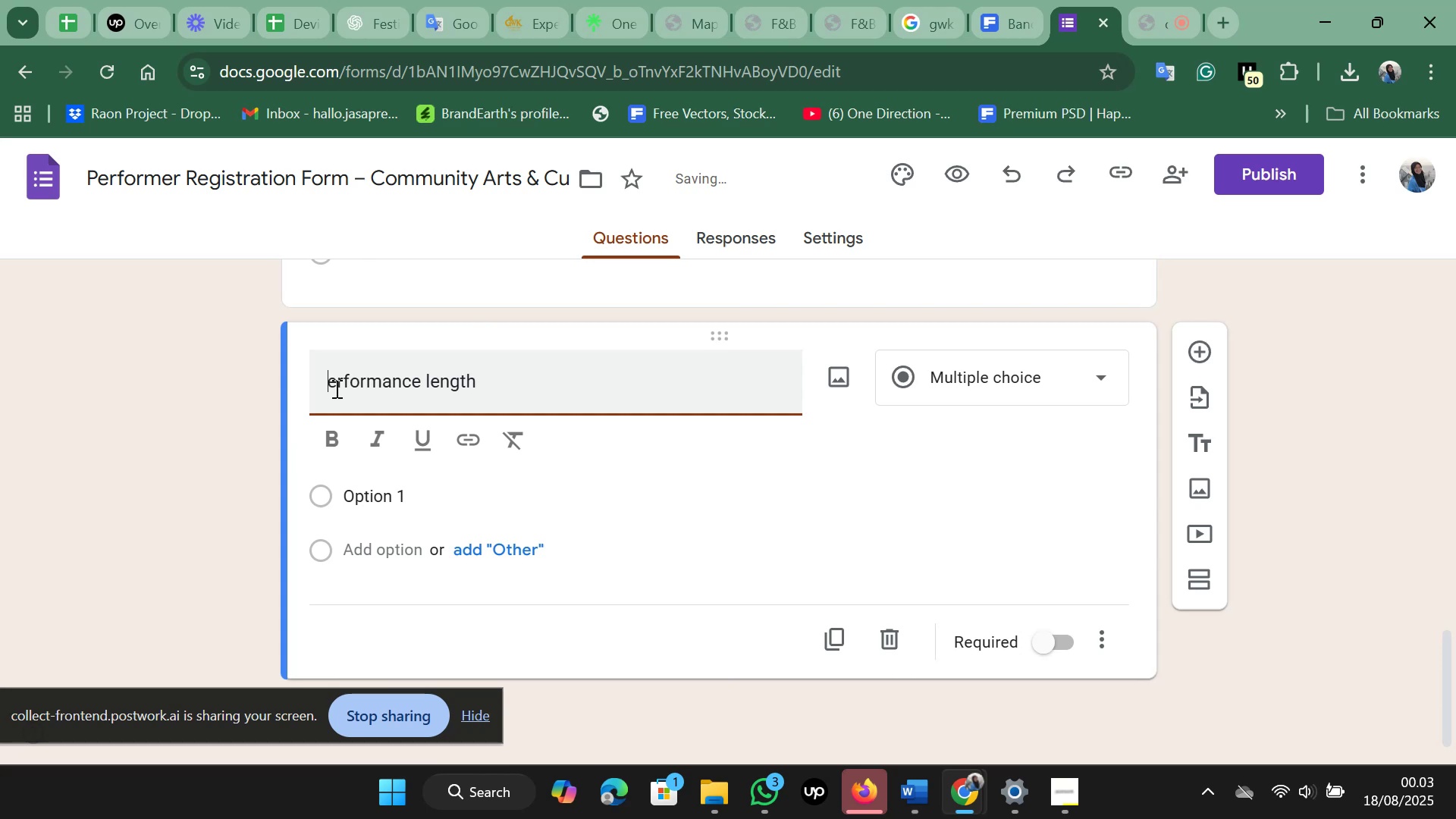 
key(Shift+ShiftLeft)
 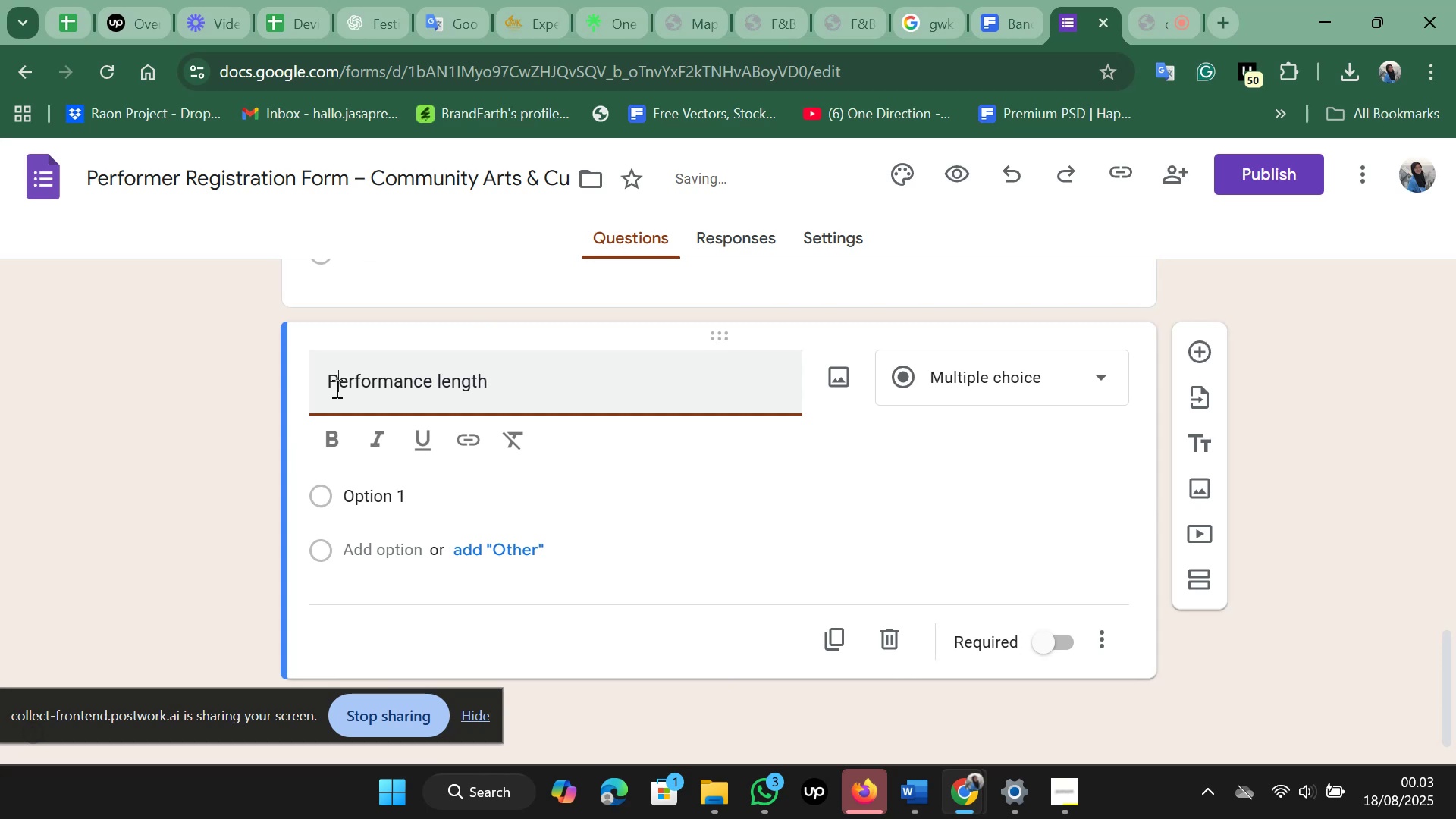 
key(Shift+P)
 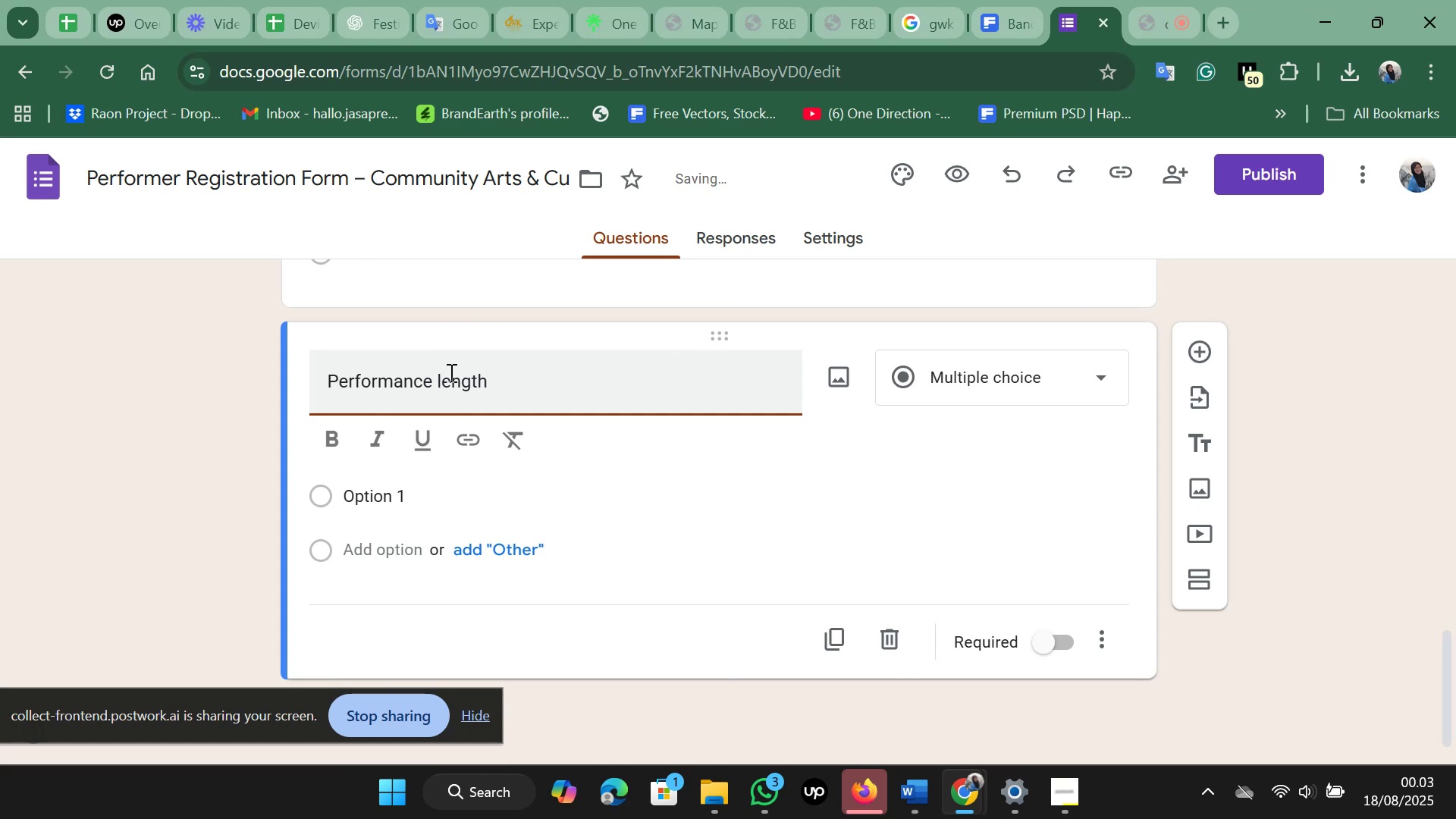 
left_click([444, 379])
 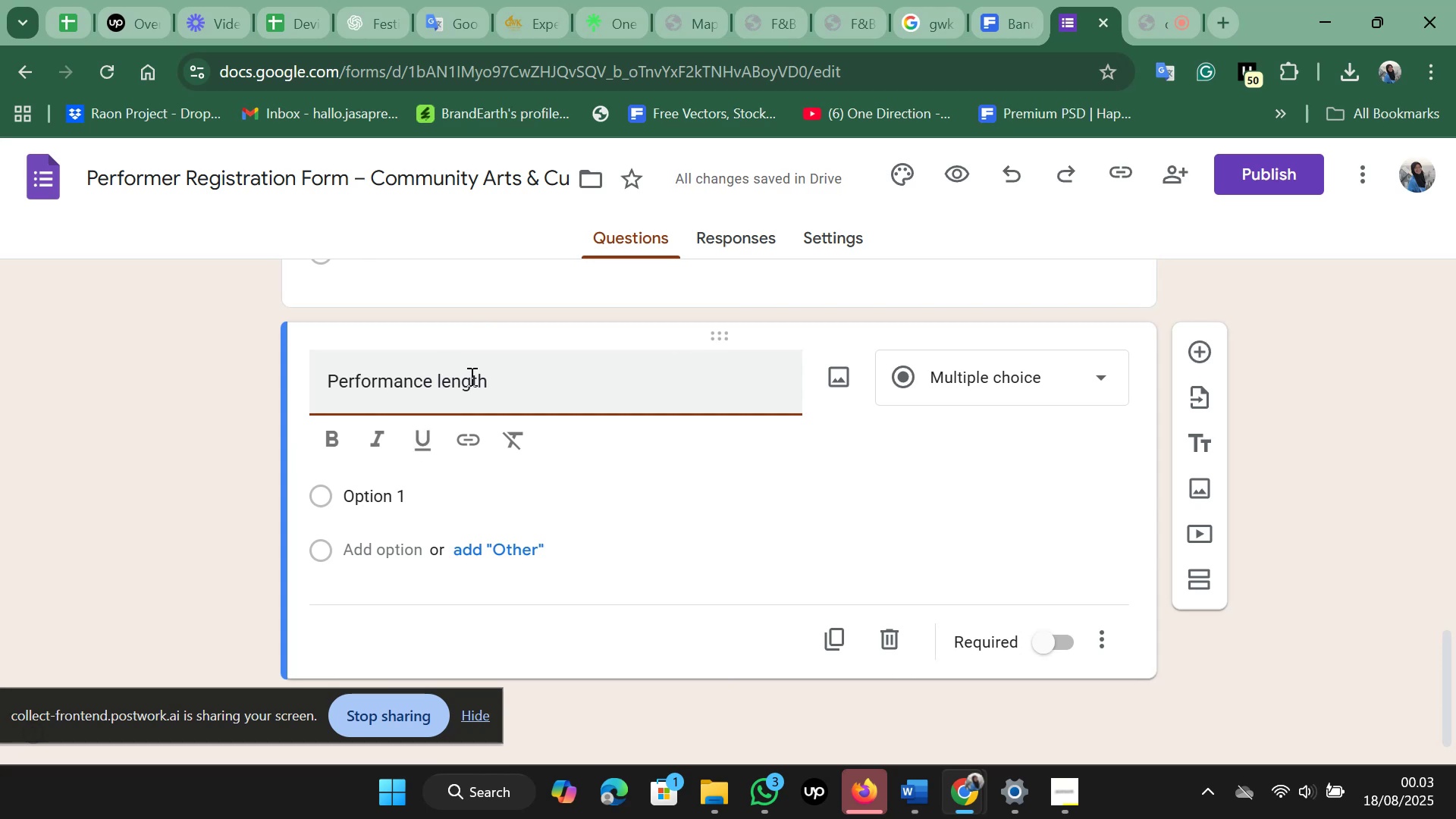 
key(Backspace)
 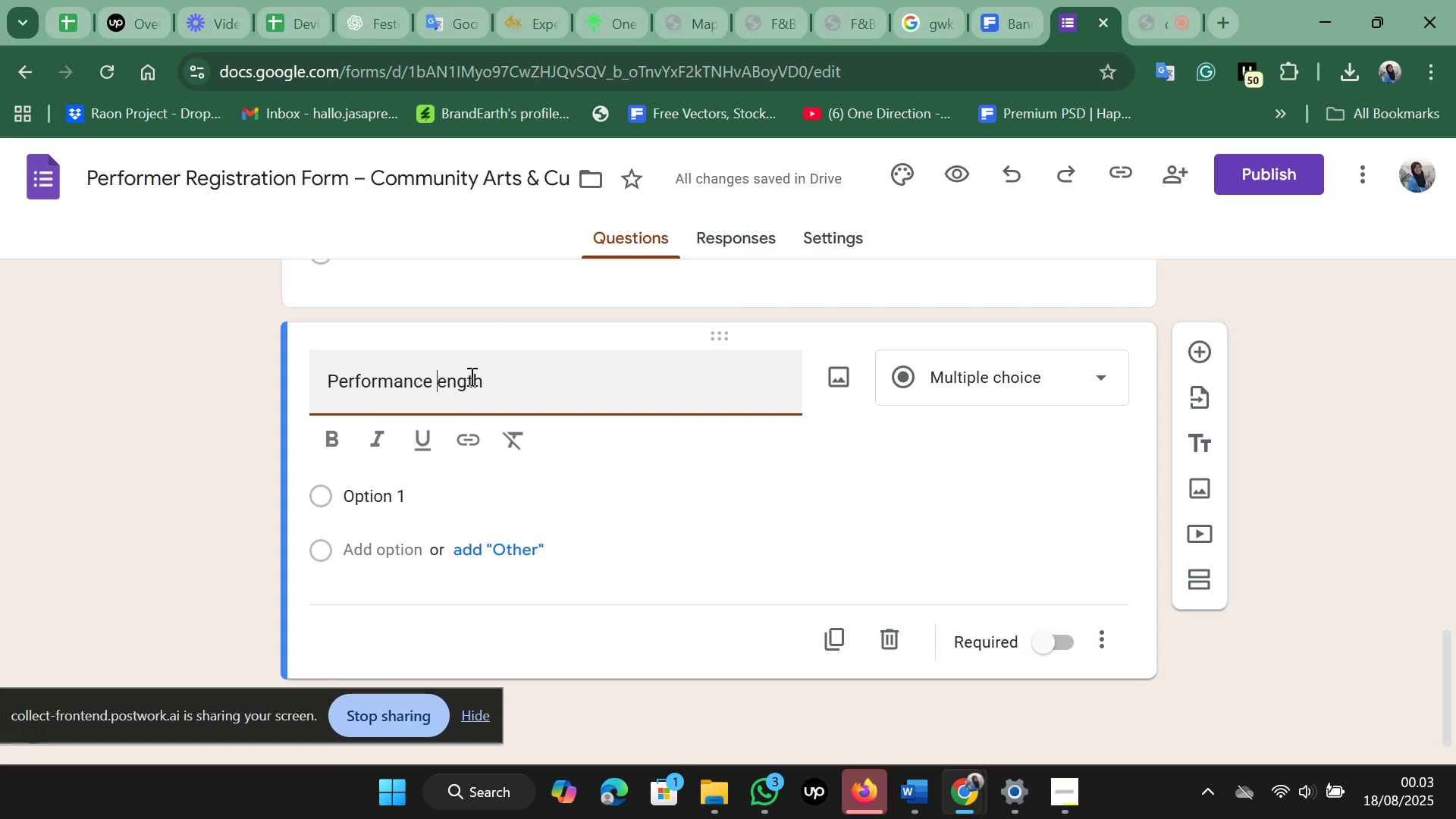 
key(Shift+ShiftLeft)
 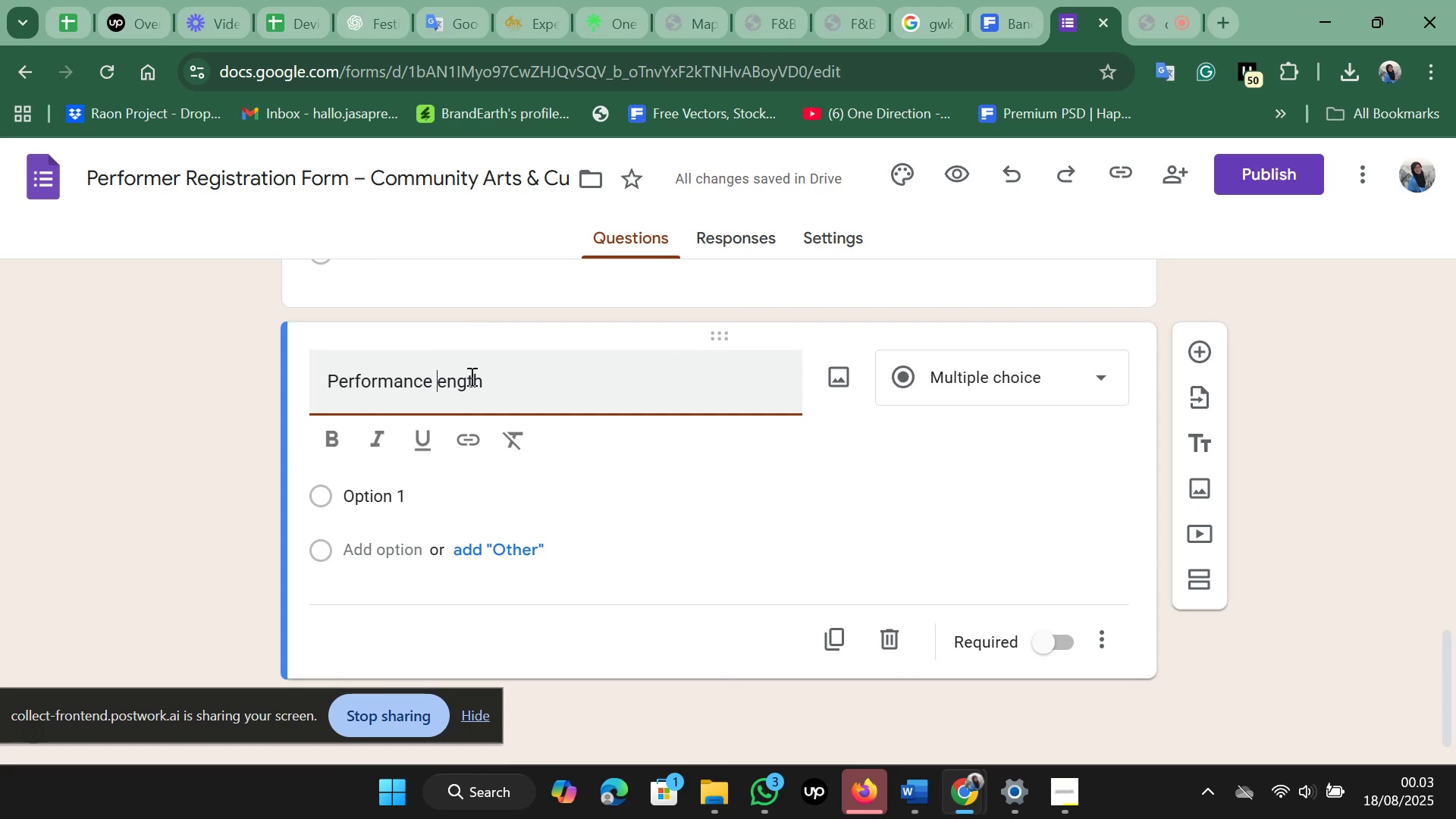 
key(Shift+L)
 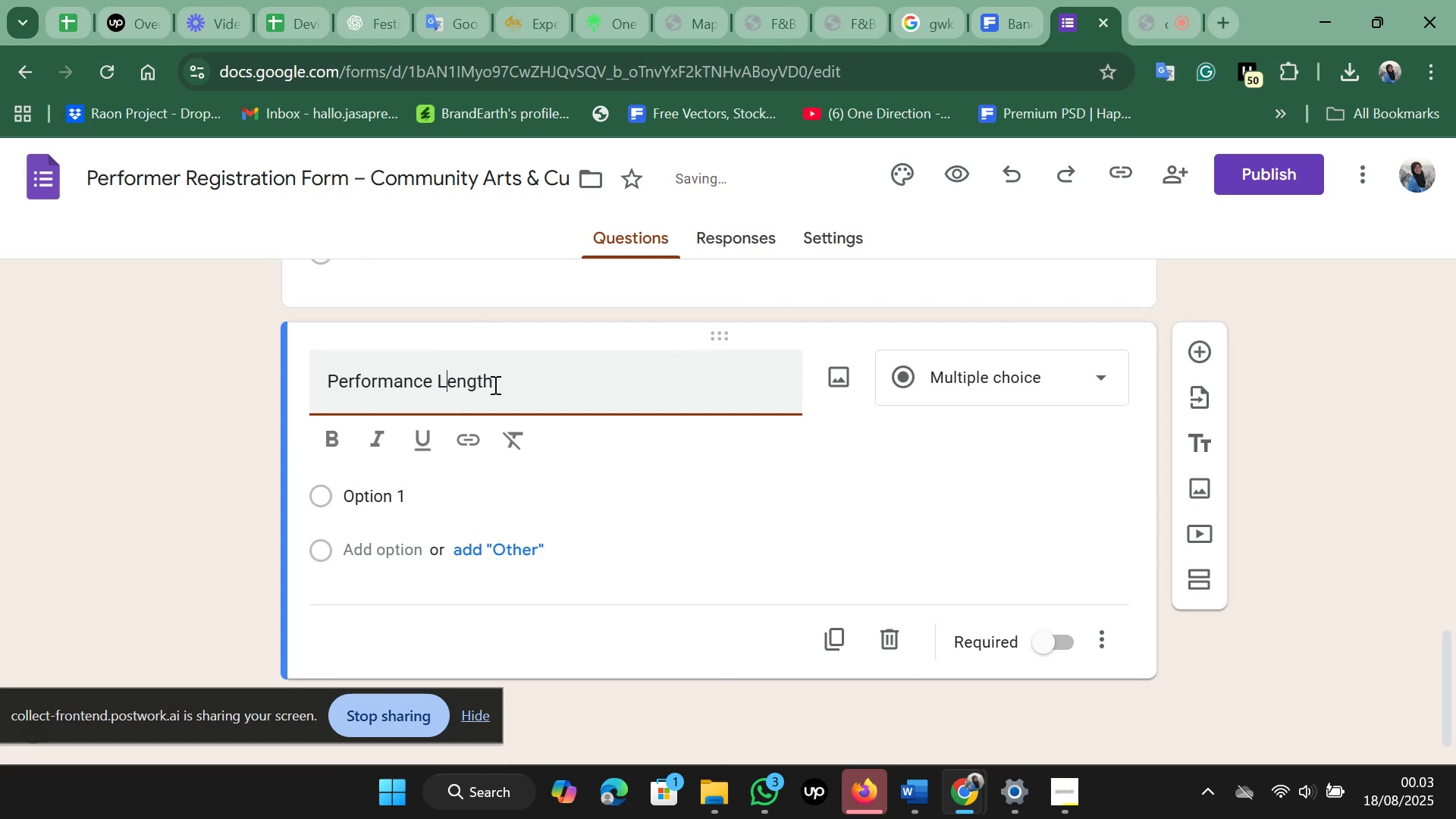 
left_click_drag(start_coordinate=[498, 382], to_coordinate=[238, 397])
 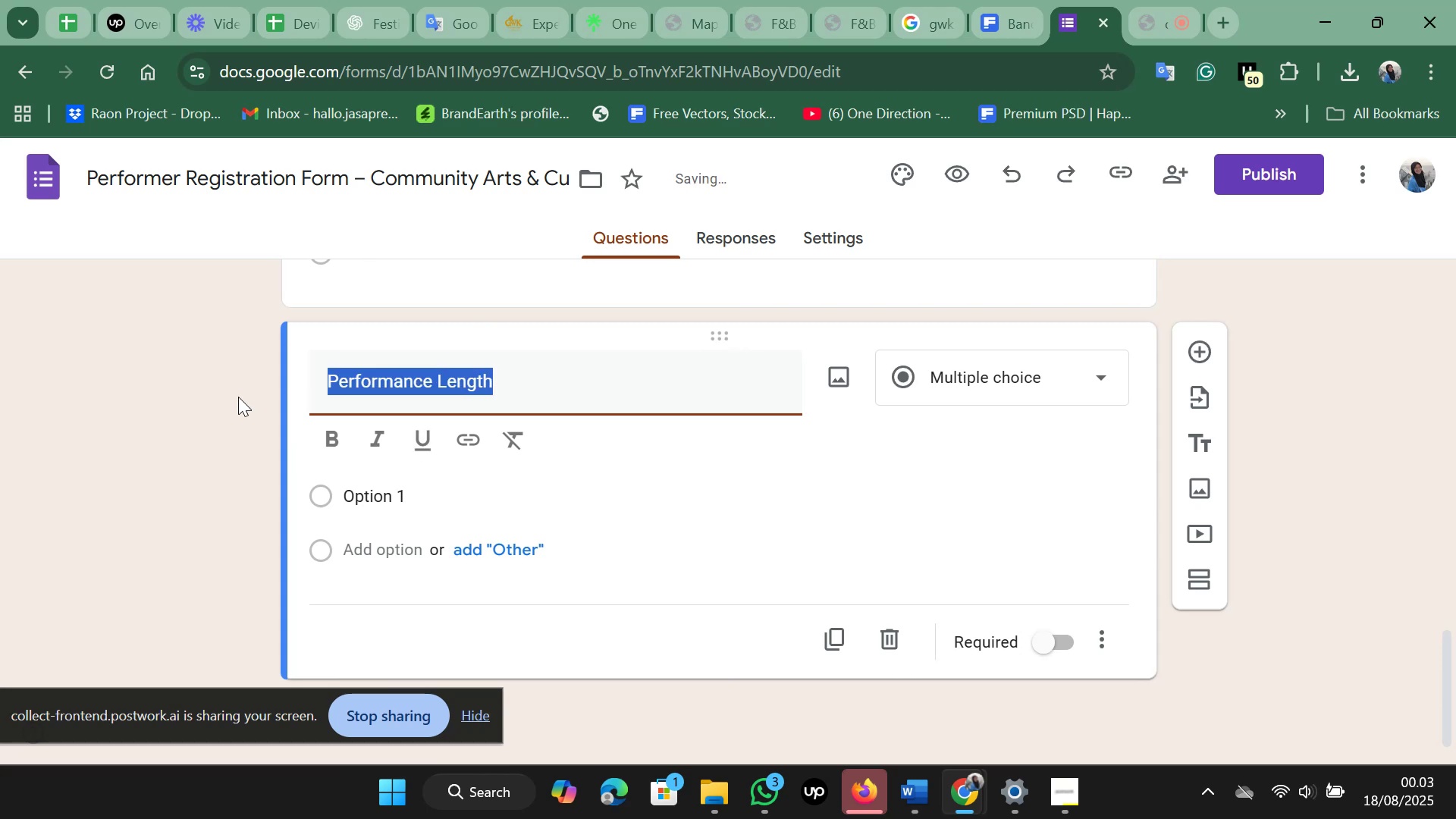 
key(Control+C)
 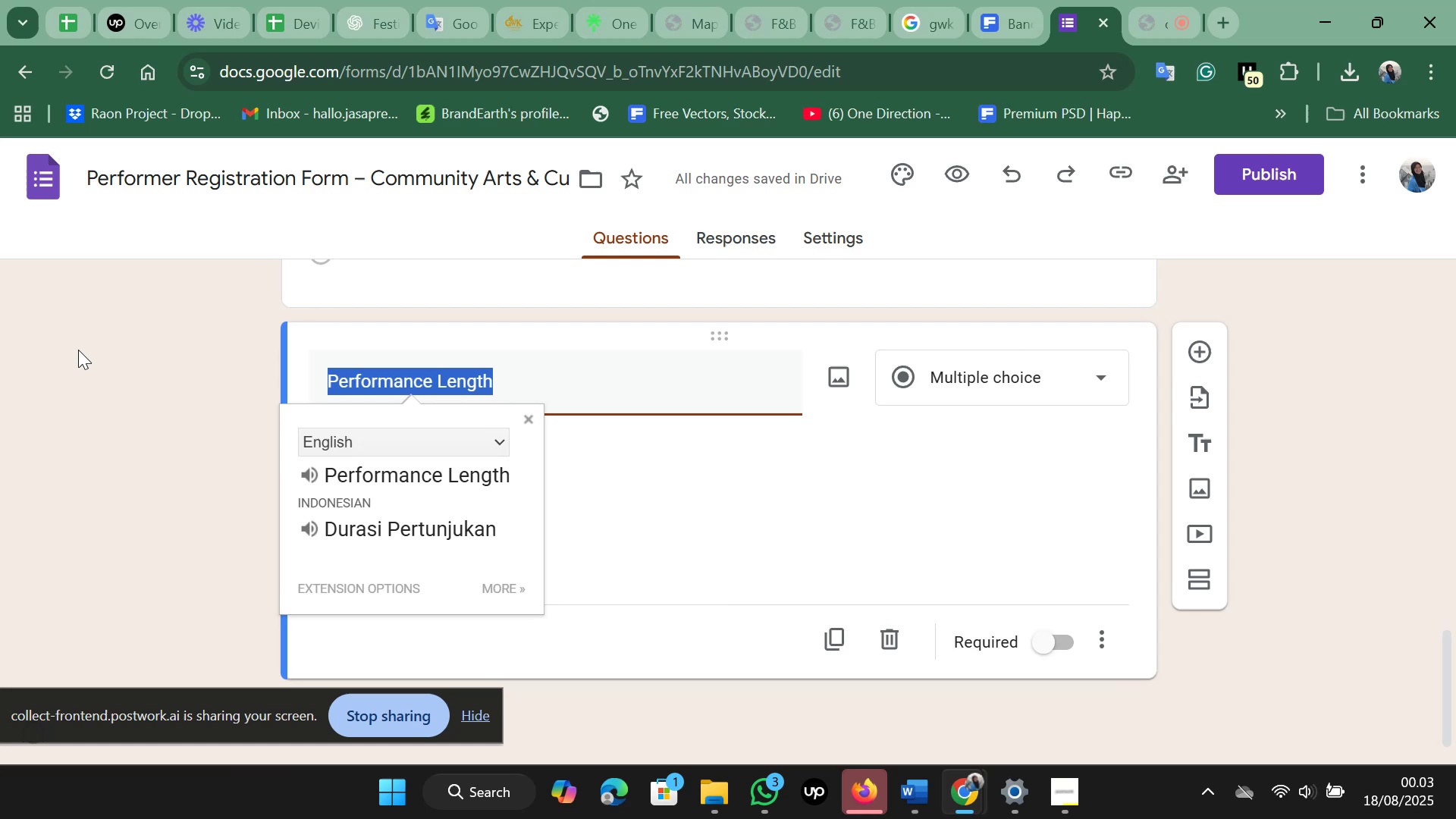 
left_click([78, 350])
 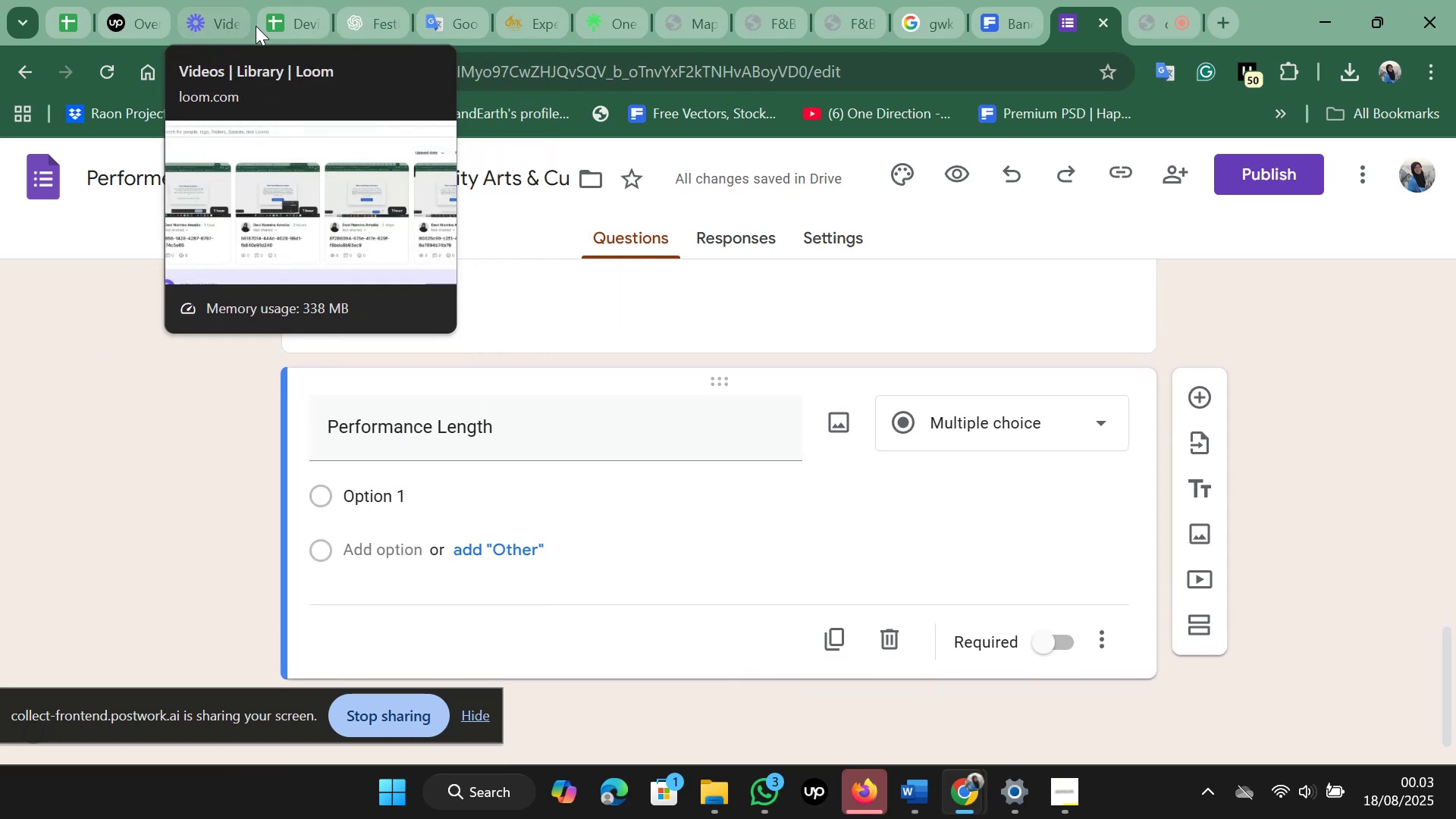 
left_click([367, 30])
 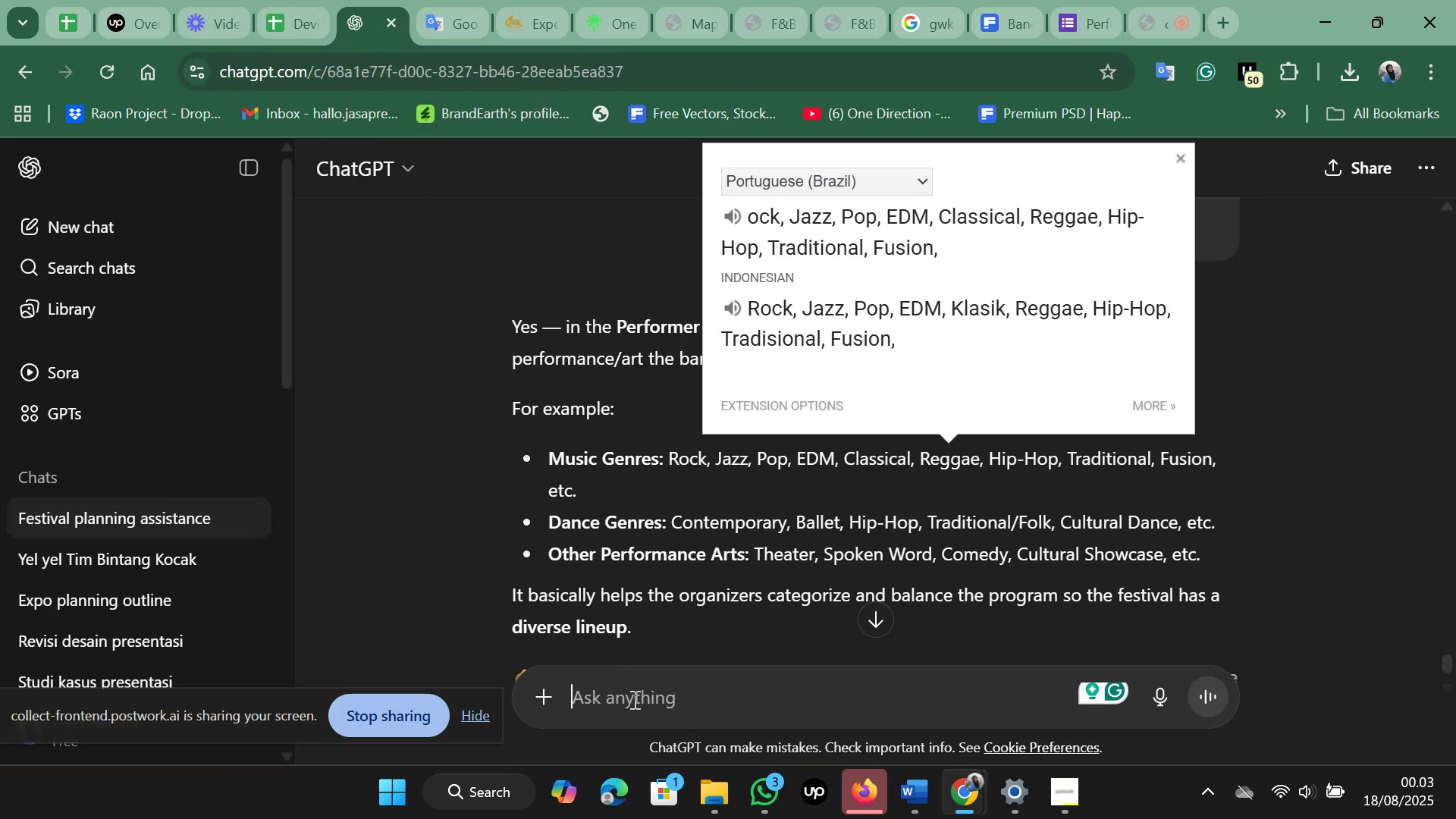 
key(Control+V)
 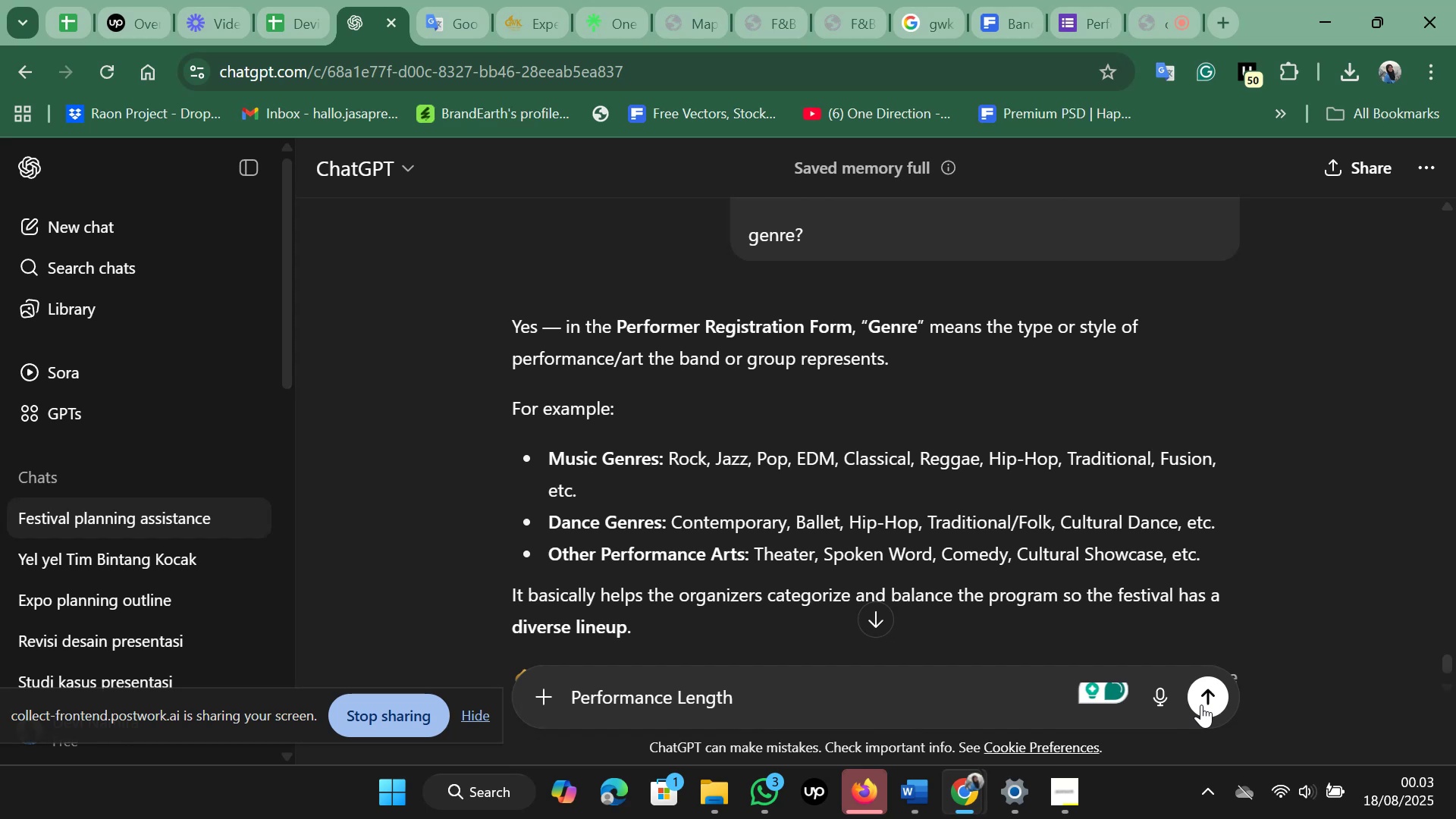 
left_click([1201, 704])
 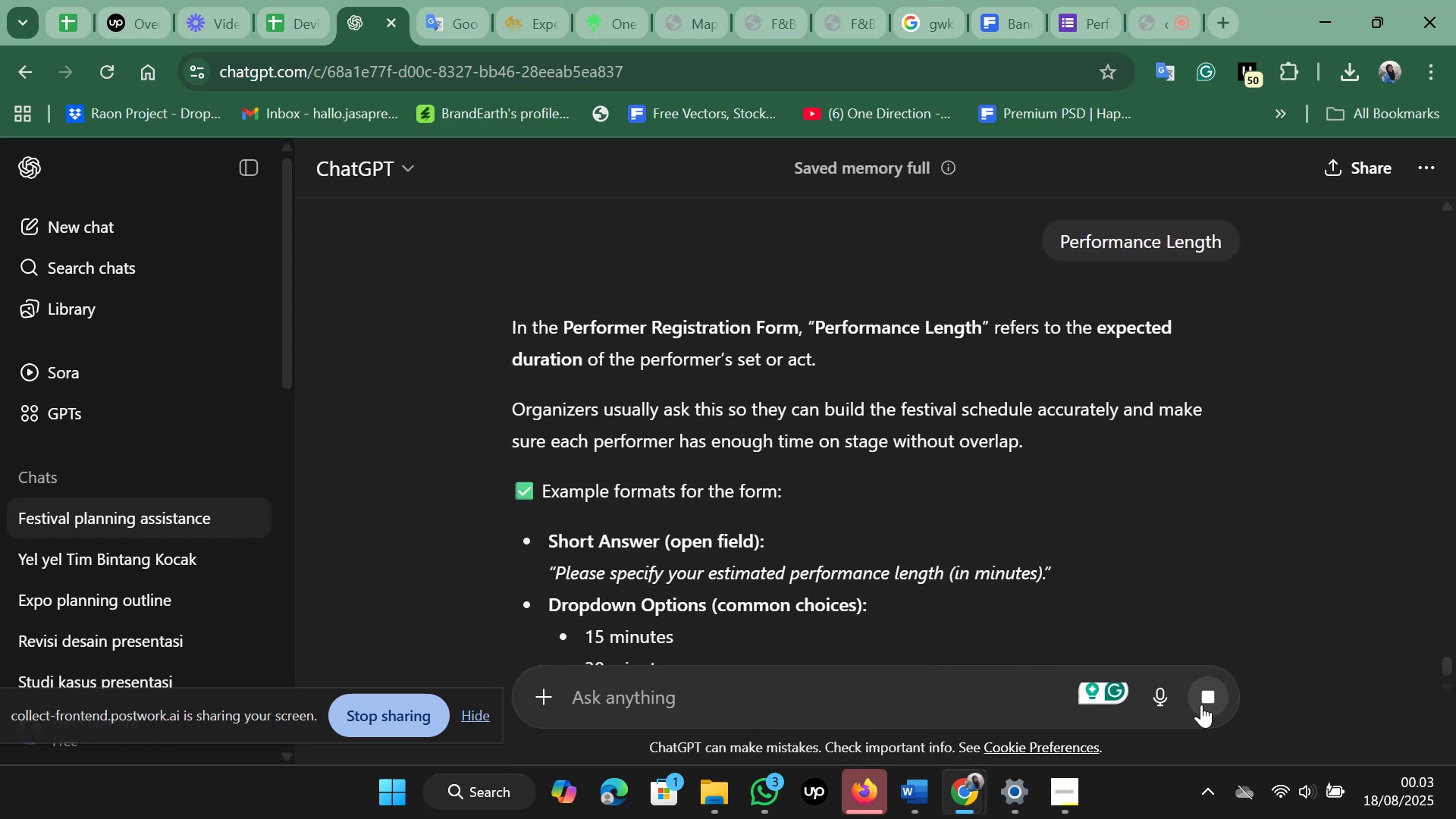 
wait(5.14)
 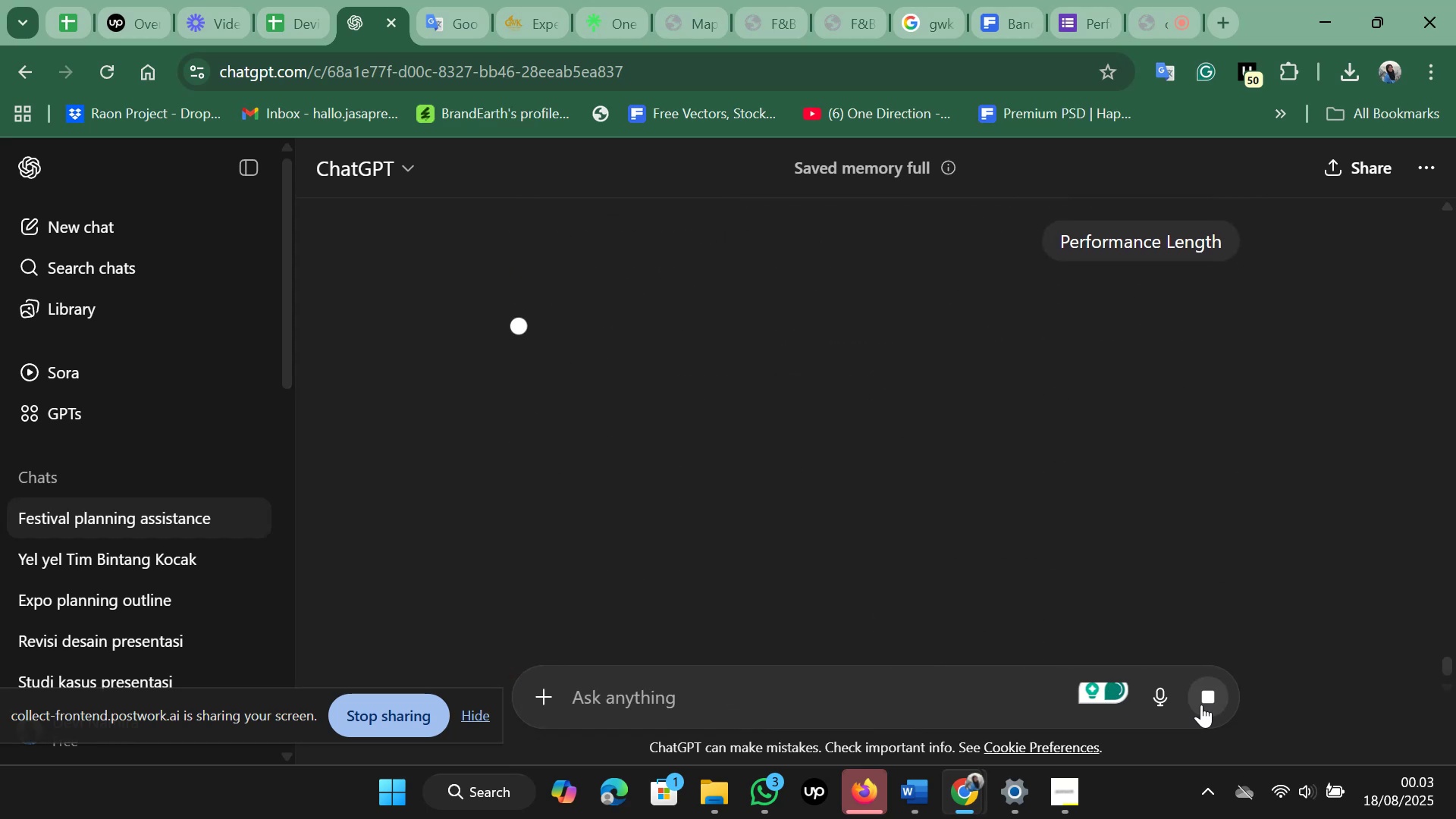 
scroll: coordinate [1045, 610], scroll_direction: down, amount: 2.0
 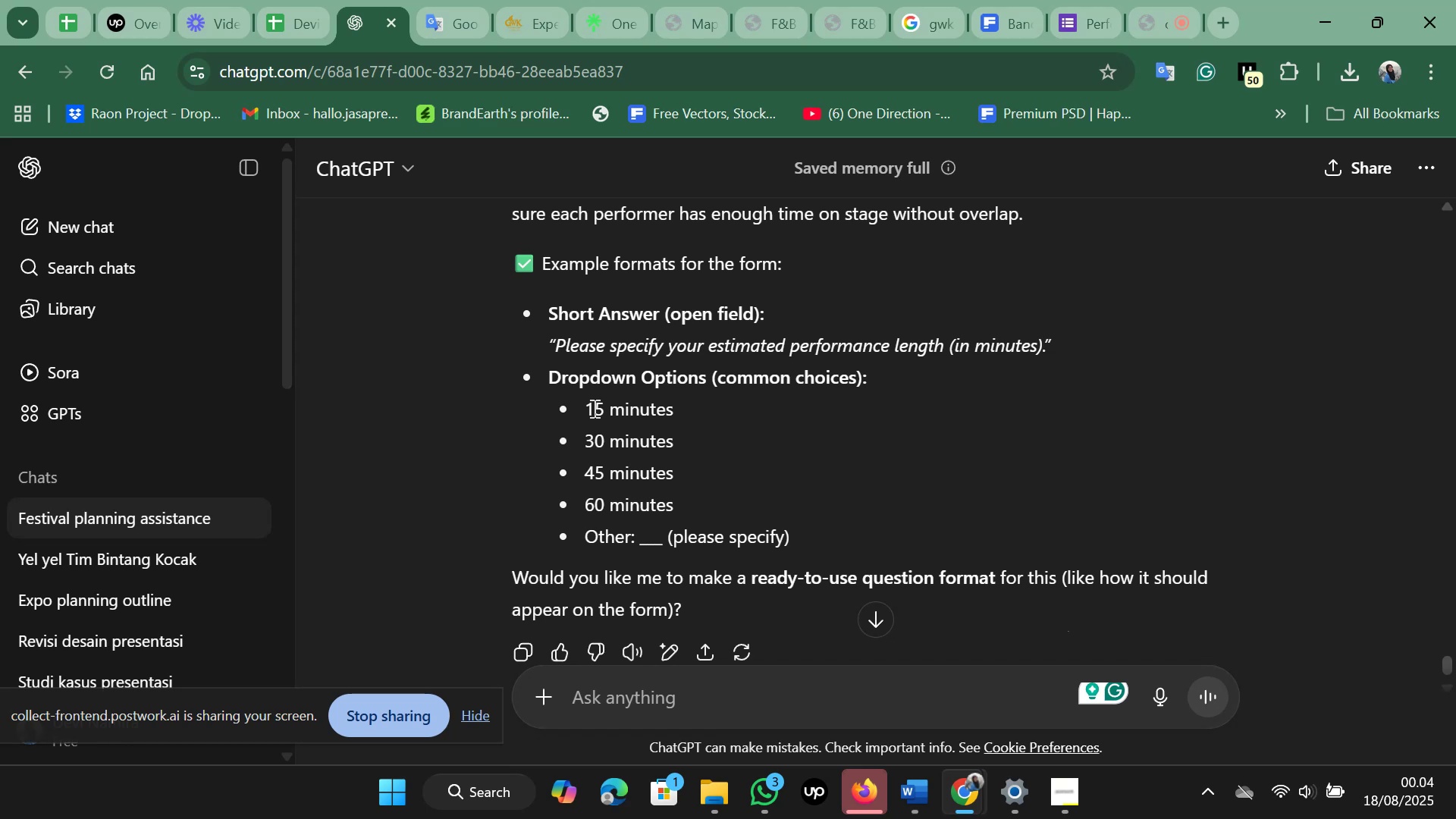 
wait(15.15)
 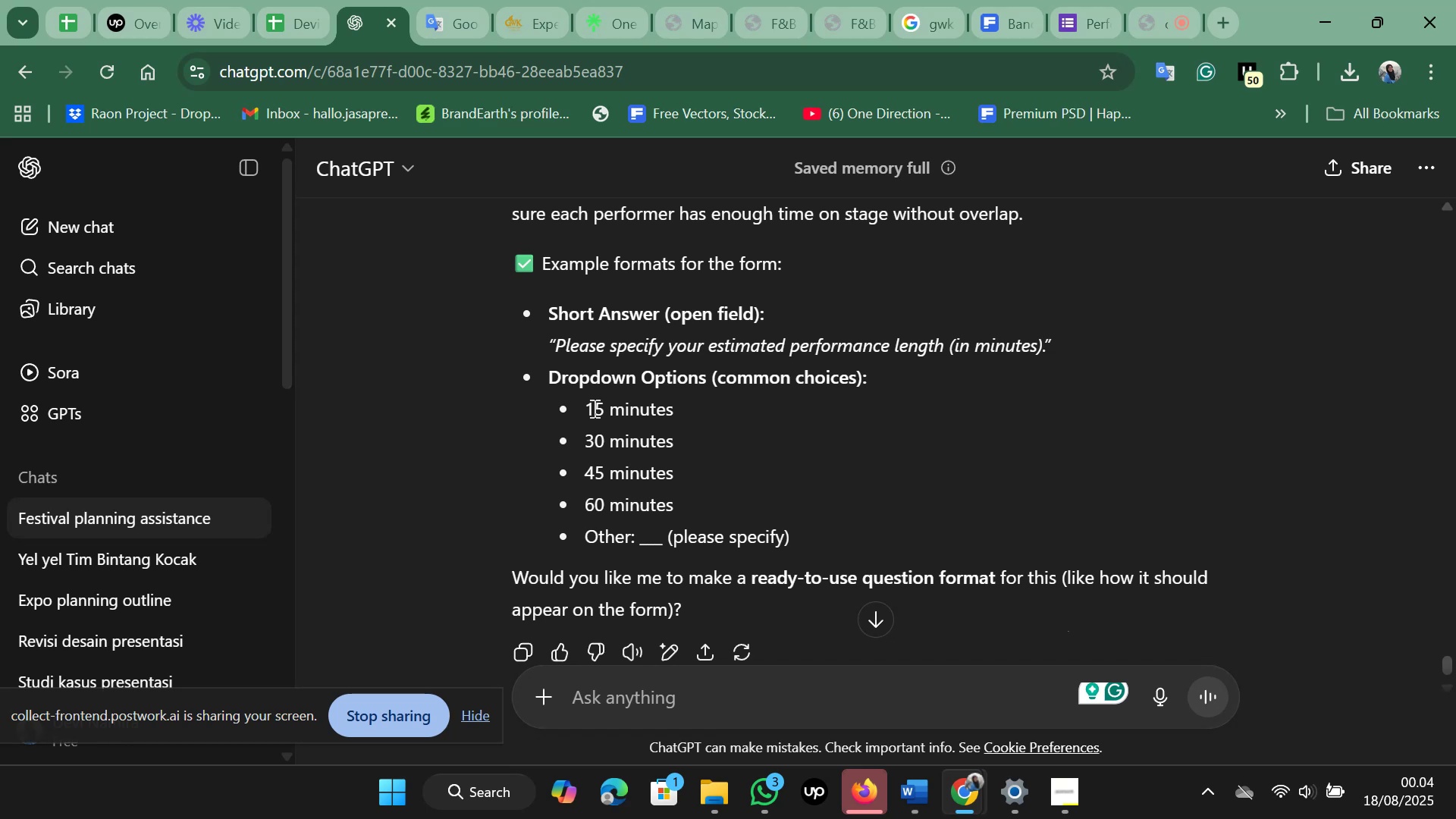 
scroll: coordinate [593, 408], scroll_direction: down, amount: 2.0
 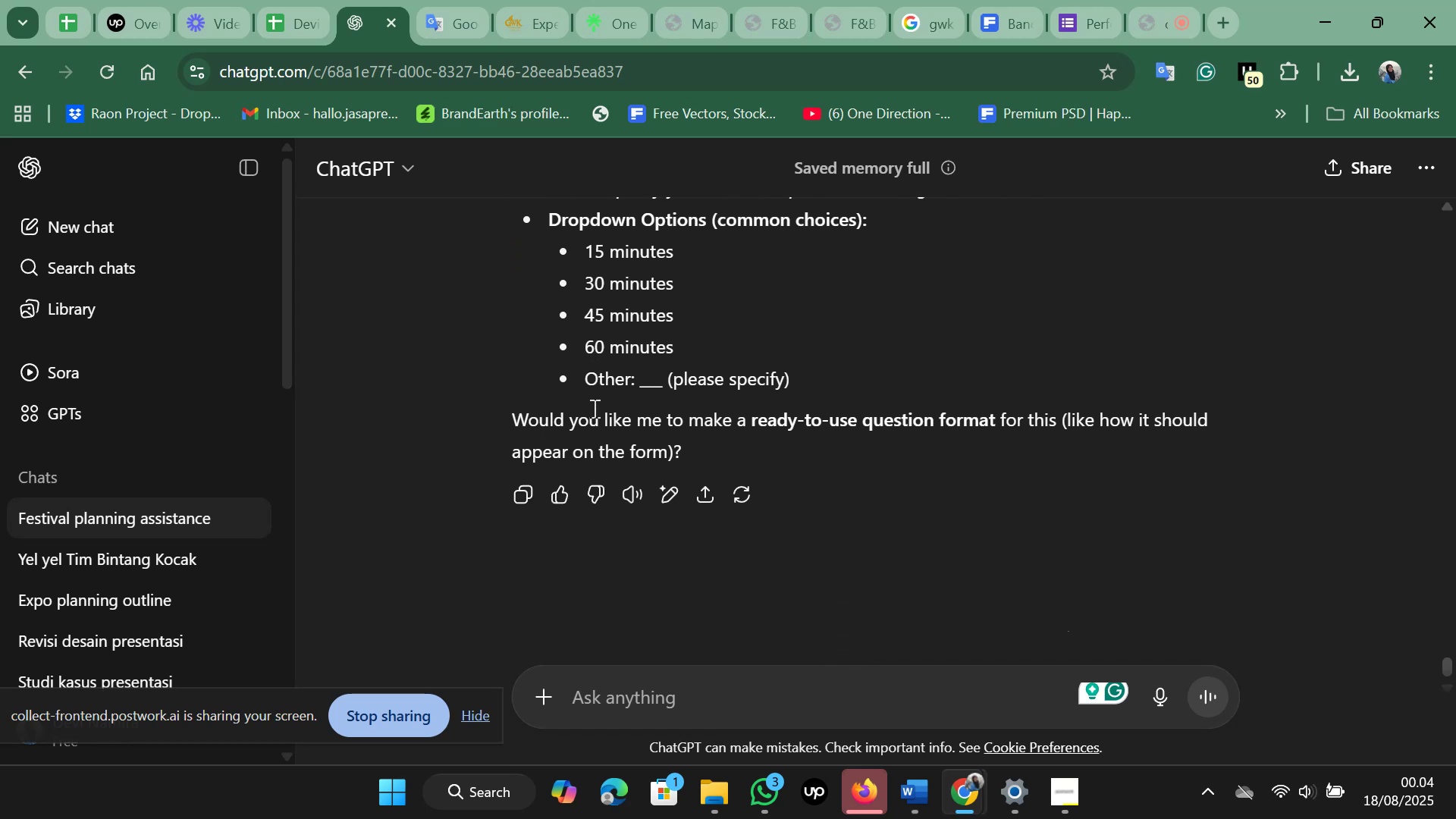 
scroll: coordinate [593, 408], scroll_direction: up, amount: 2.0
 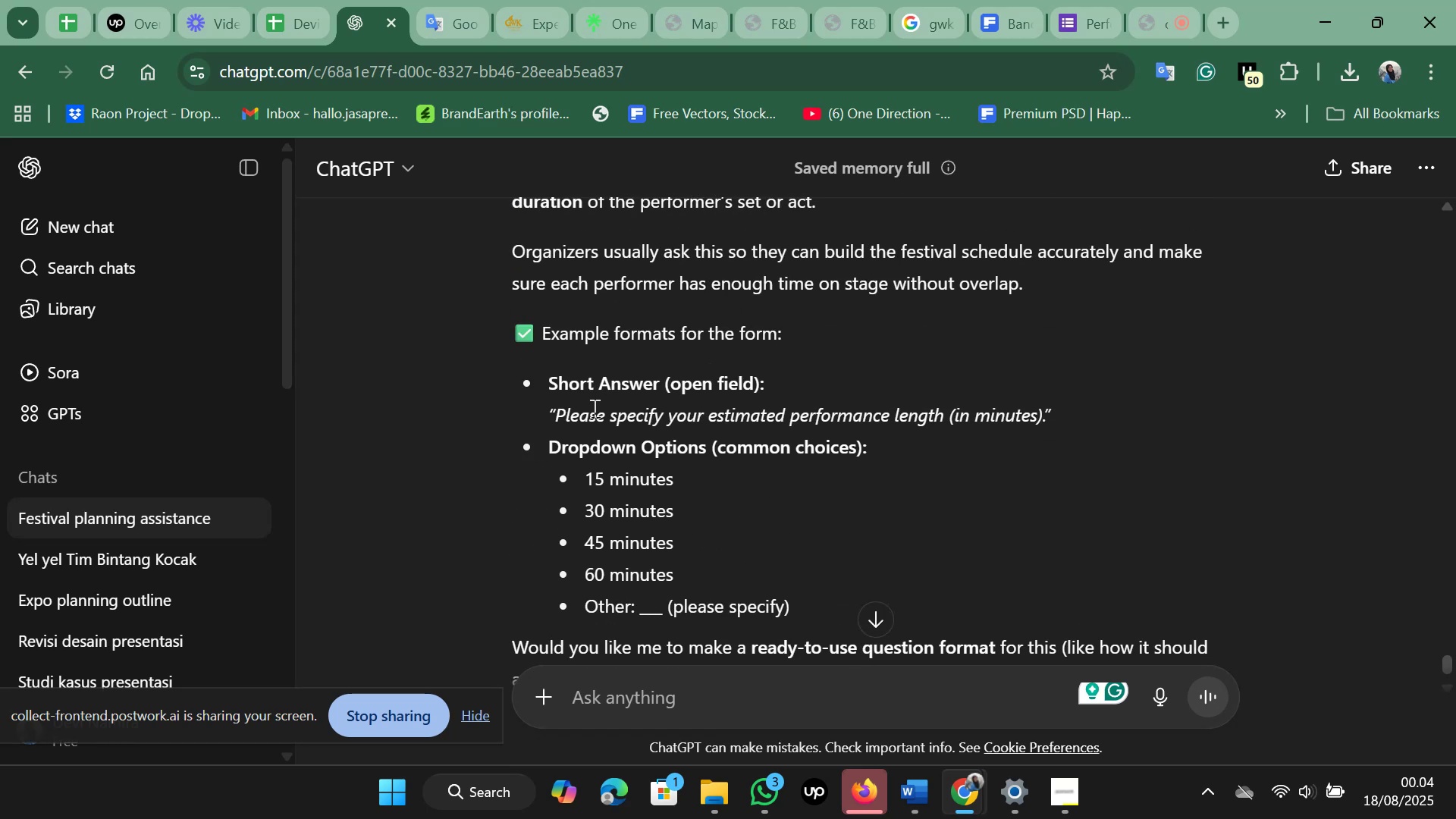 
scroll: coordinate [593, 408], scroll_direction: down, amount: 3.0
 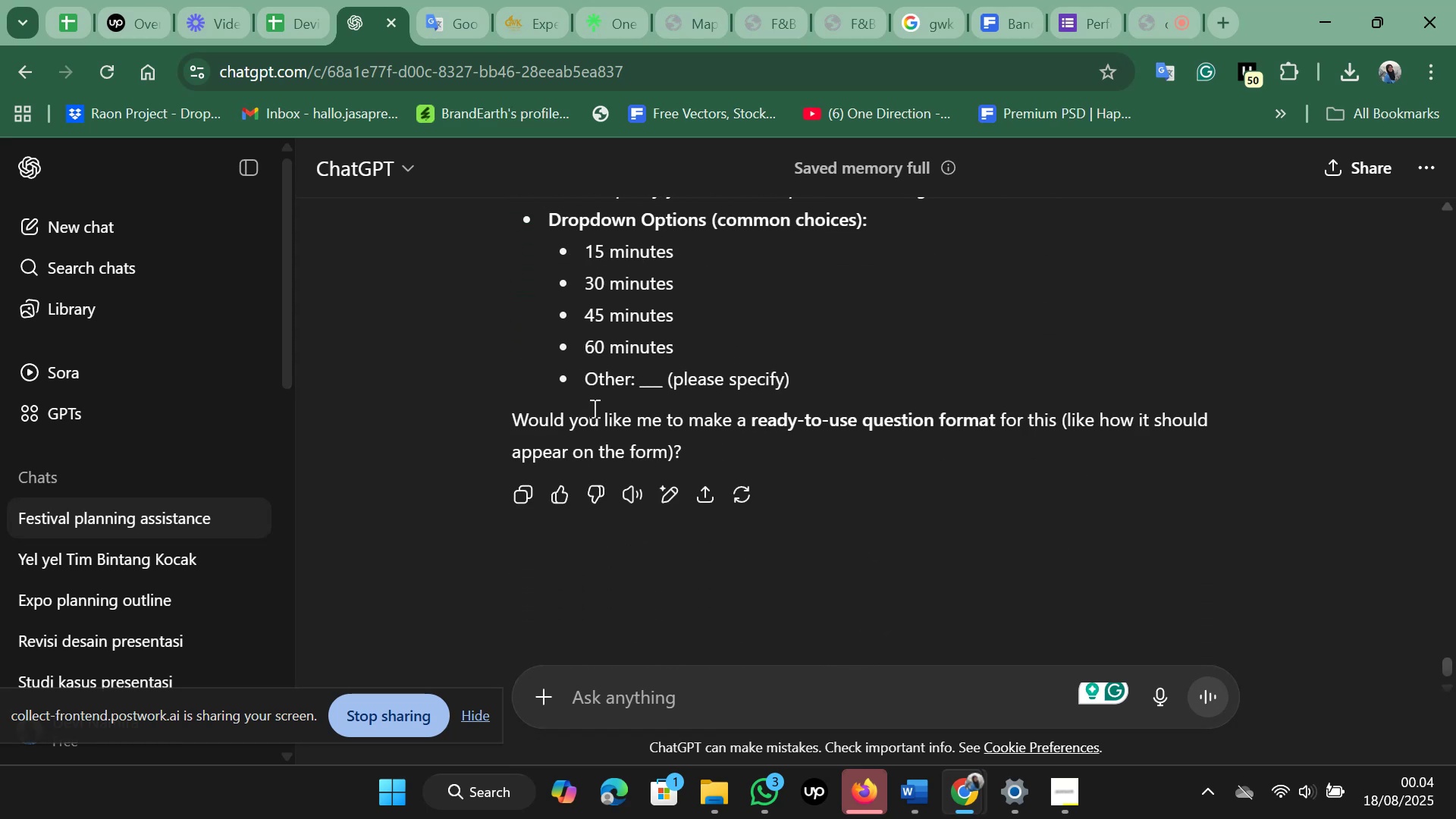 
scroll: coordinate [593, 408], scroll_direction: up, amount: 2.0
 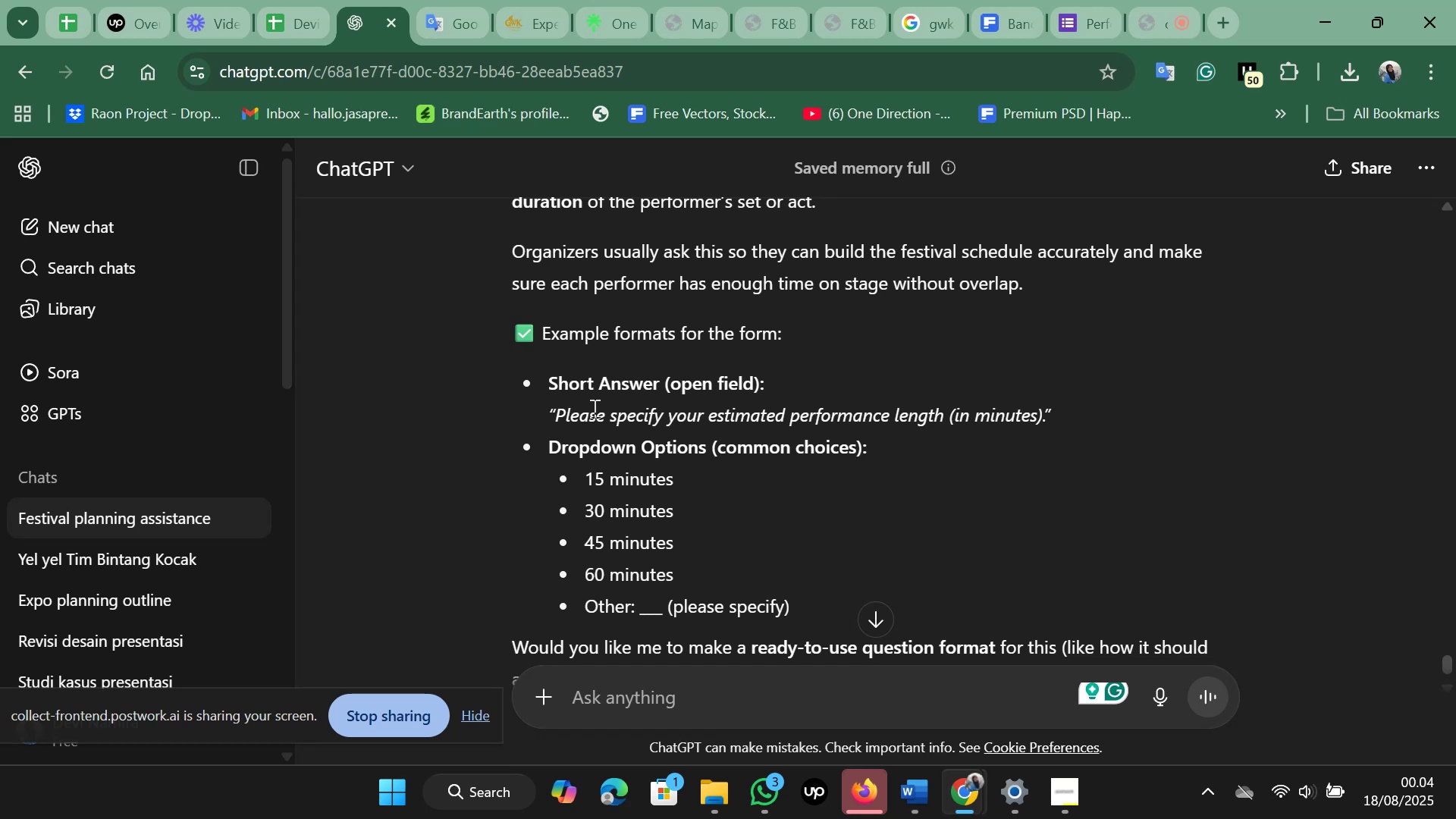 
wait(6.68)
 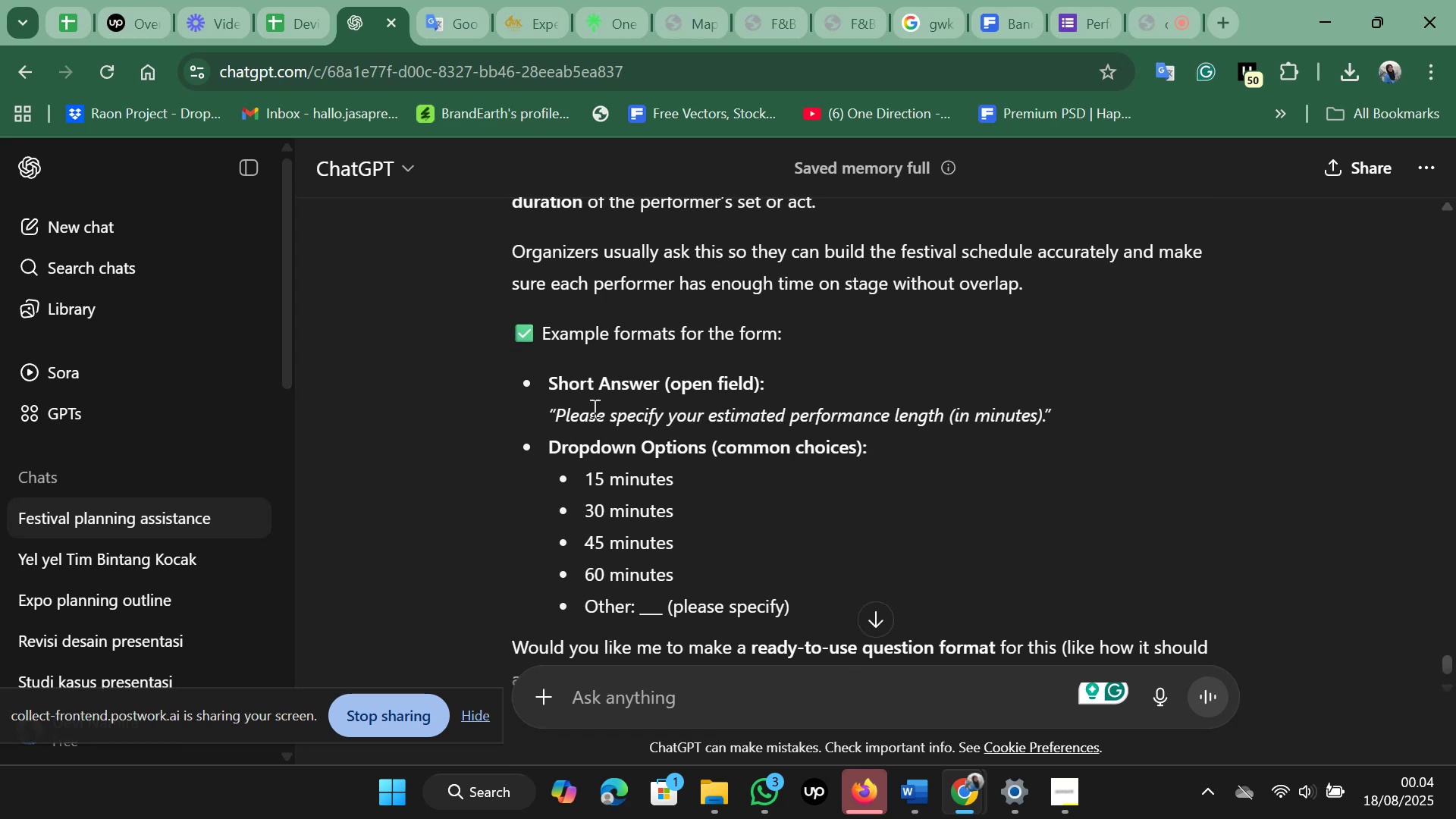 
scroll: coordinate [593, 408], scroll_direction: down, amount: 2.0
 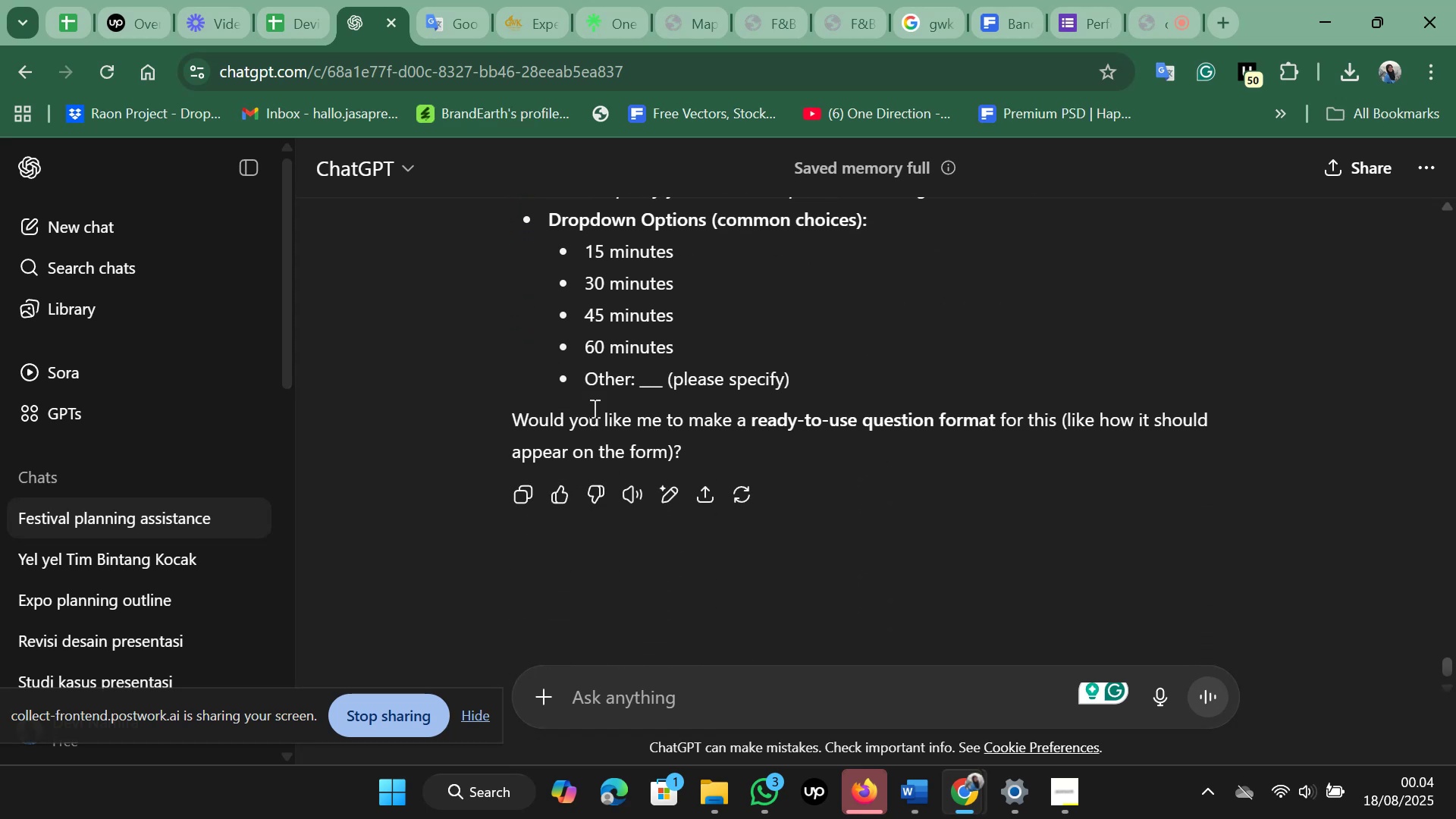 
scroll: coordinate [593, 408], scroll_direction: up, amount: 1.0
 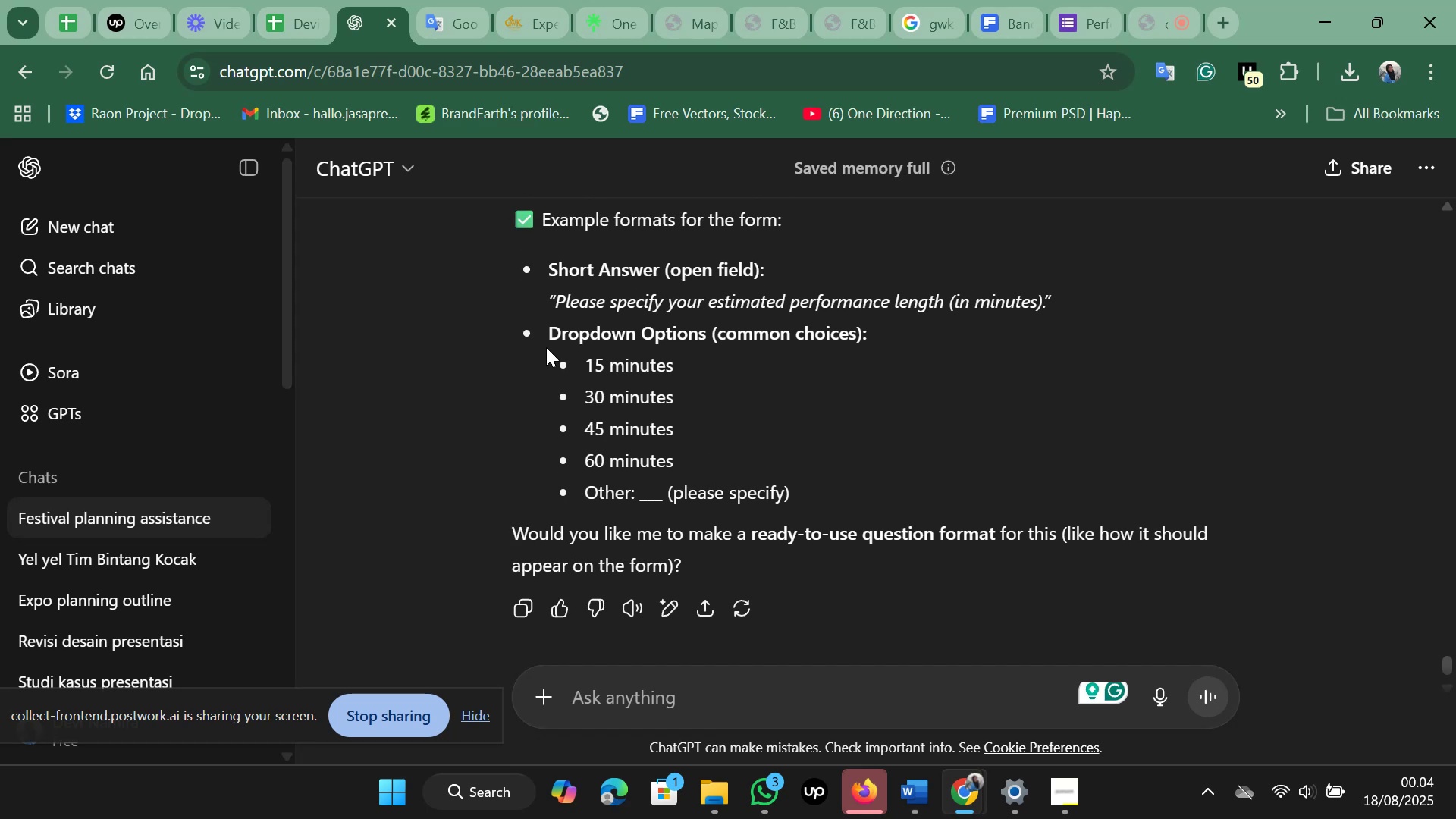 
wait(7.15)
 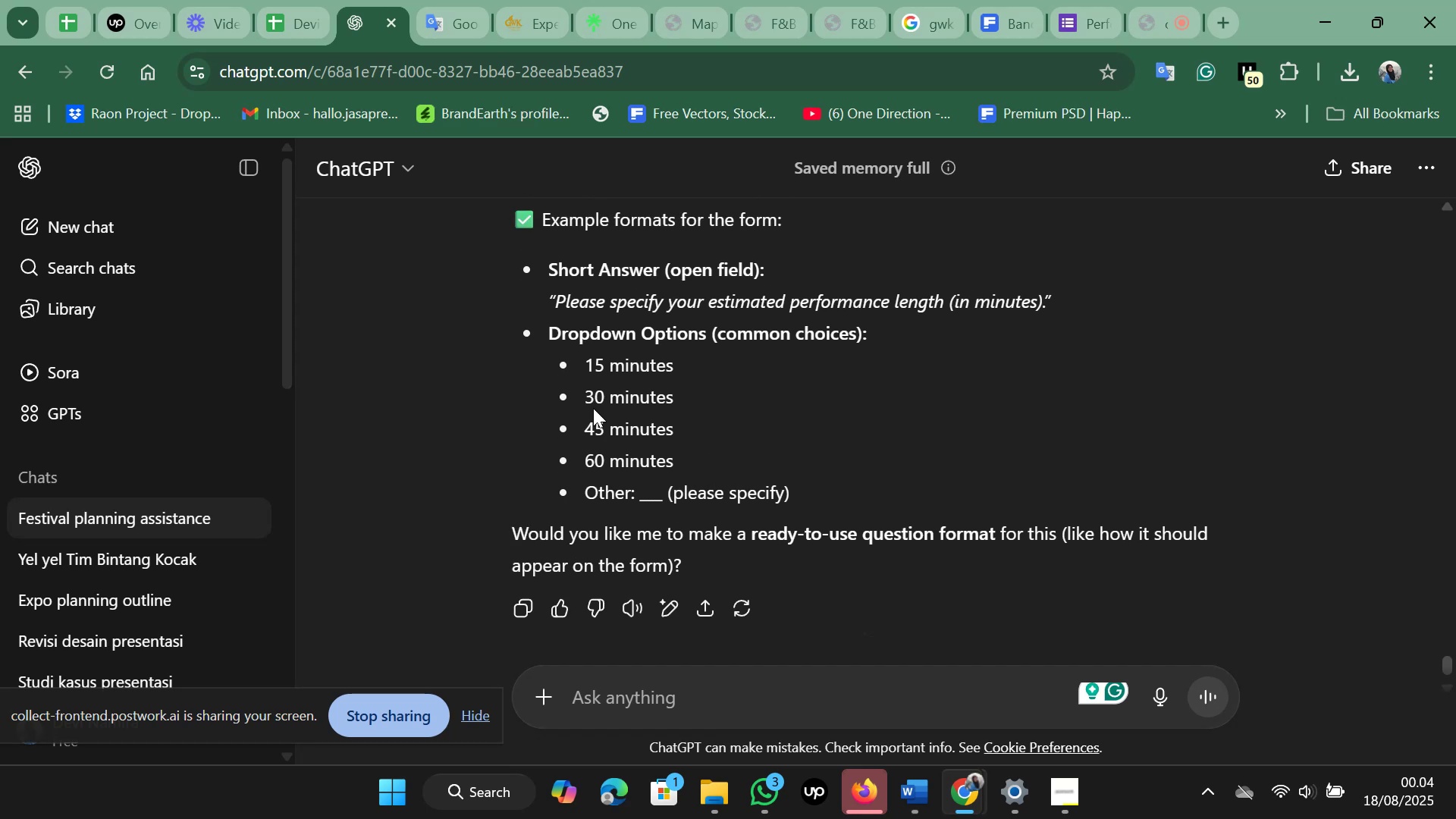 
left_click_drag(start_coordinate=[586, 362], to_coordinate=[674, 460])
 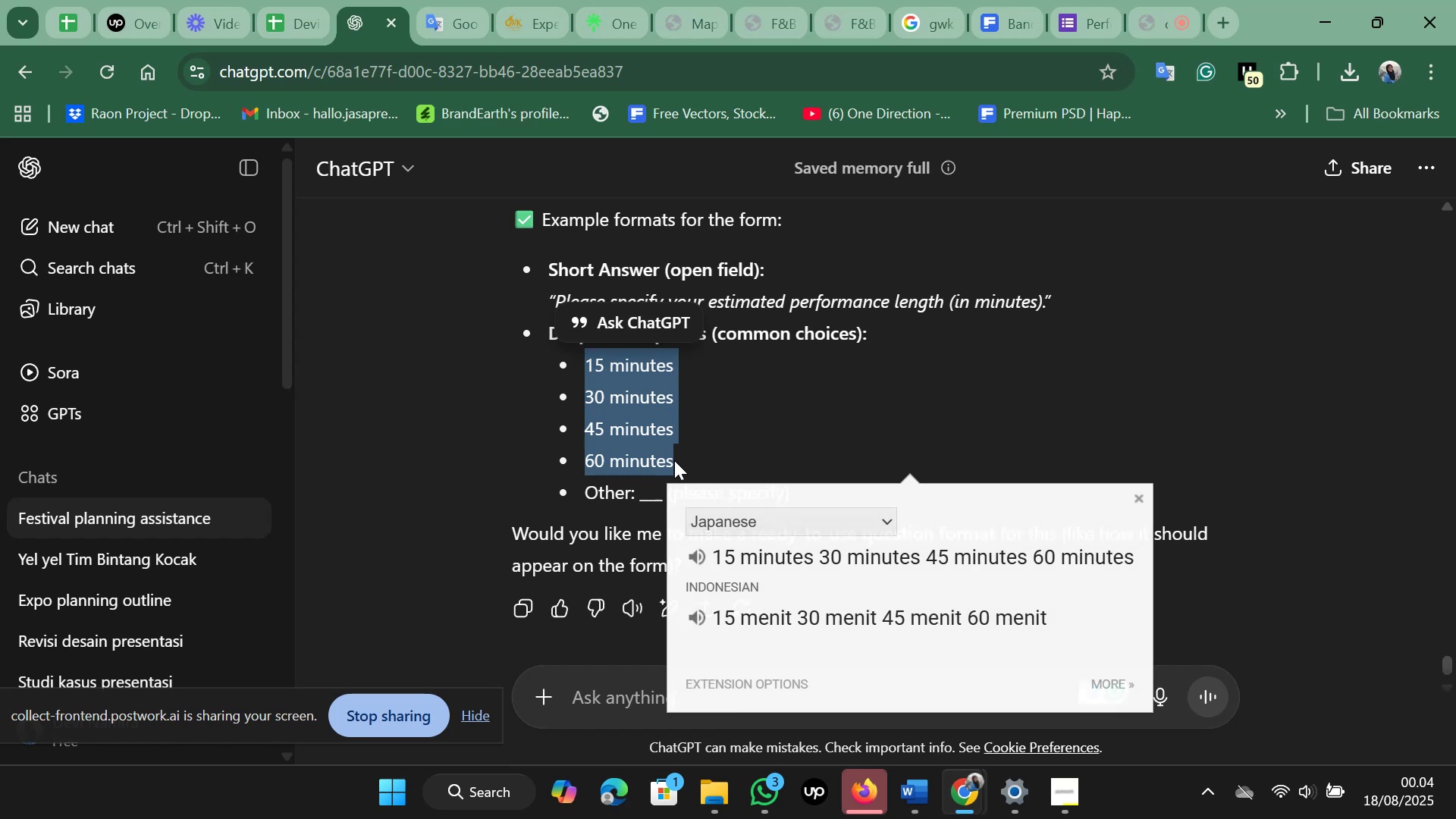 
key(Control+C)
 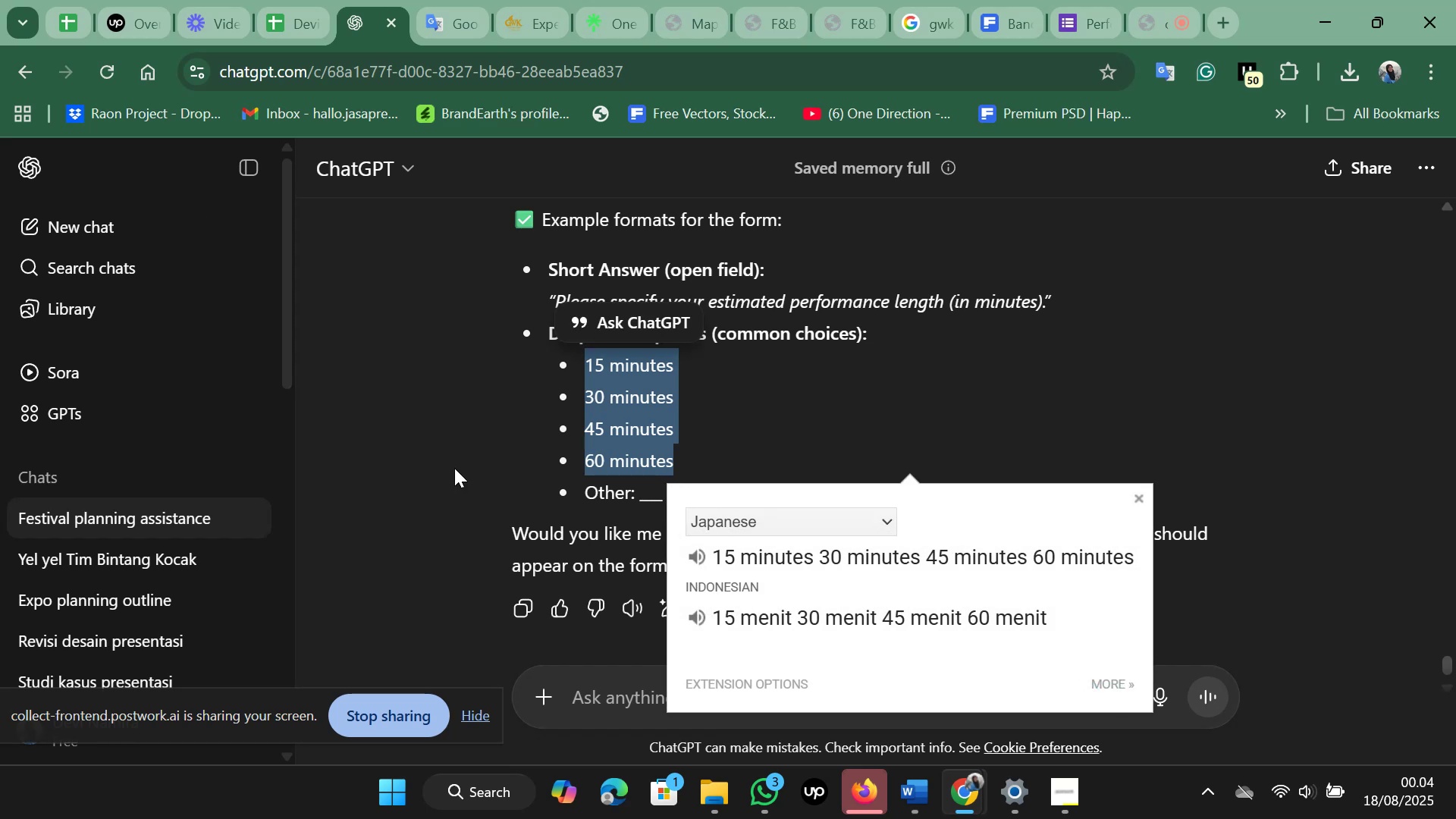 
left_click([454, 468])
 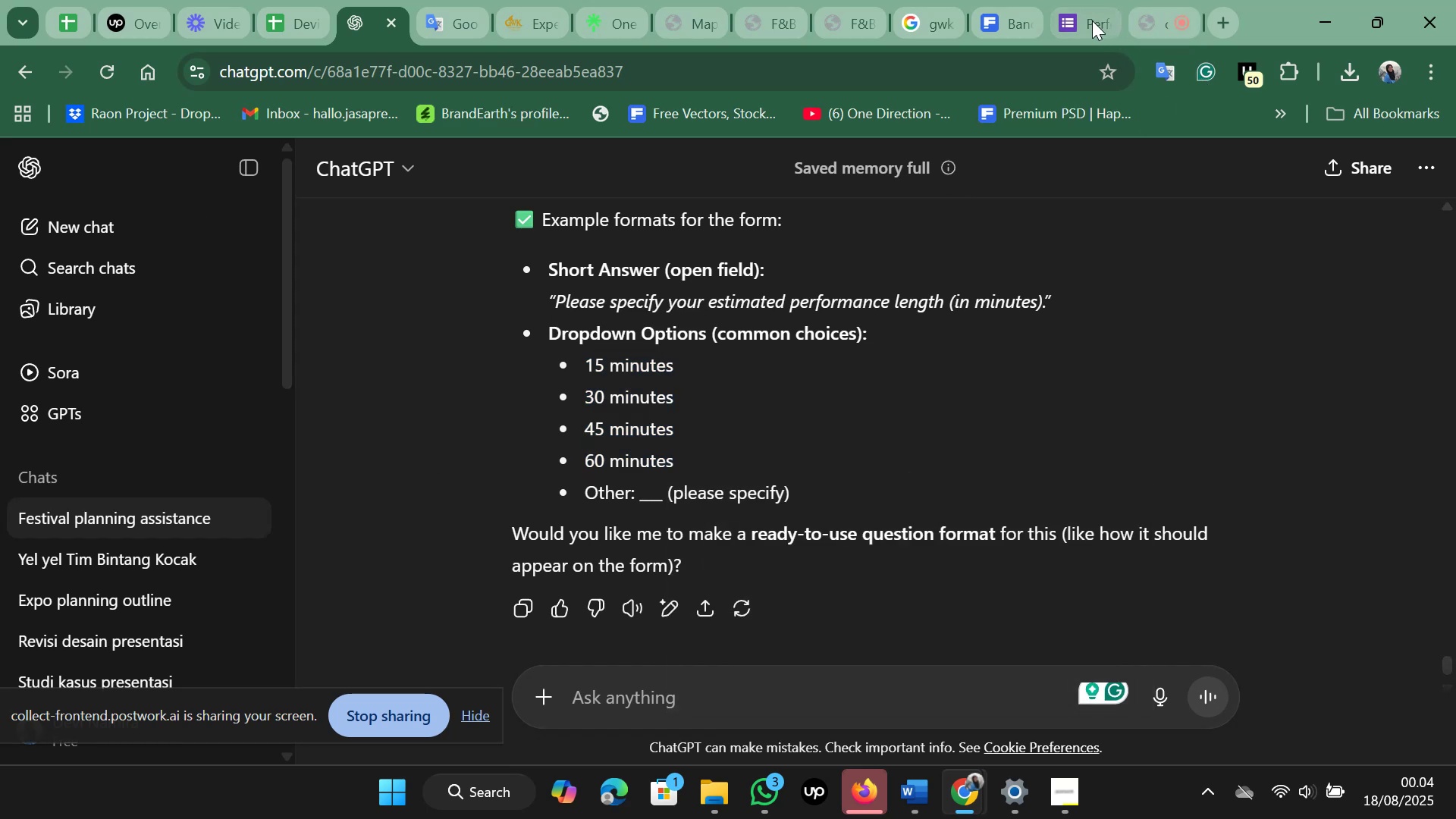 
left_click([1092, 20])
 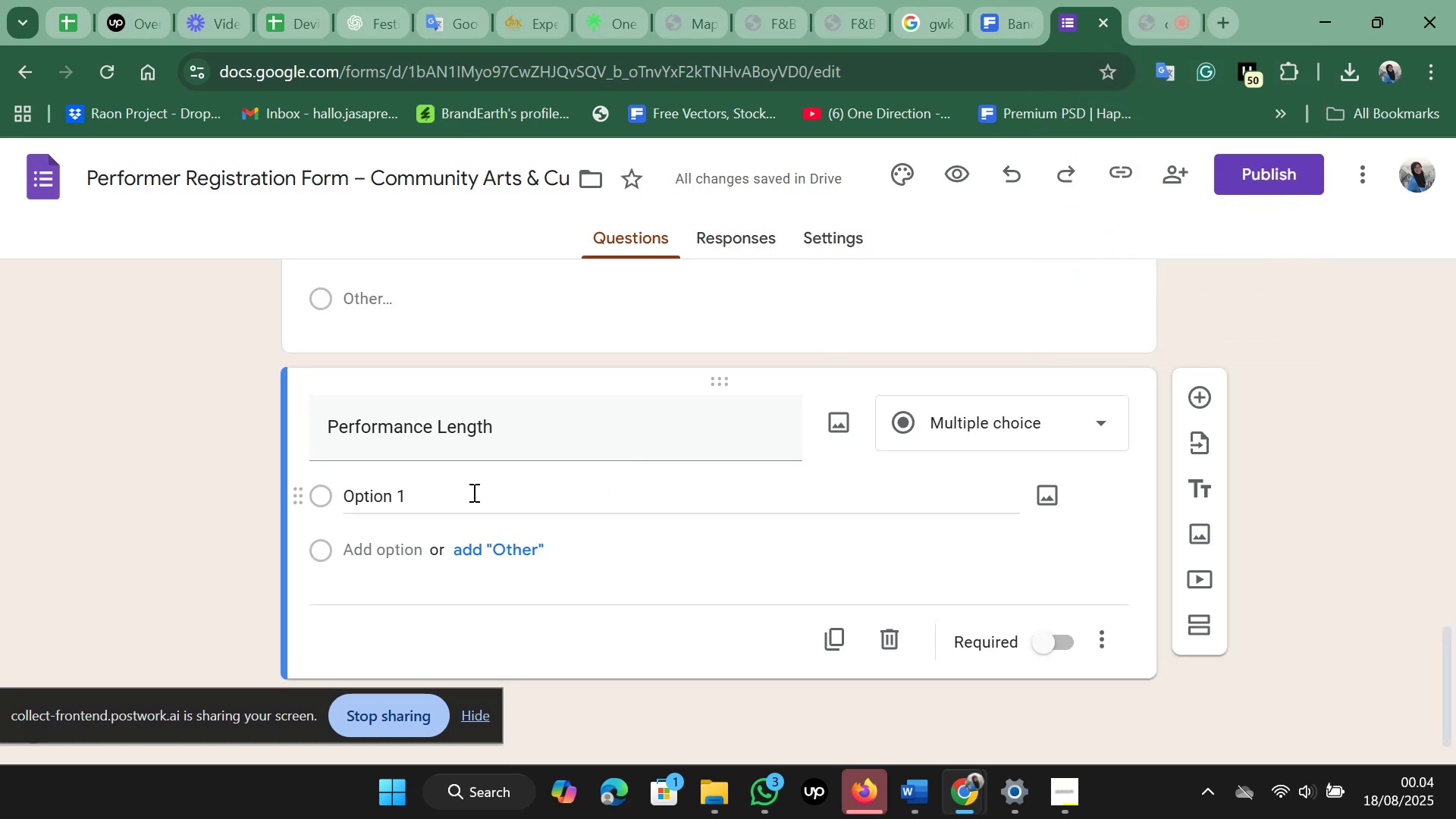 
left_click([472, 492])
 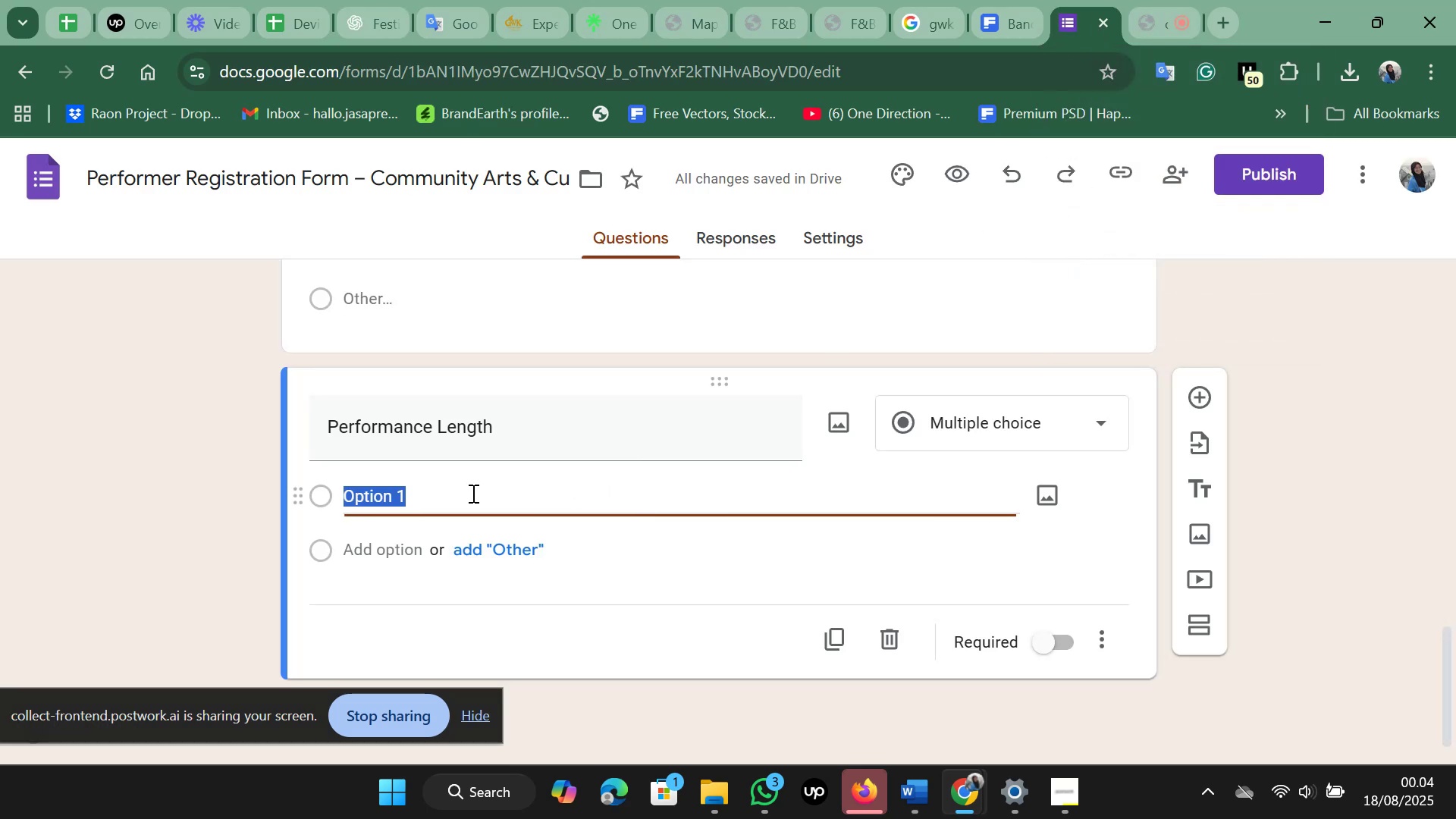 
key(Control+V)
 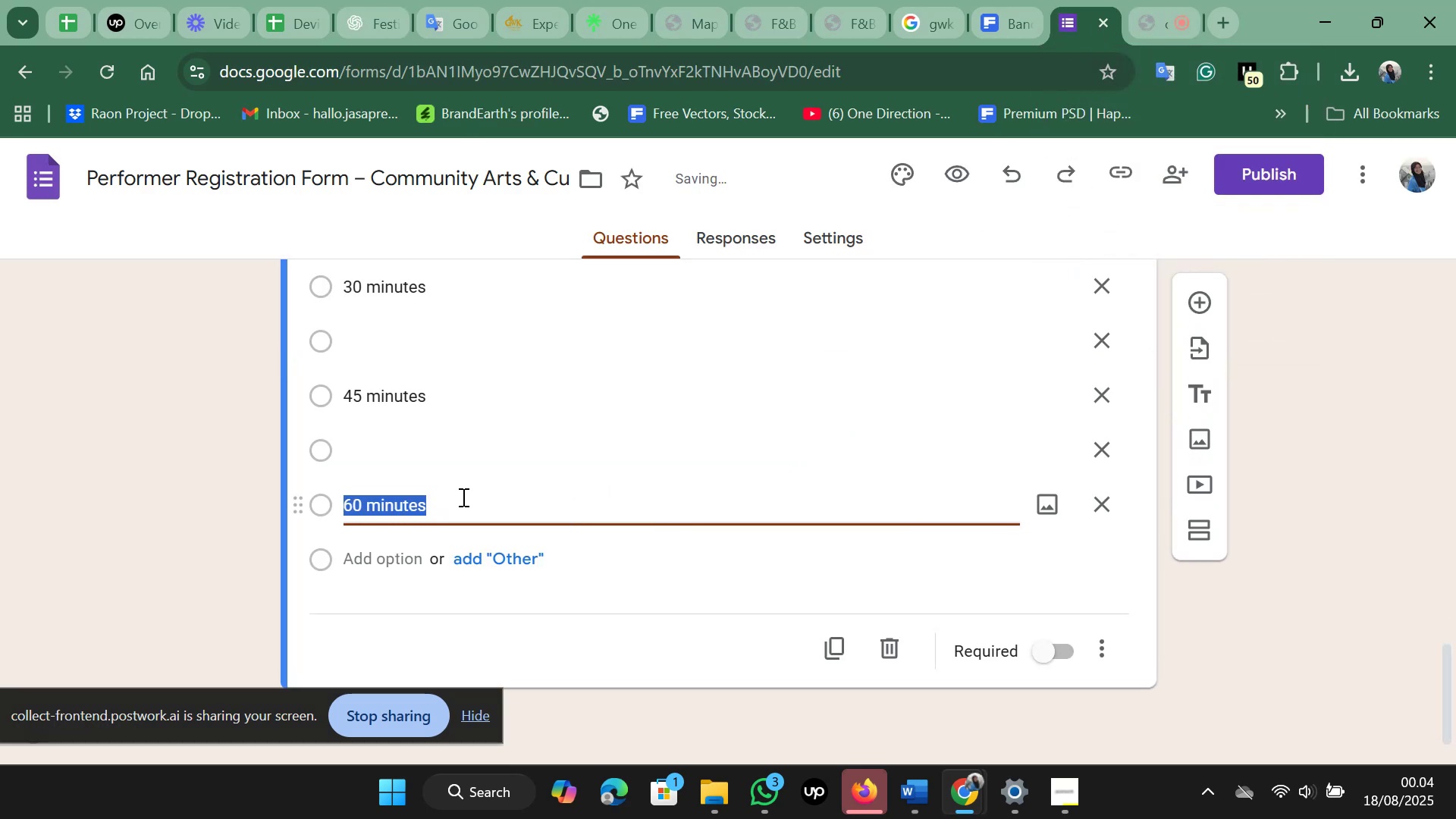 
scroll: coordinate [462, 497], scroll_direction: up, amount: 3.0
 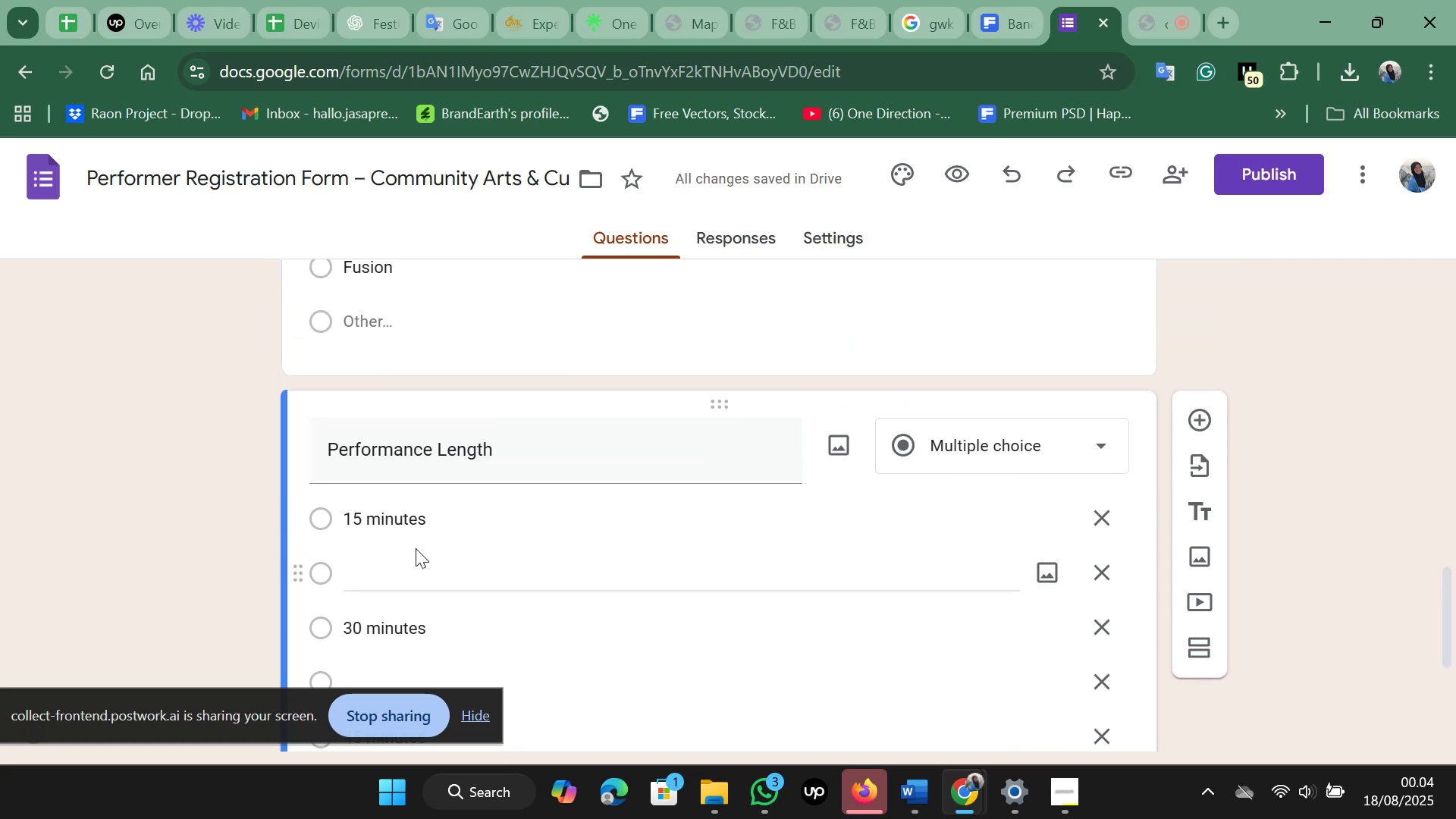 
left_click([416, 548])
 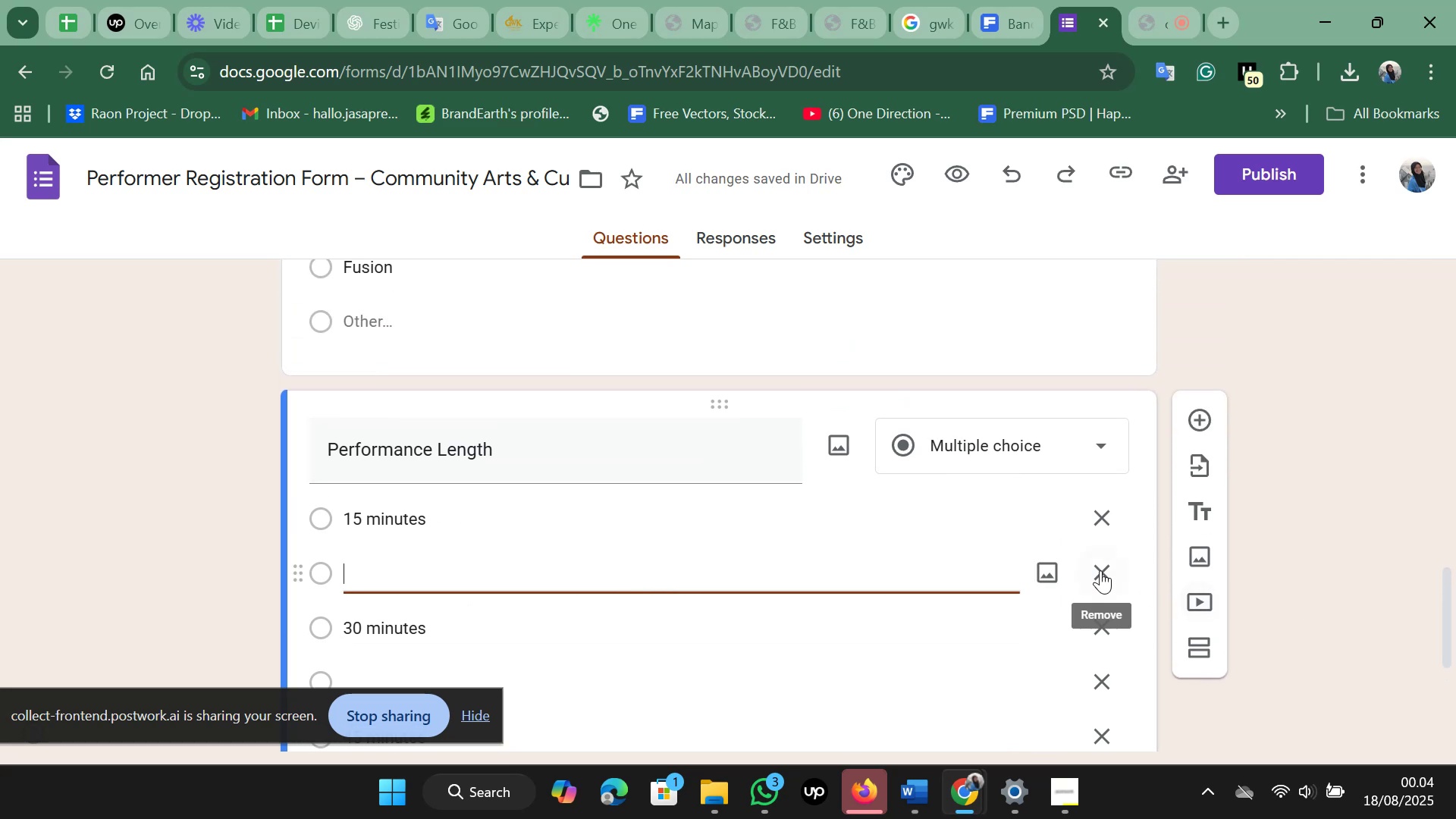 
left_click([1100, 570])
 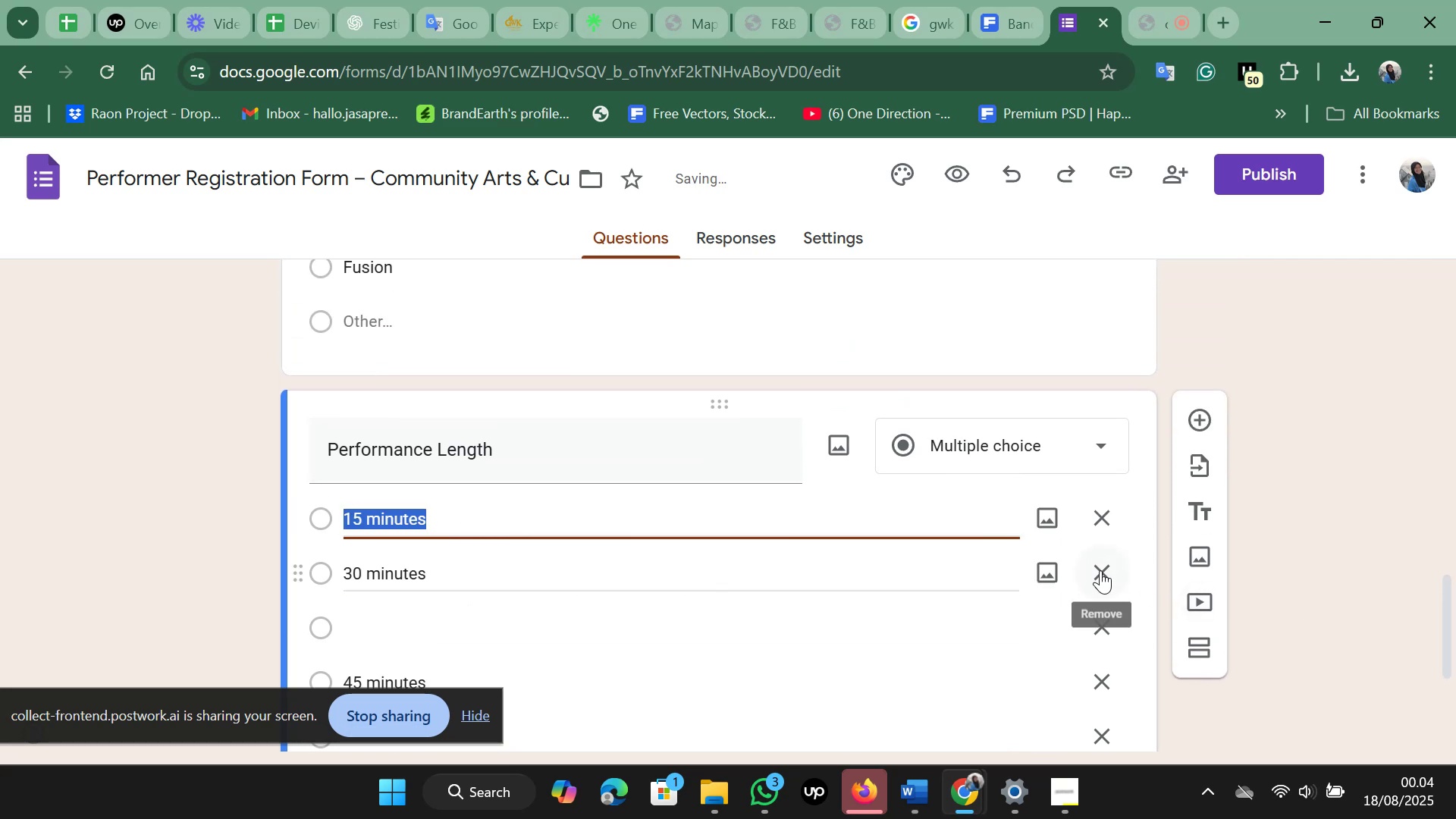 
scroll: coordinate [1100, 570], scroll_direction: down, amount: 1.0
 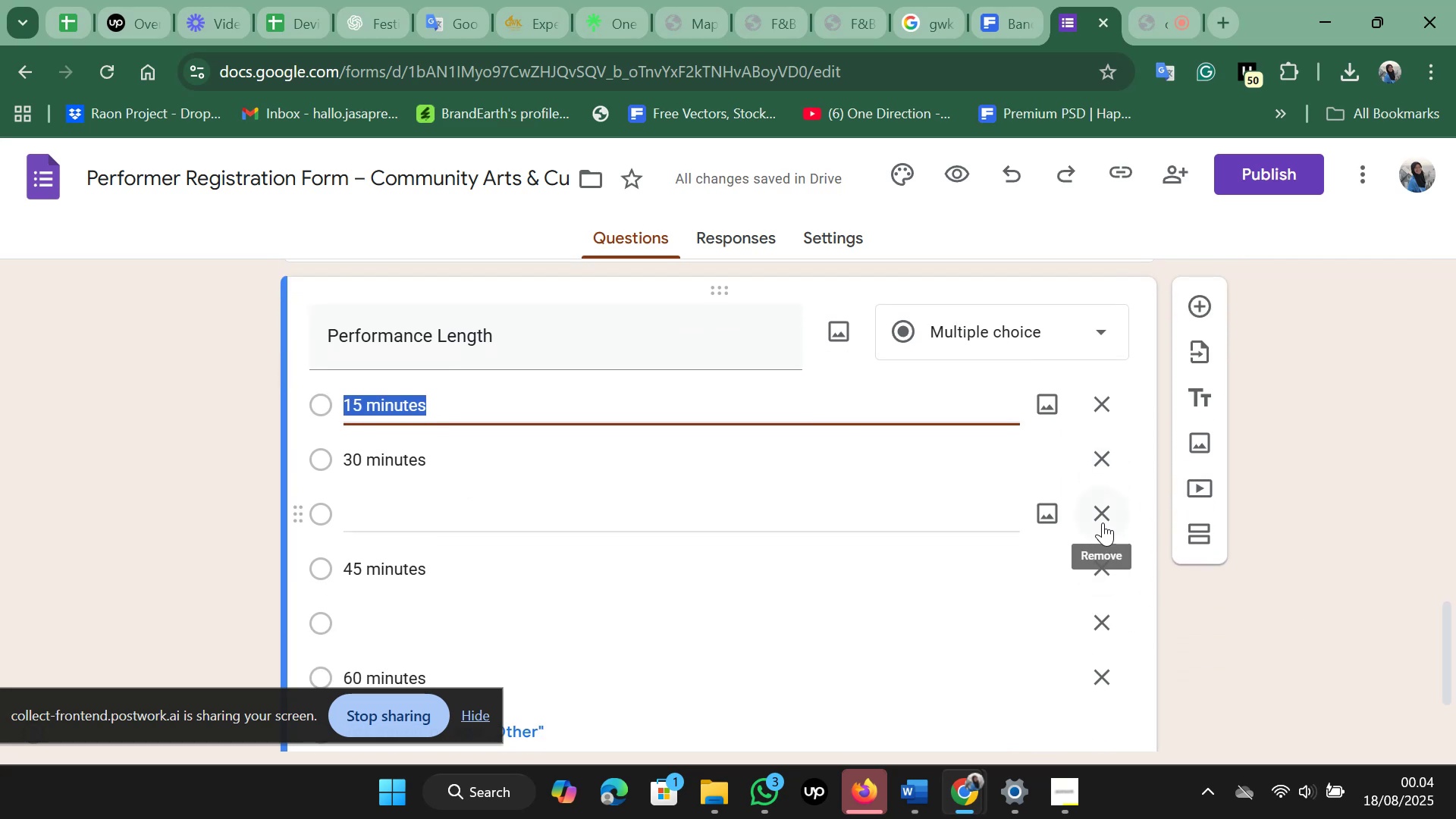 
left_click([1103, 522])
 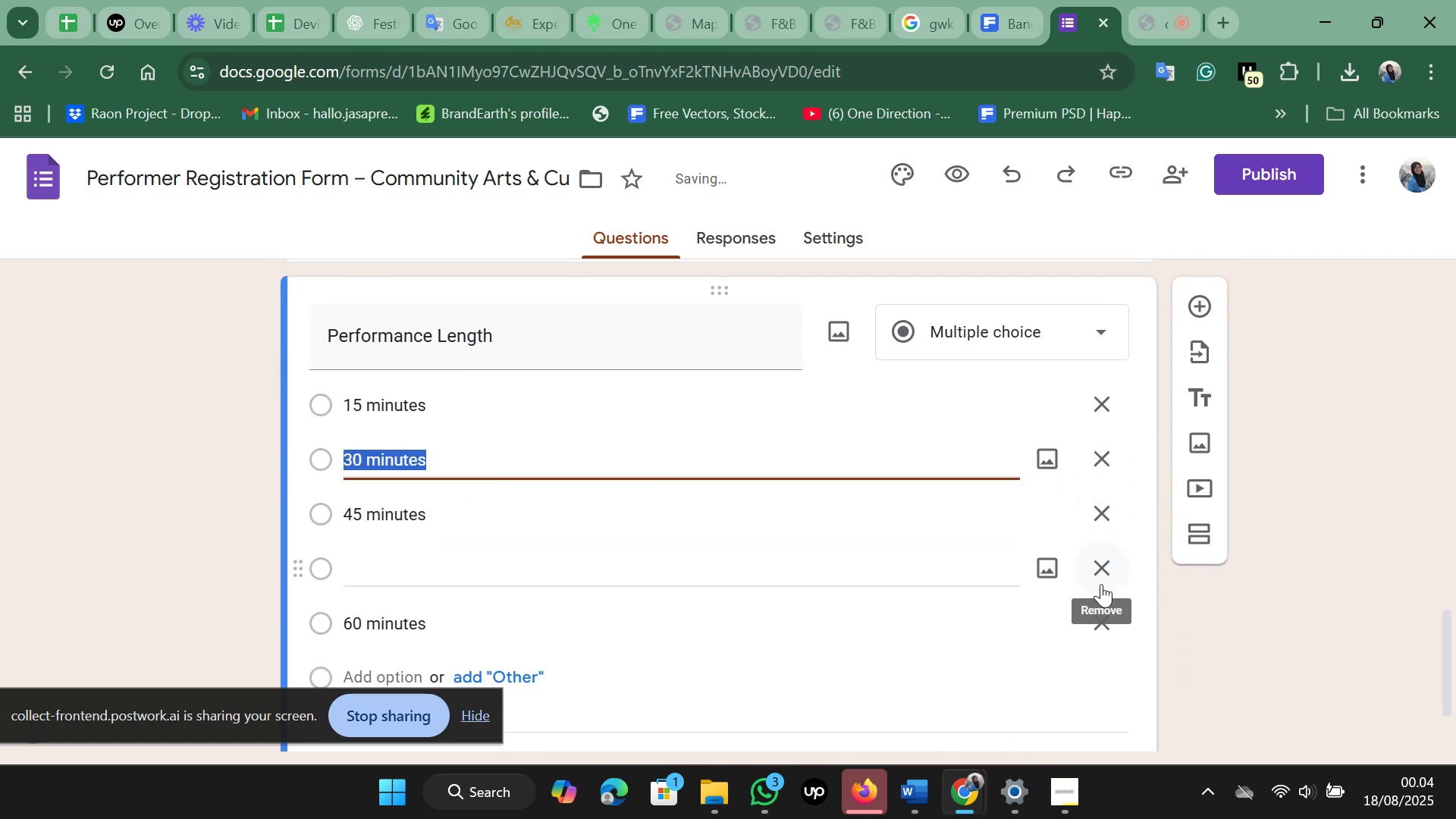 
left_click([1103, 582])
 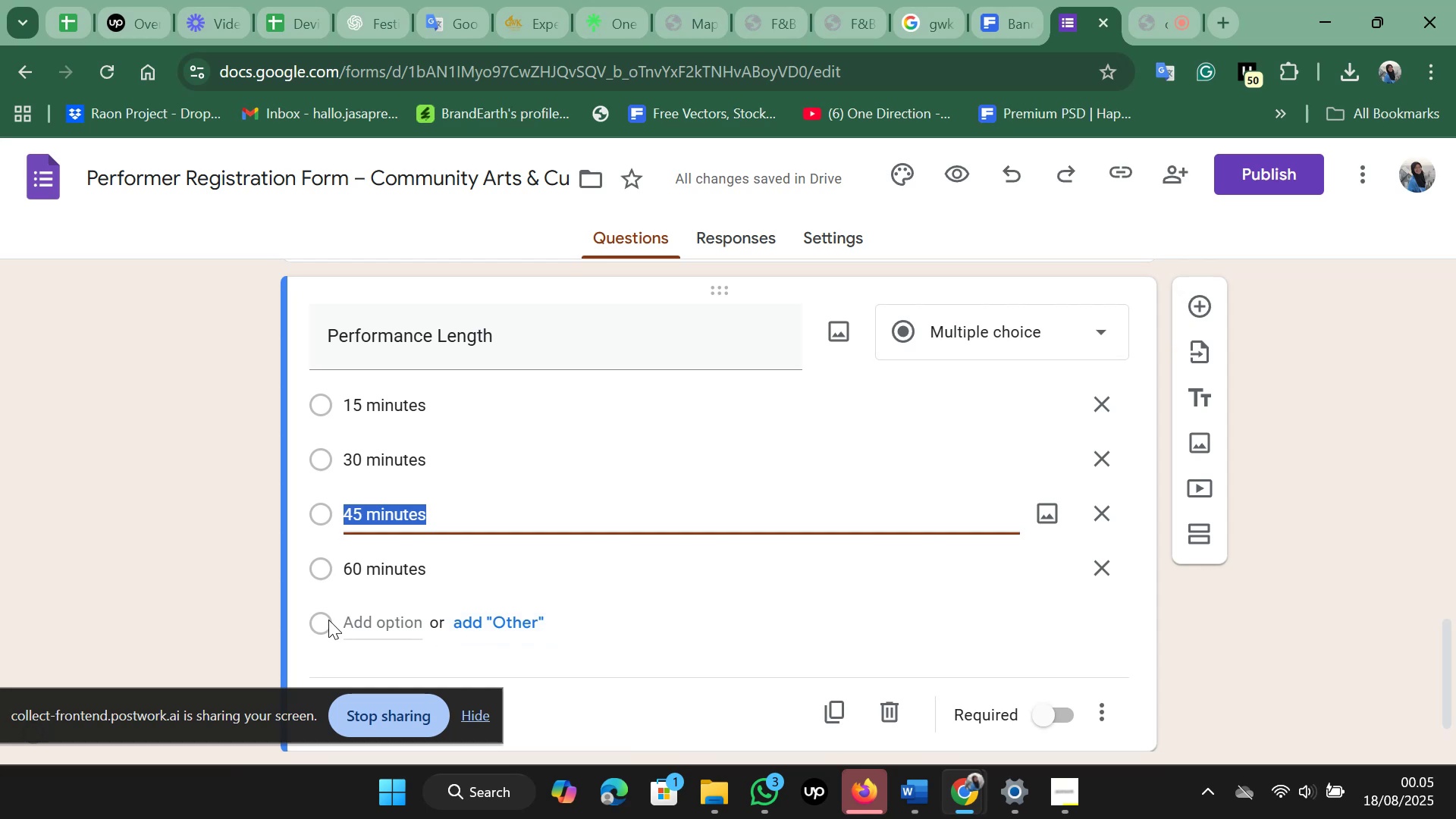 
wait(5.66)
 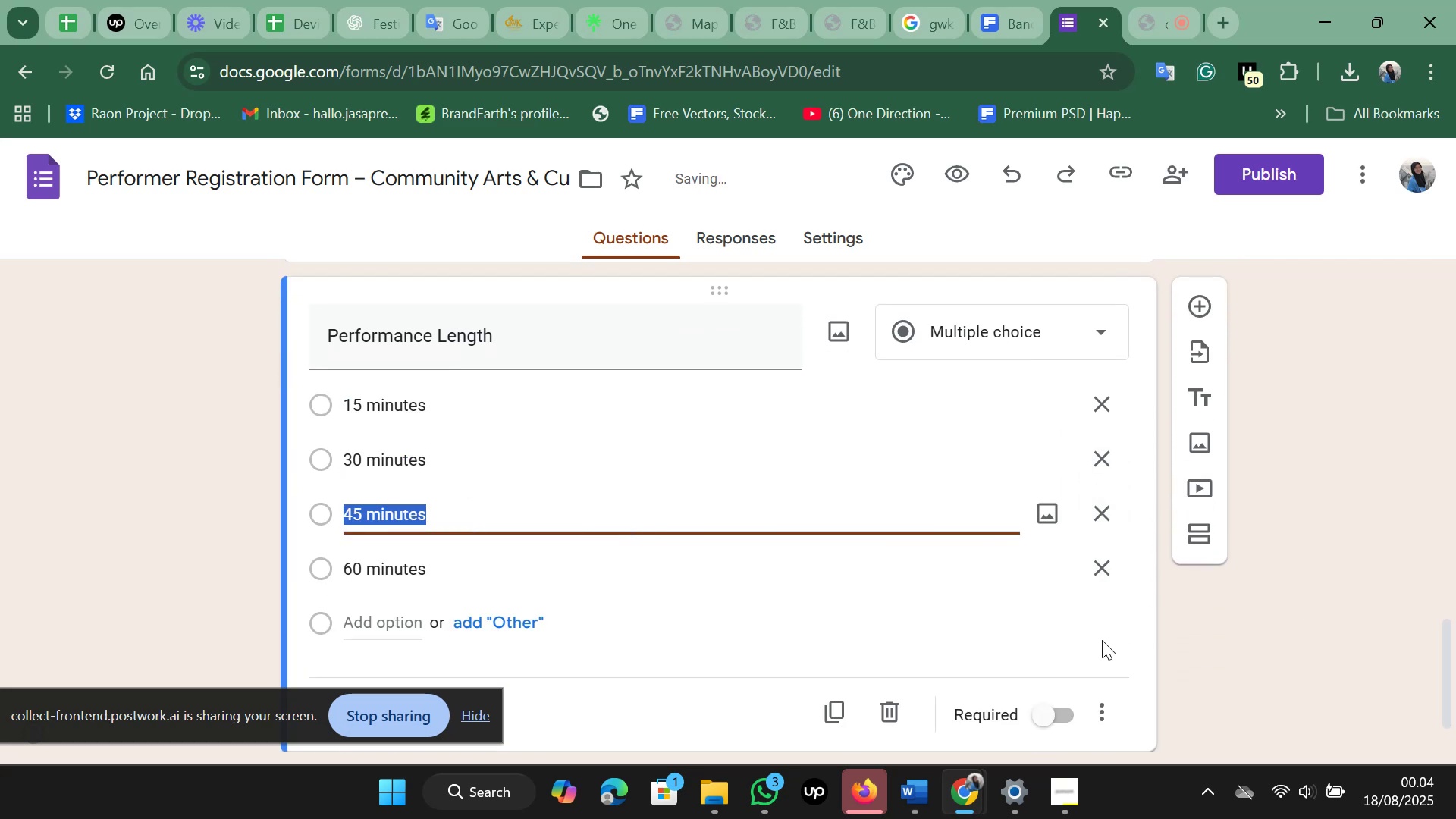 
left_click([253, 596])
 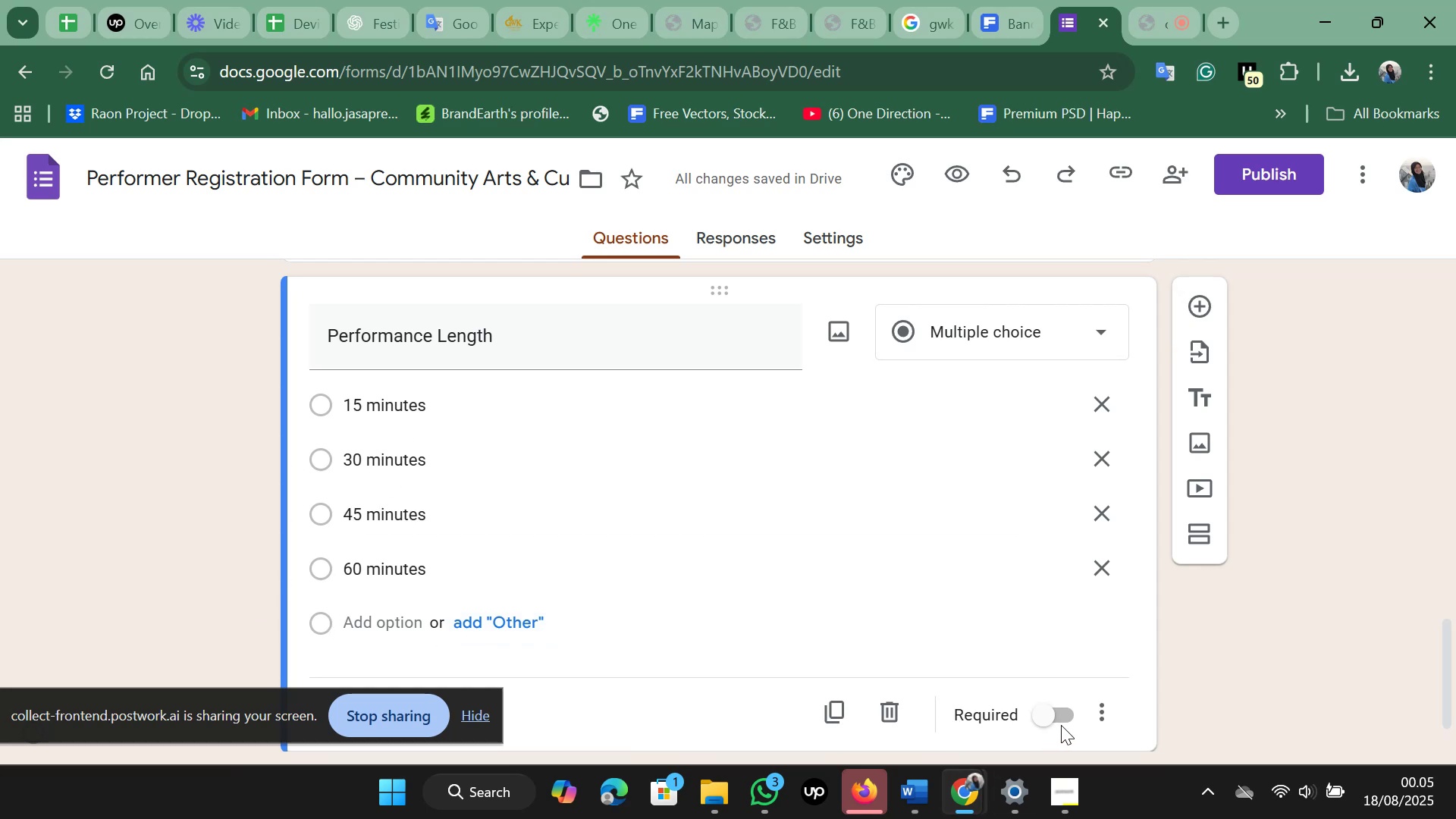 
left_click([1070, 711])
 